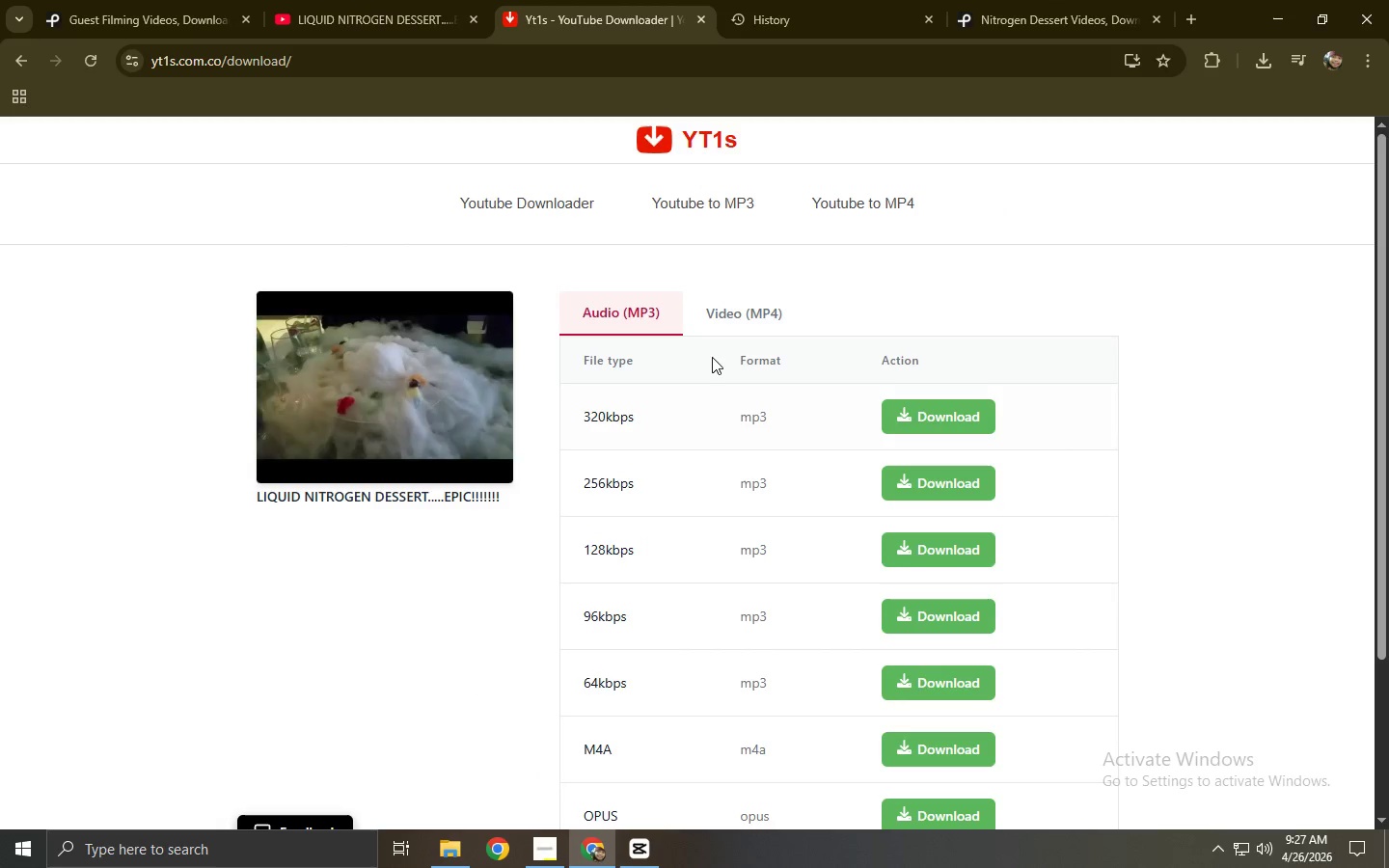 
double_click([941, 401])
 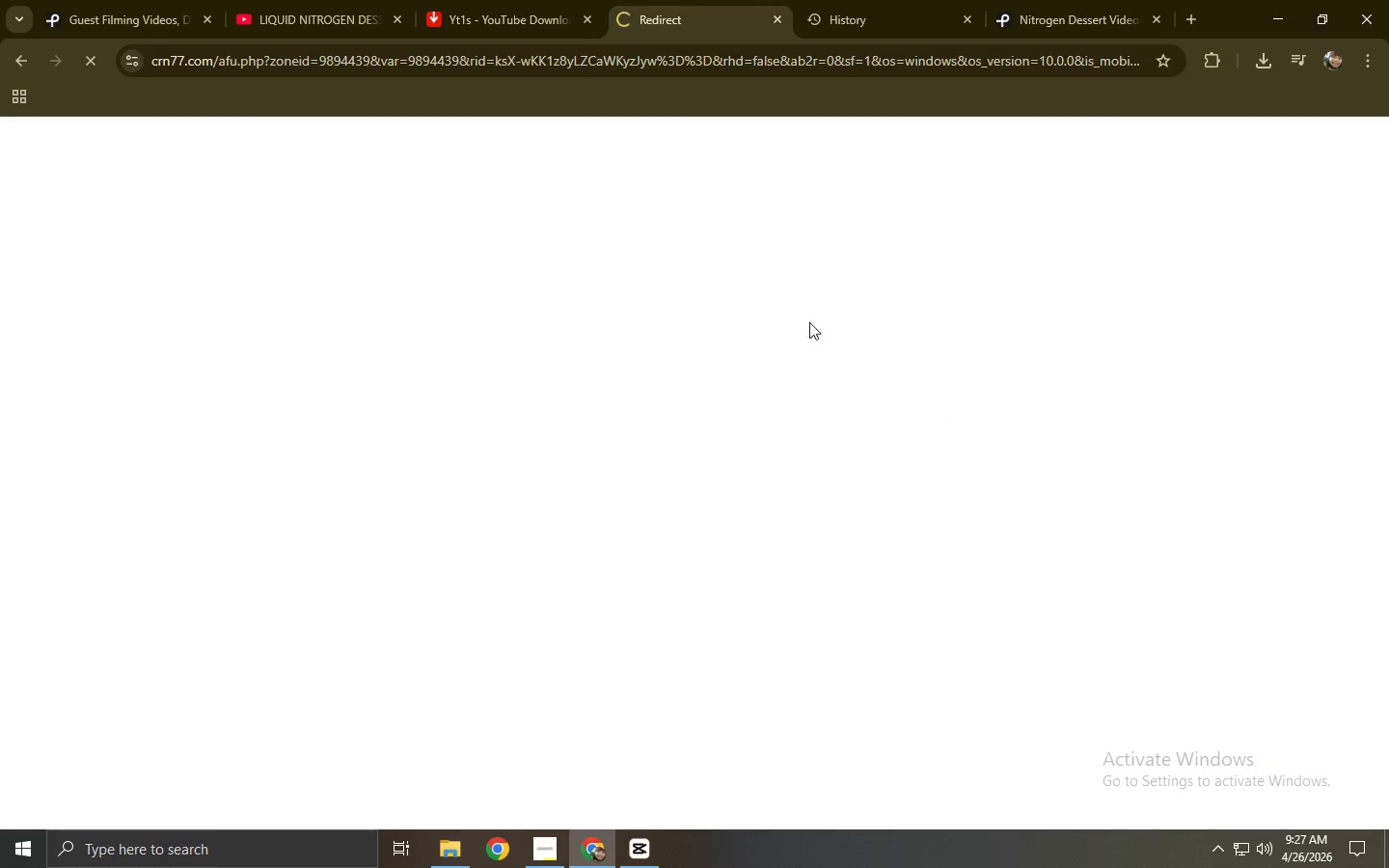 
key(Control+ControlLeft)
 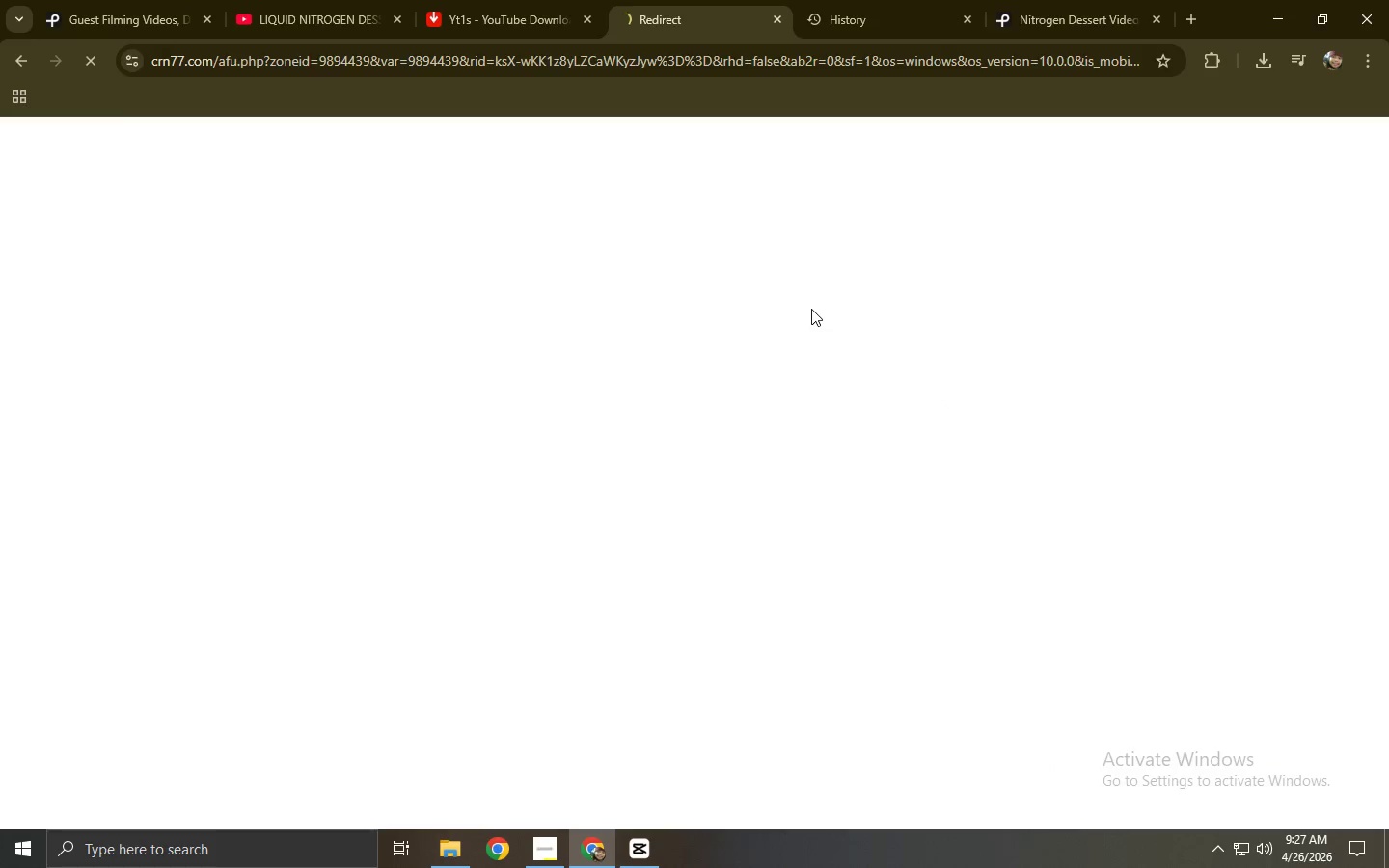 
key(Control+W)
 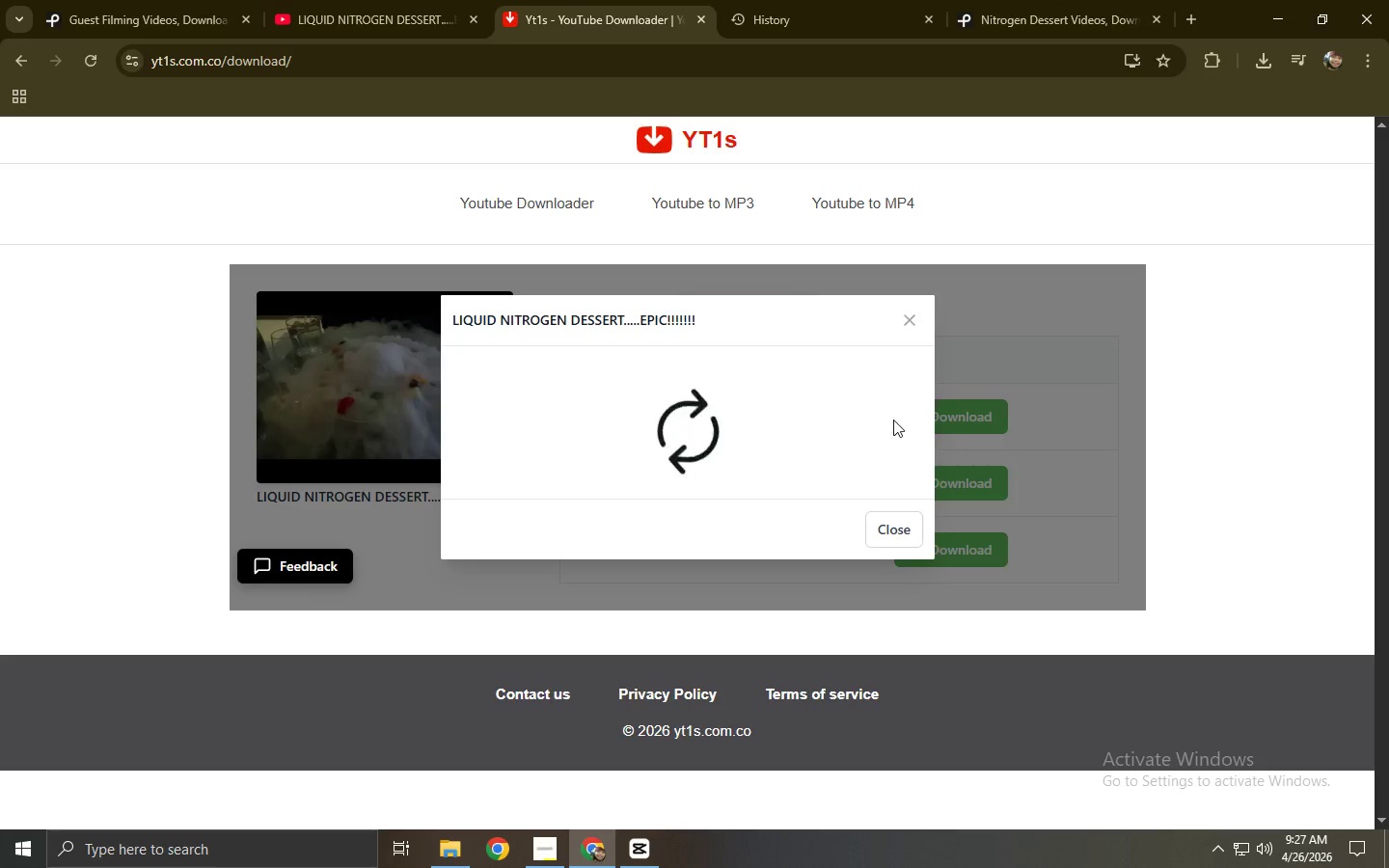 
mouse_move([679, 380])
 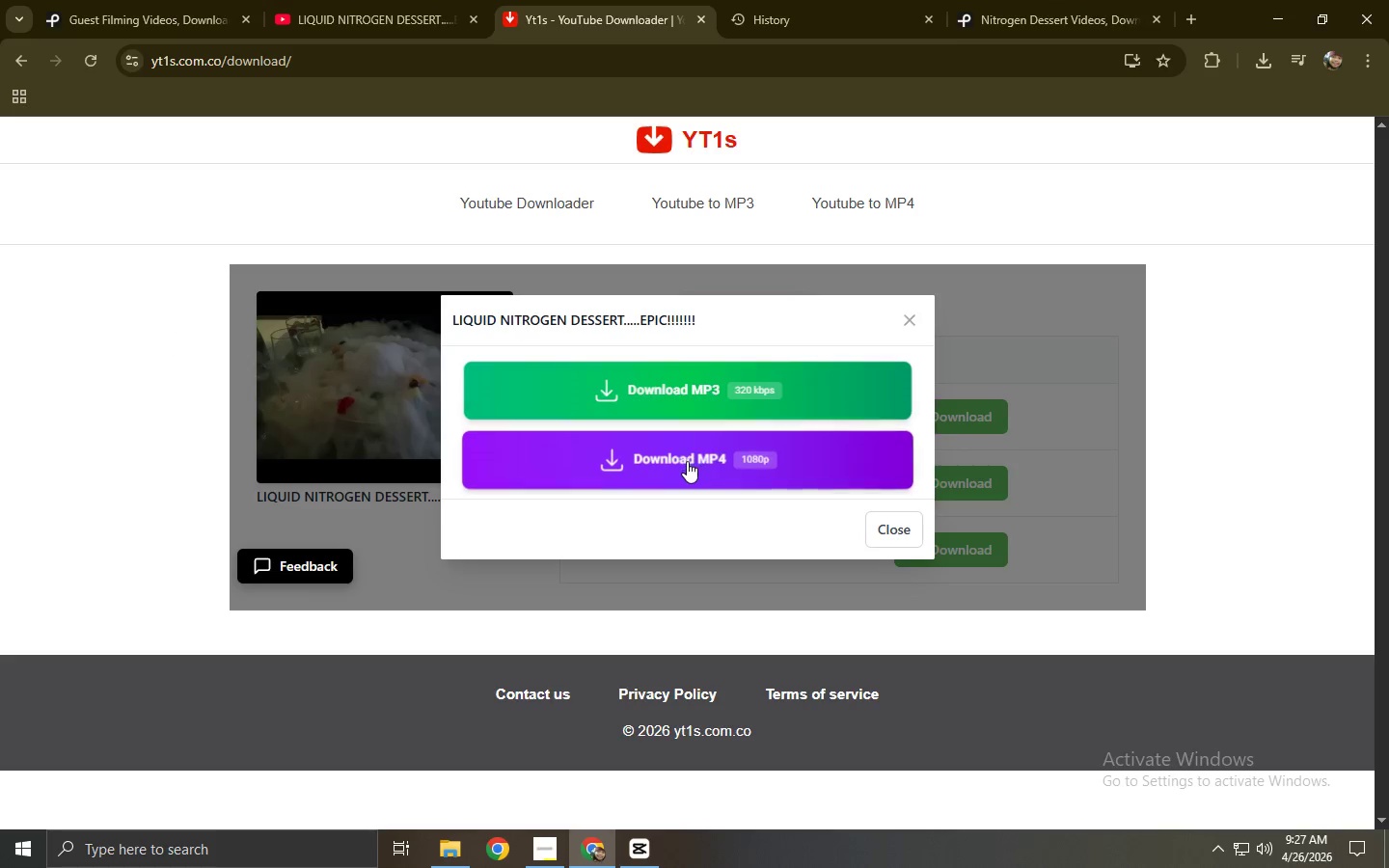 
left_click([687, 461])
 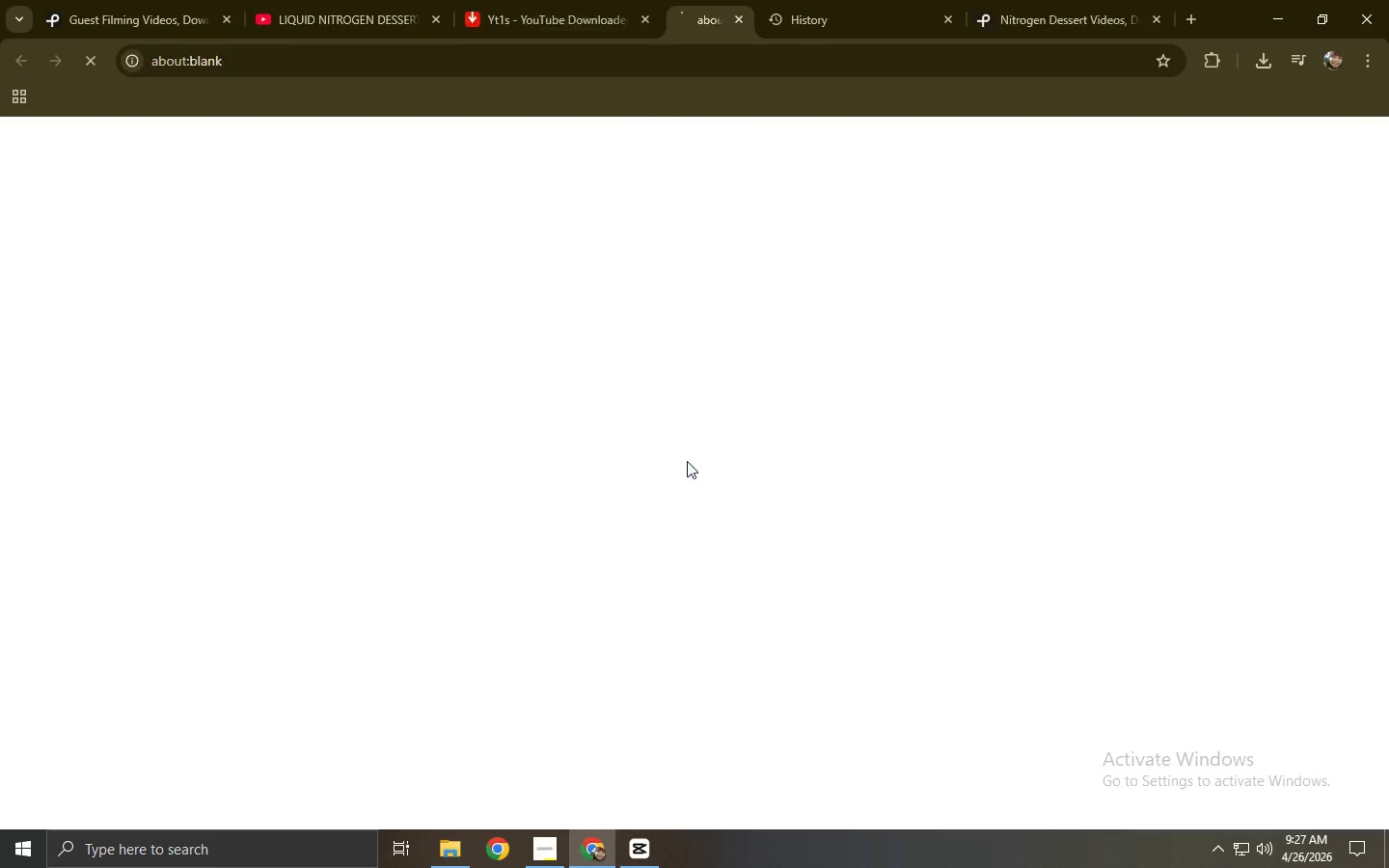 
key(Control+ControlLeft)
 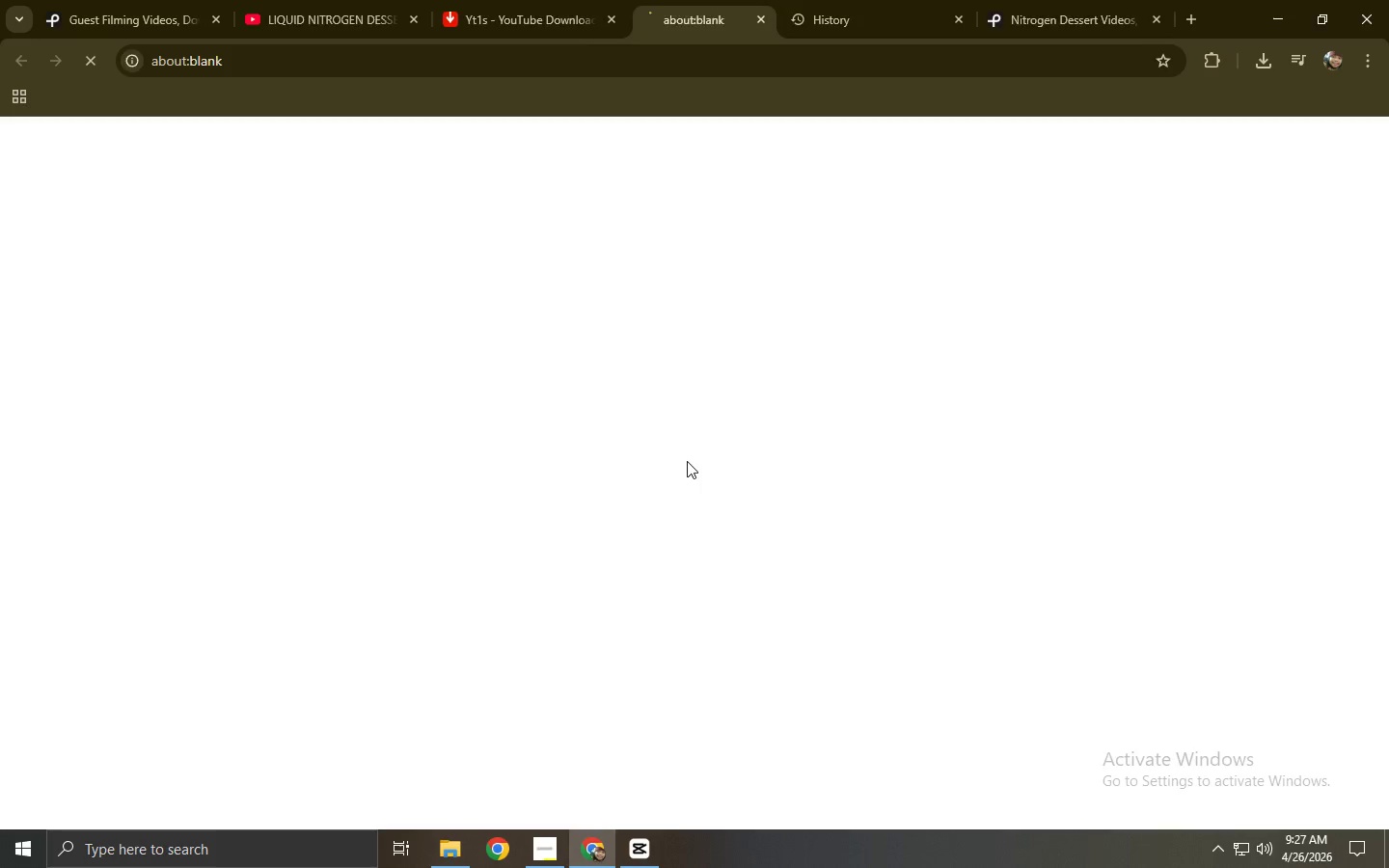 
key(Control+W)
 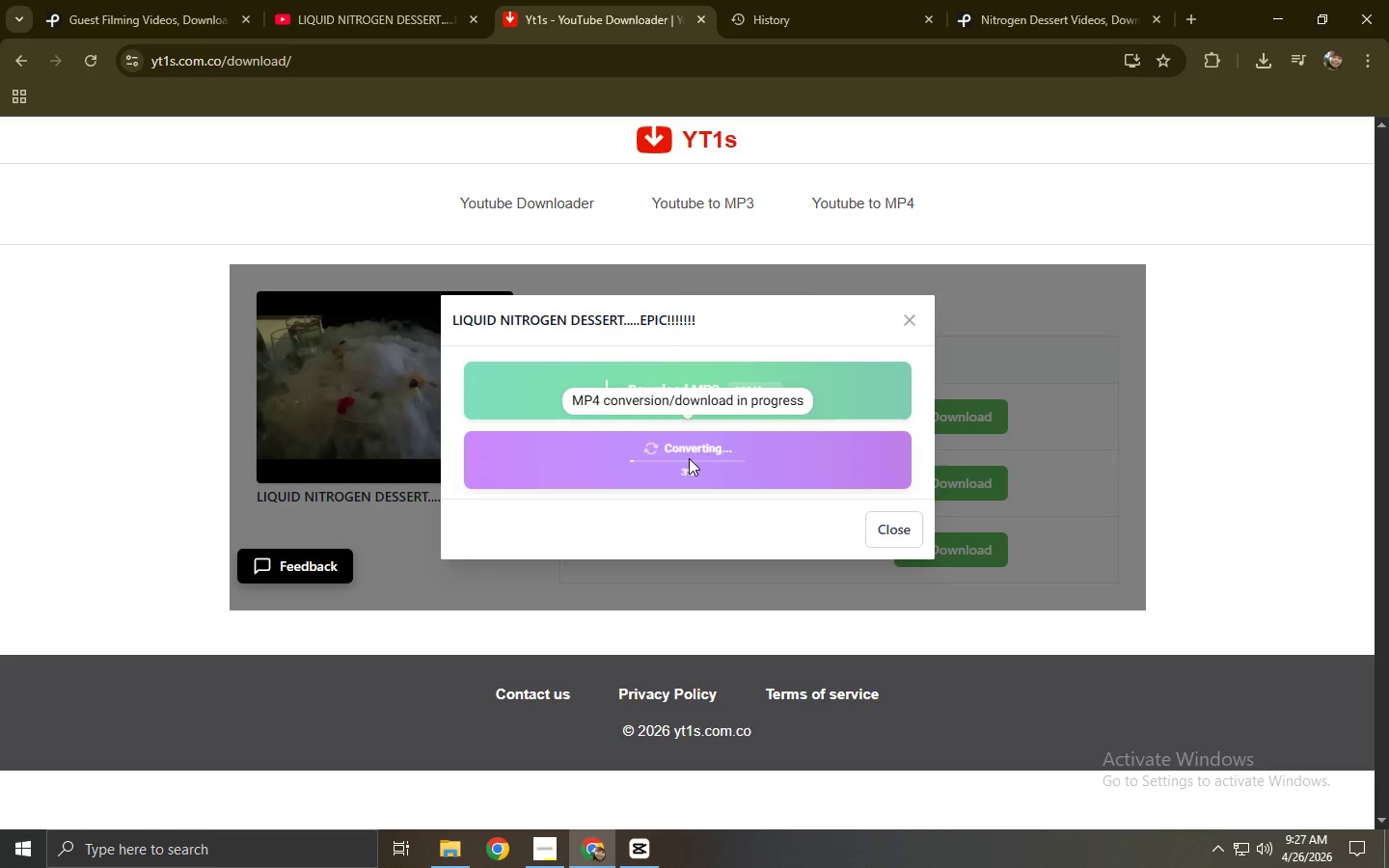 
left_click([342, 0])
 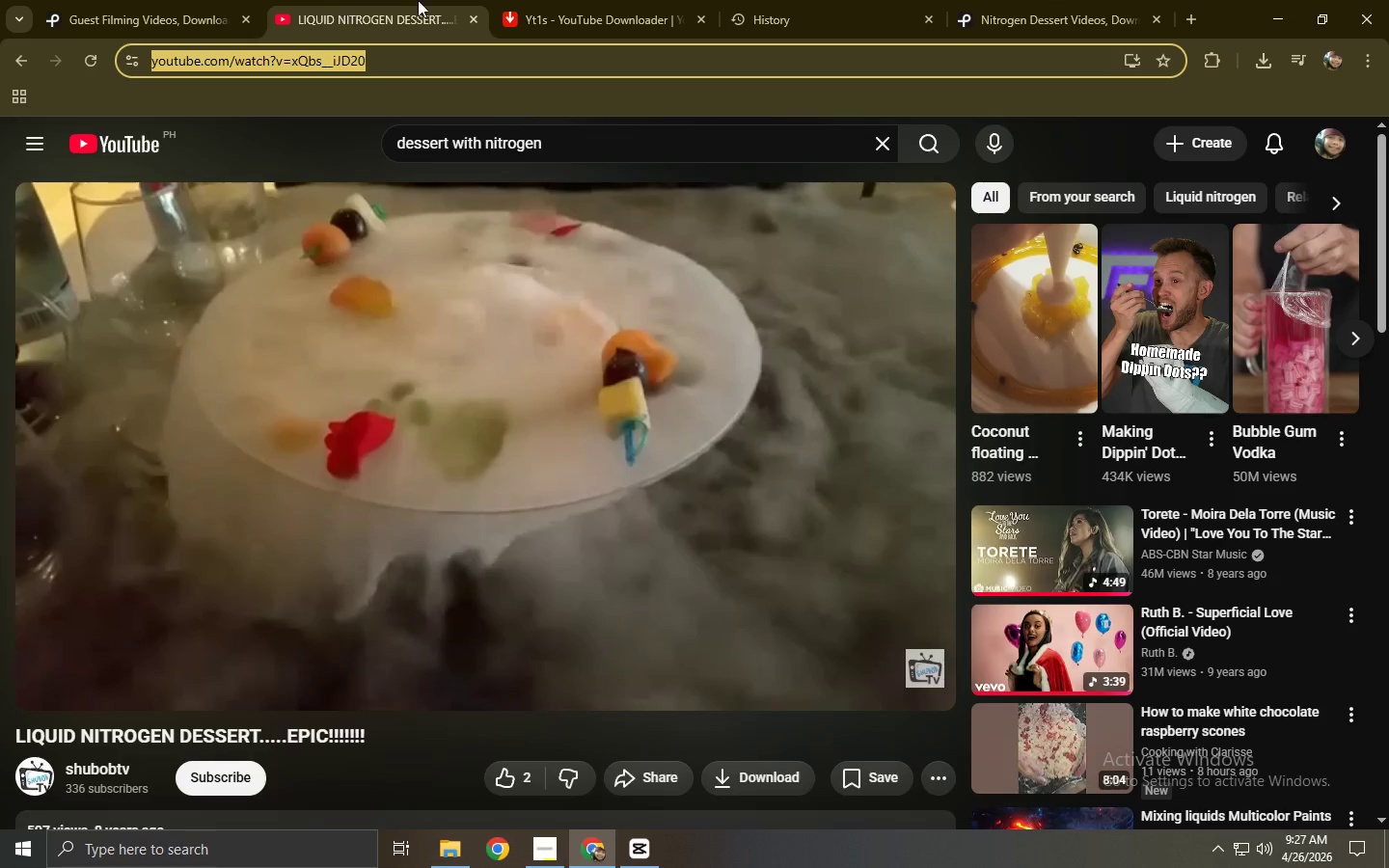 
left_click([569, 0])
 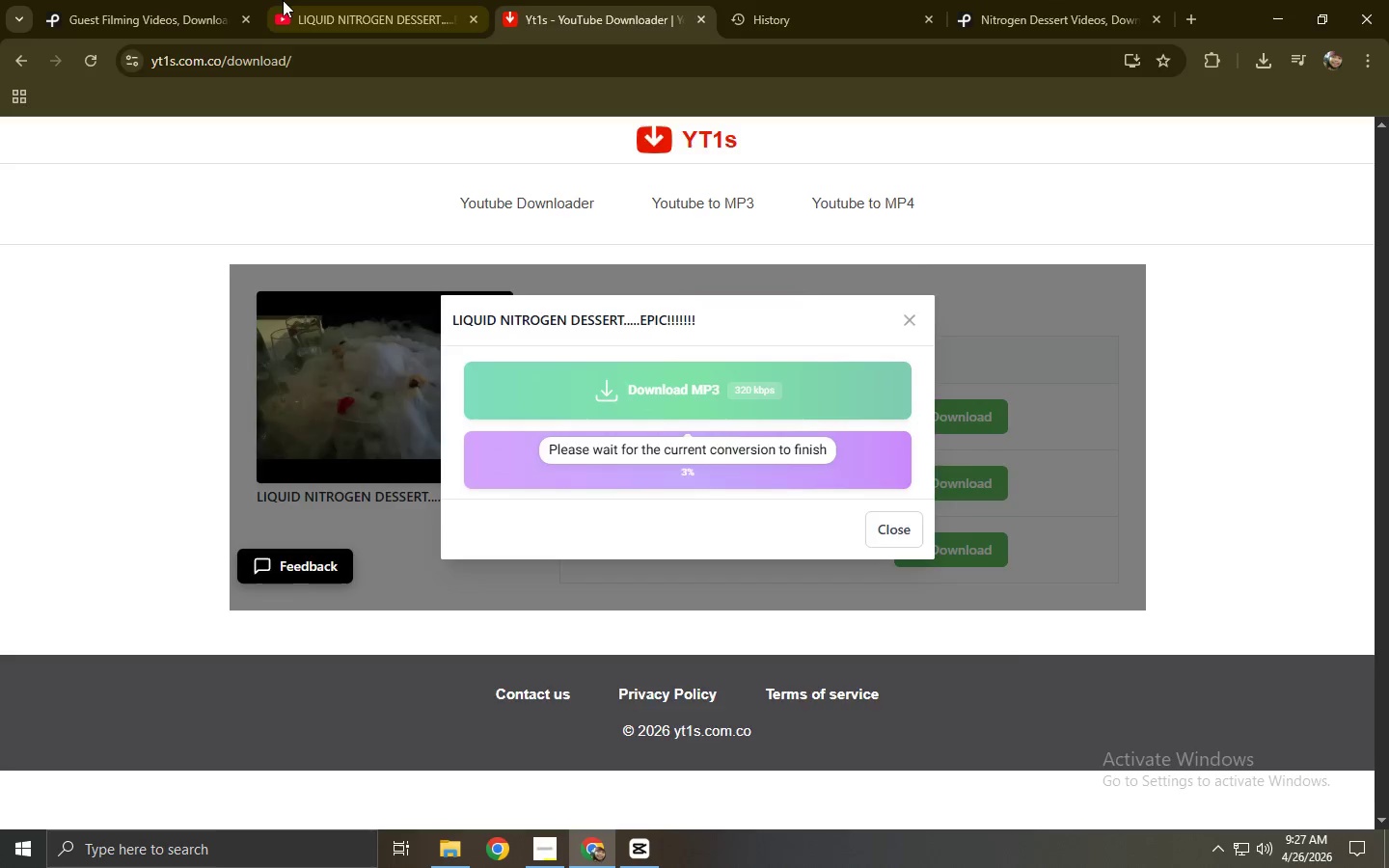 
double_click([175, 0])
 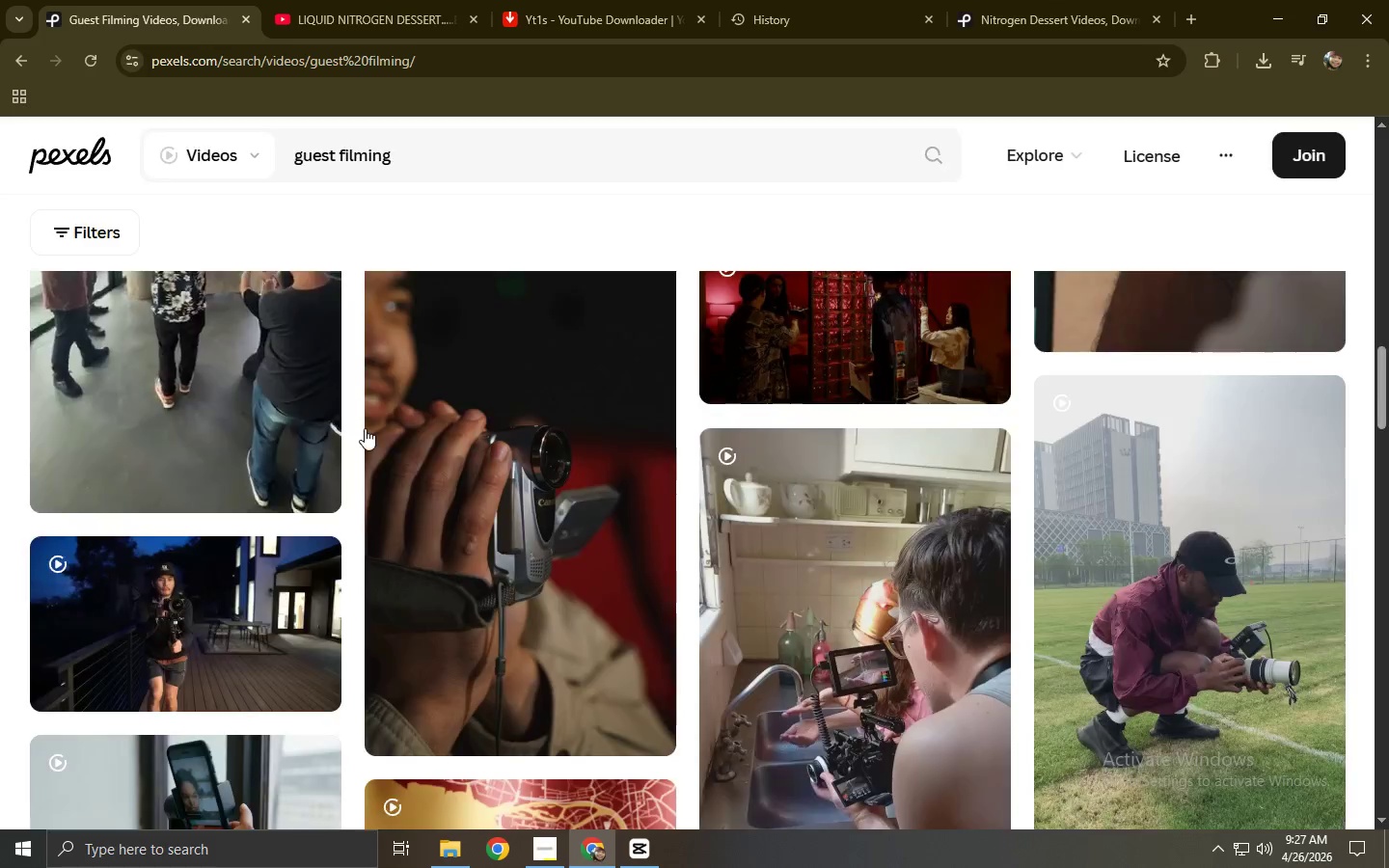 
scroll: coordinate [364, 432], scroll_direction: down, amount: 5.0
 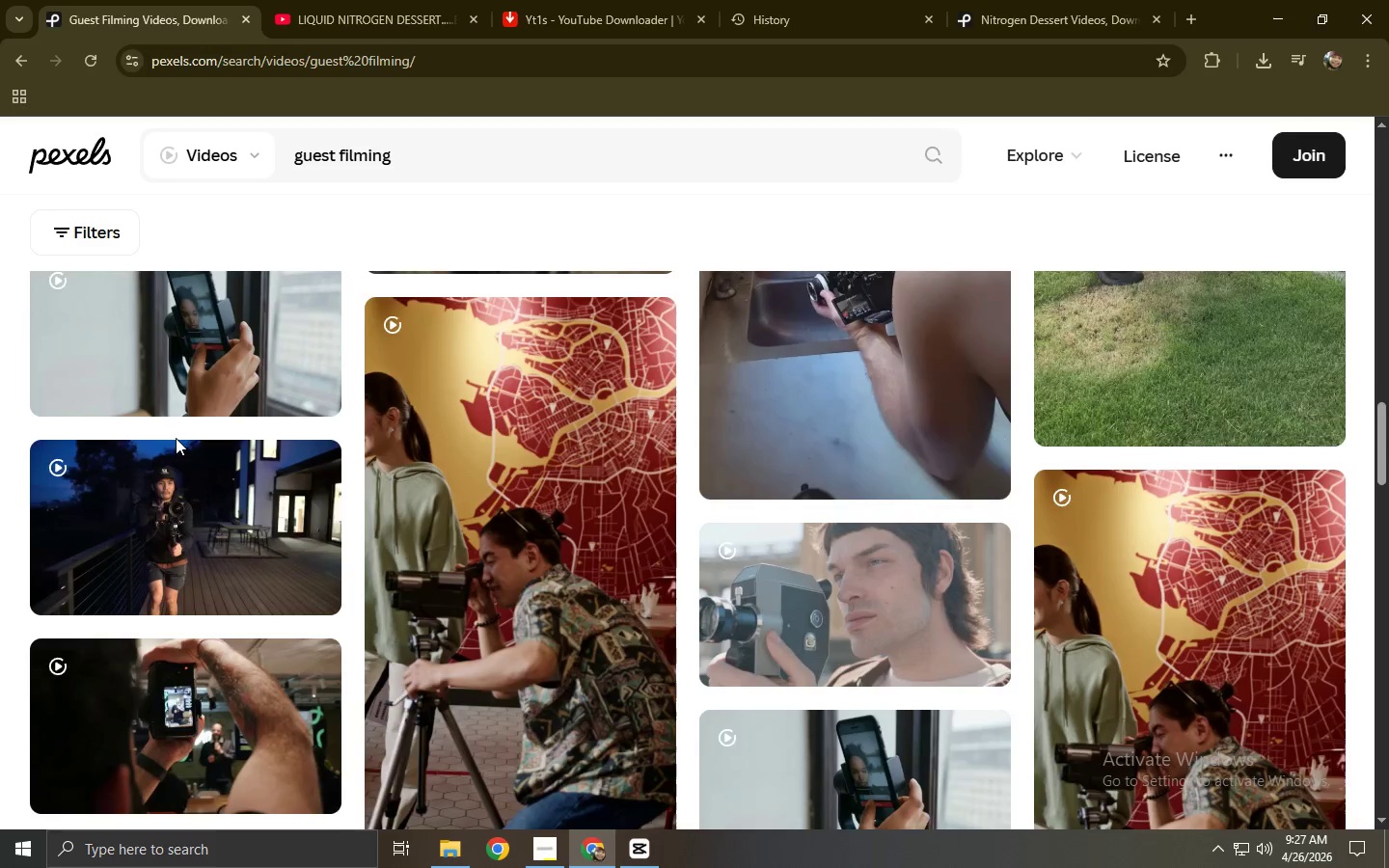 
left_click_drag(start_coordinate=[440, 157], to_coordinate=[181, 156])
 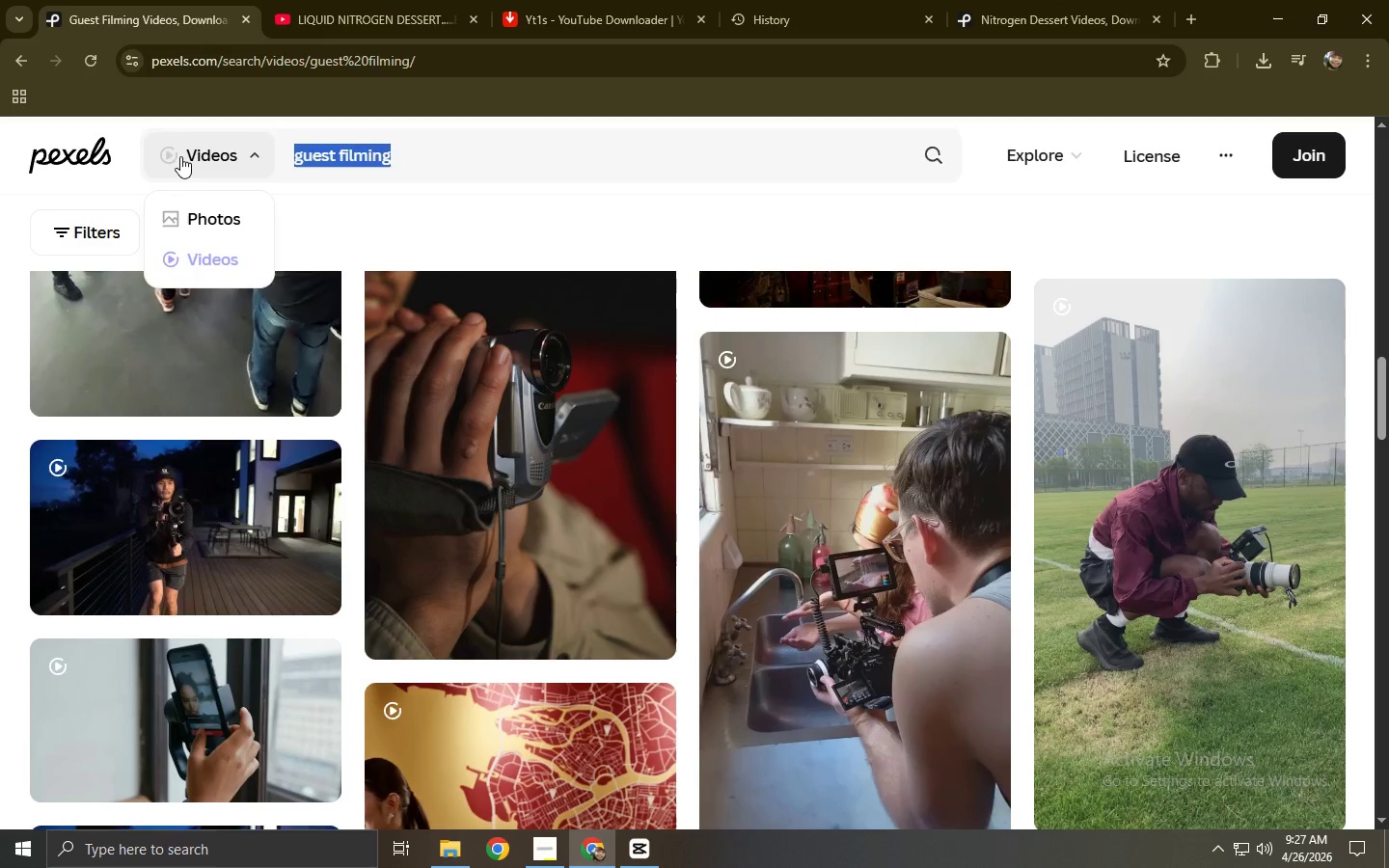 
scroll: coordinate [289, 387], scroll_direction: up, amount: 4.0
 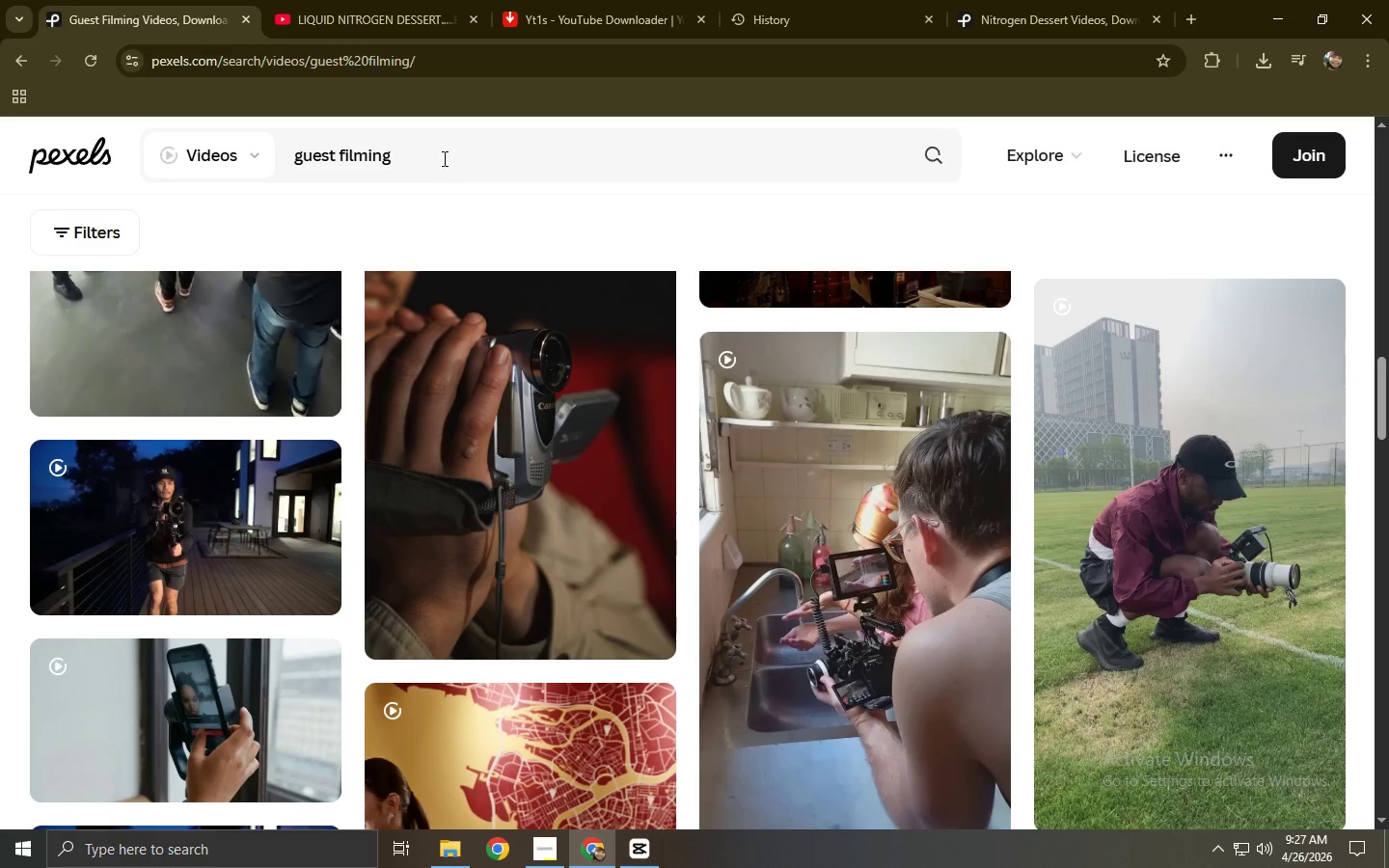 
type(dessert)
 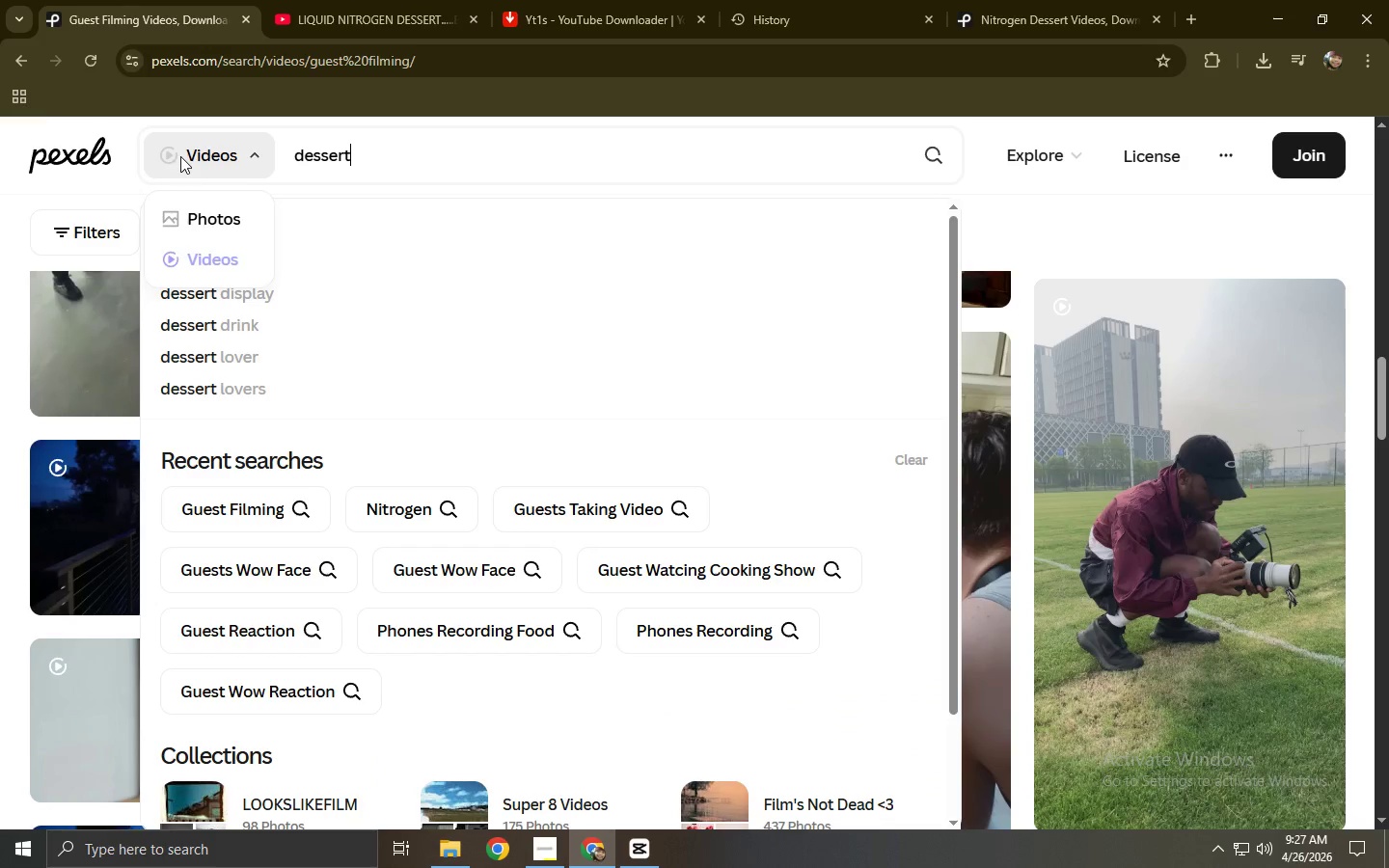 
key(Enter)
 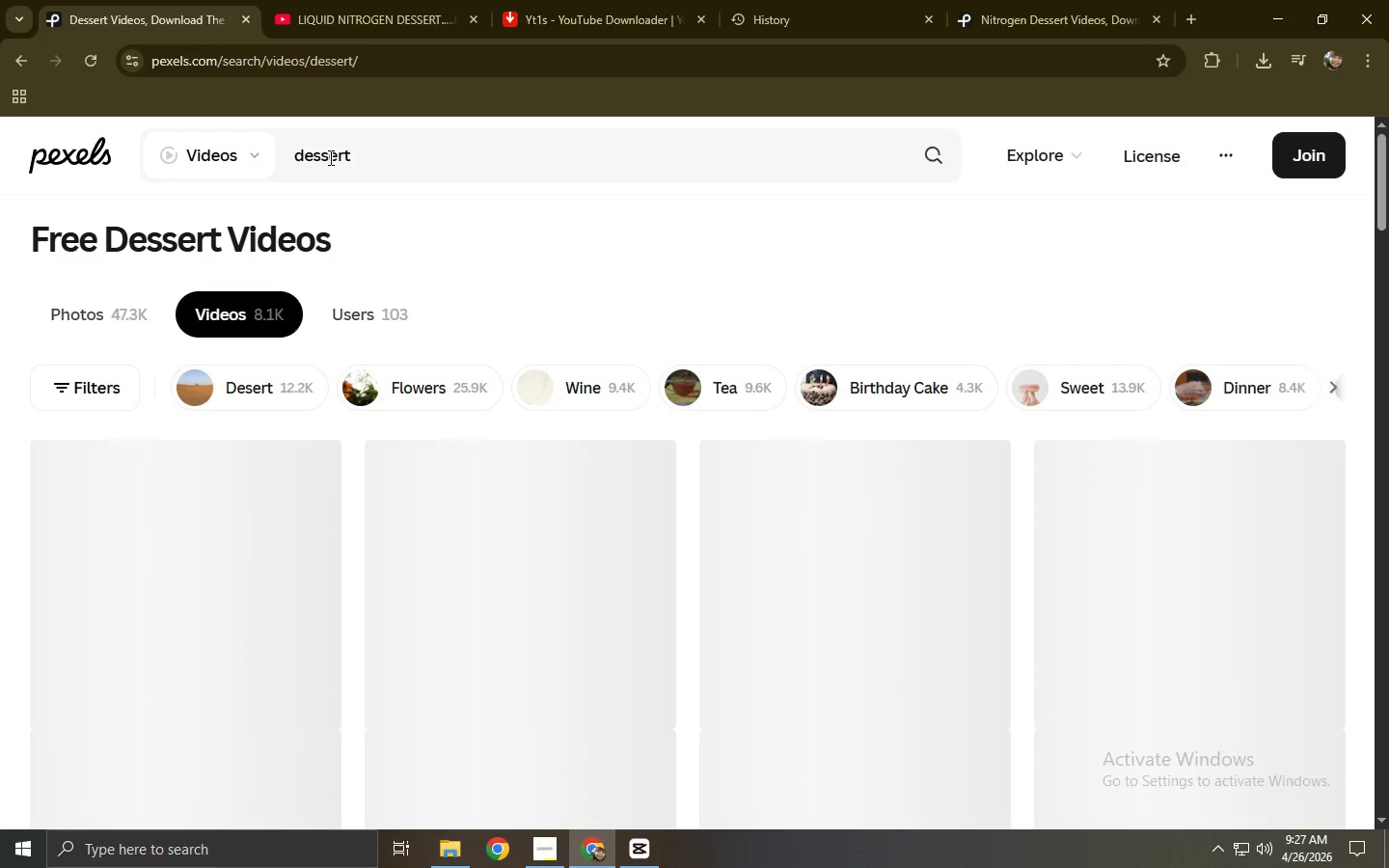 
left_click([295, 151])
 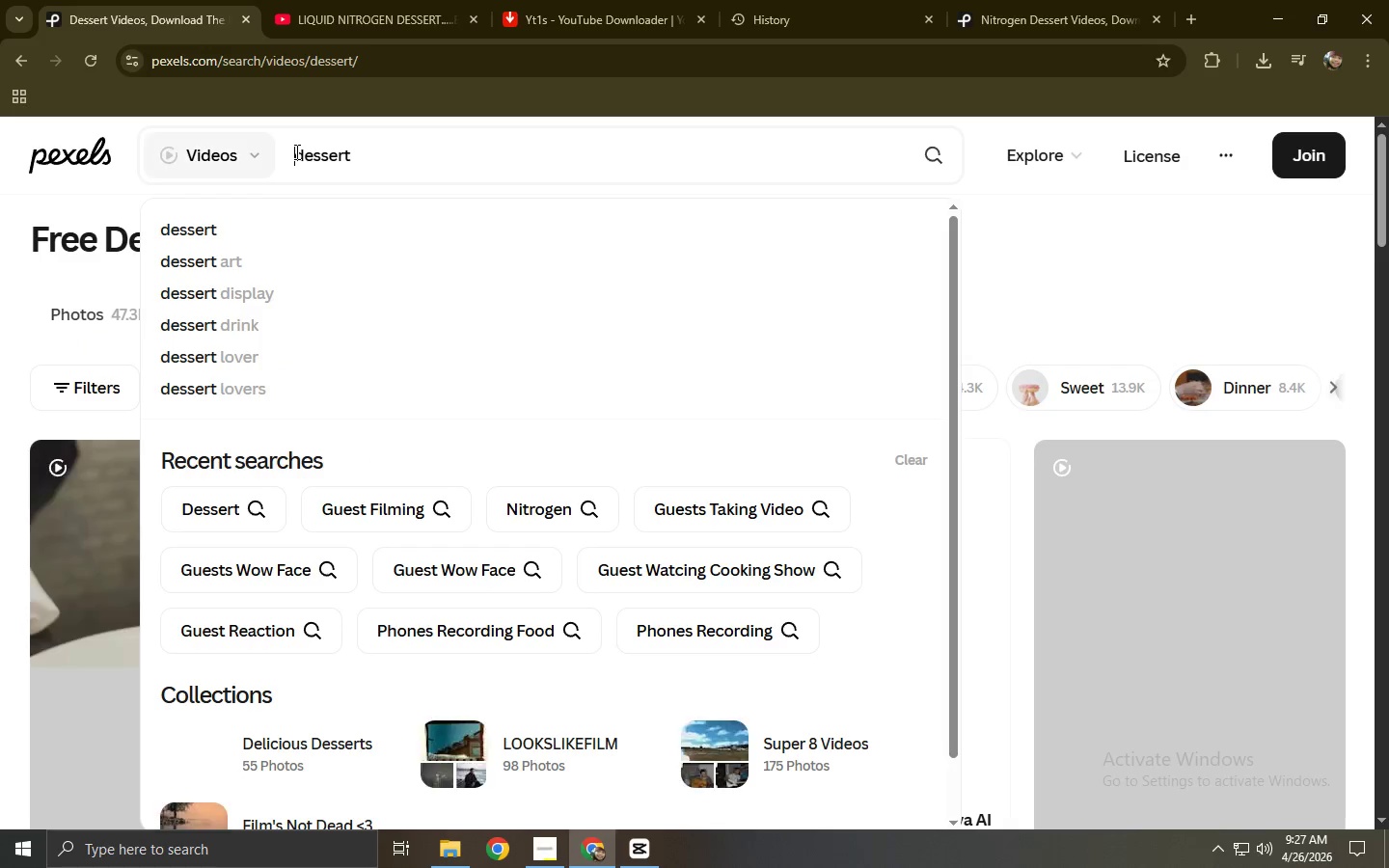 
type(smoking )
 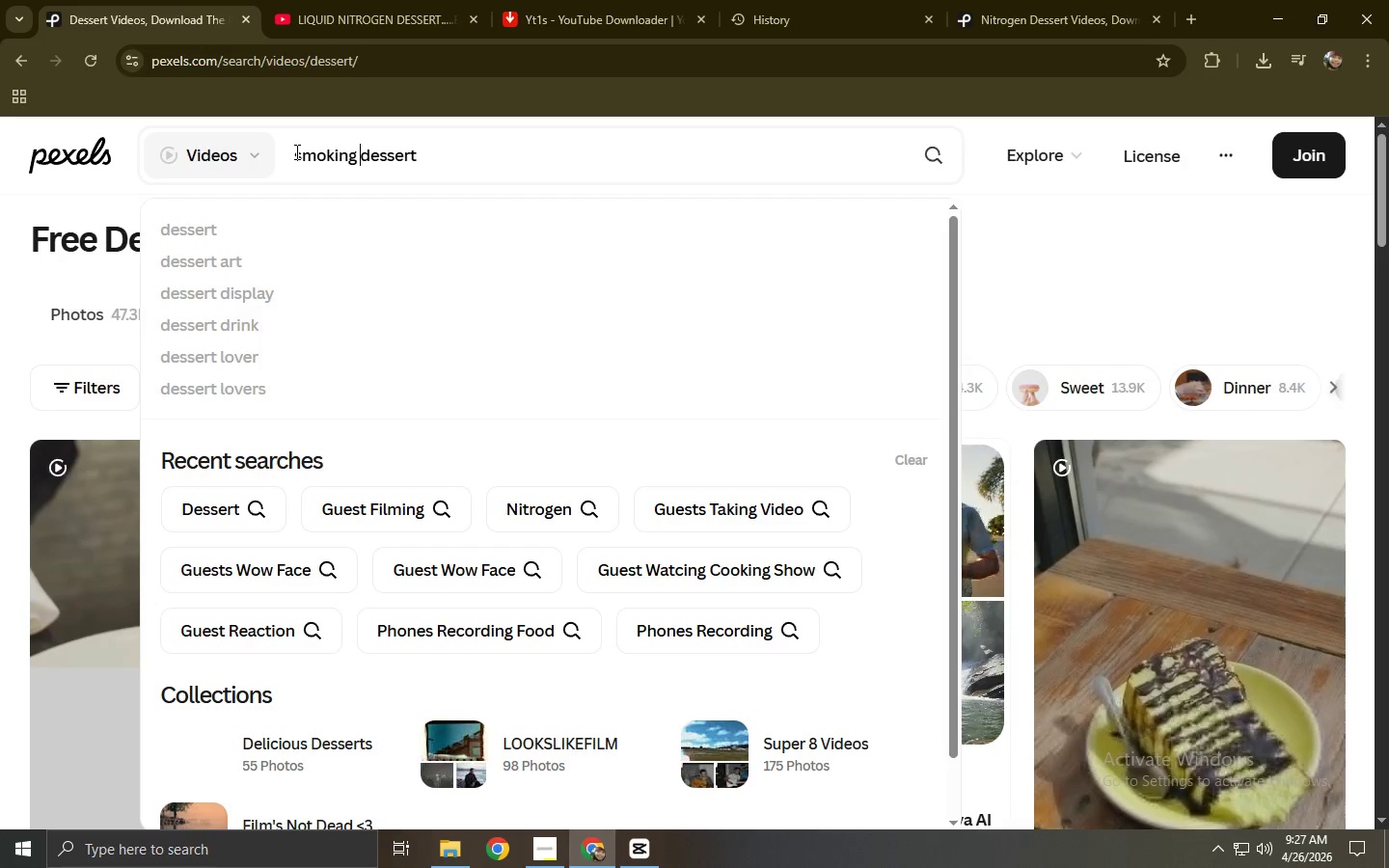 
key(Enter)
 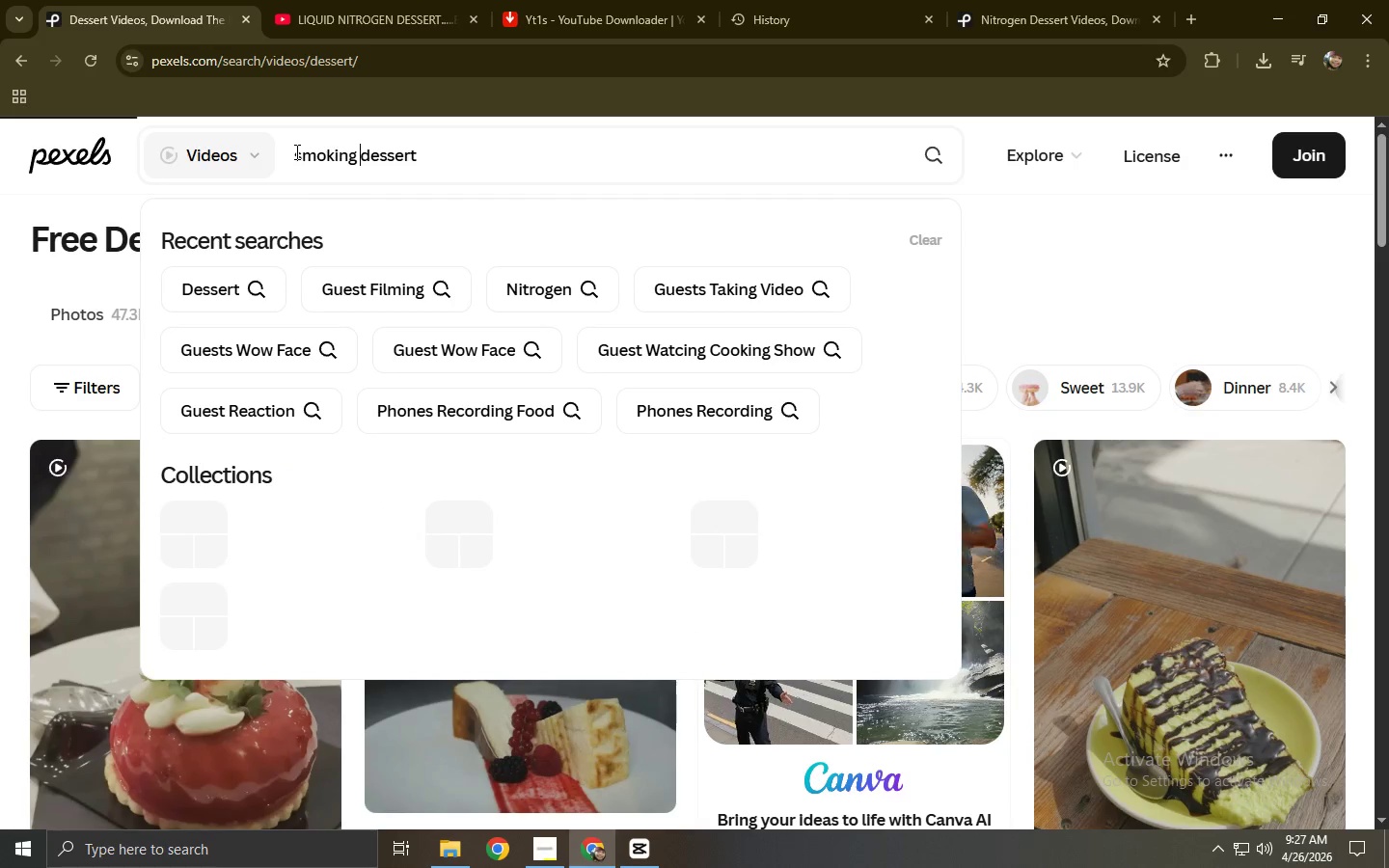 
left_click([417, 162])
 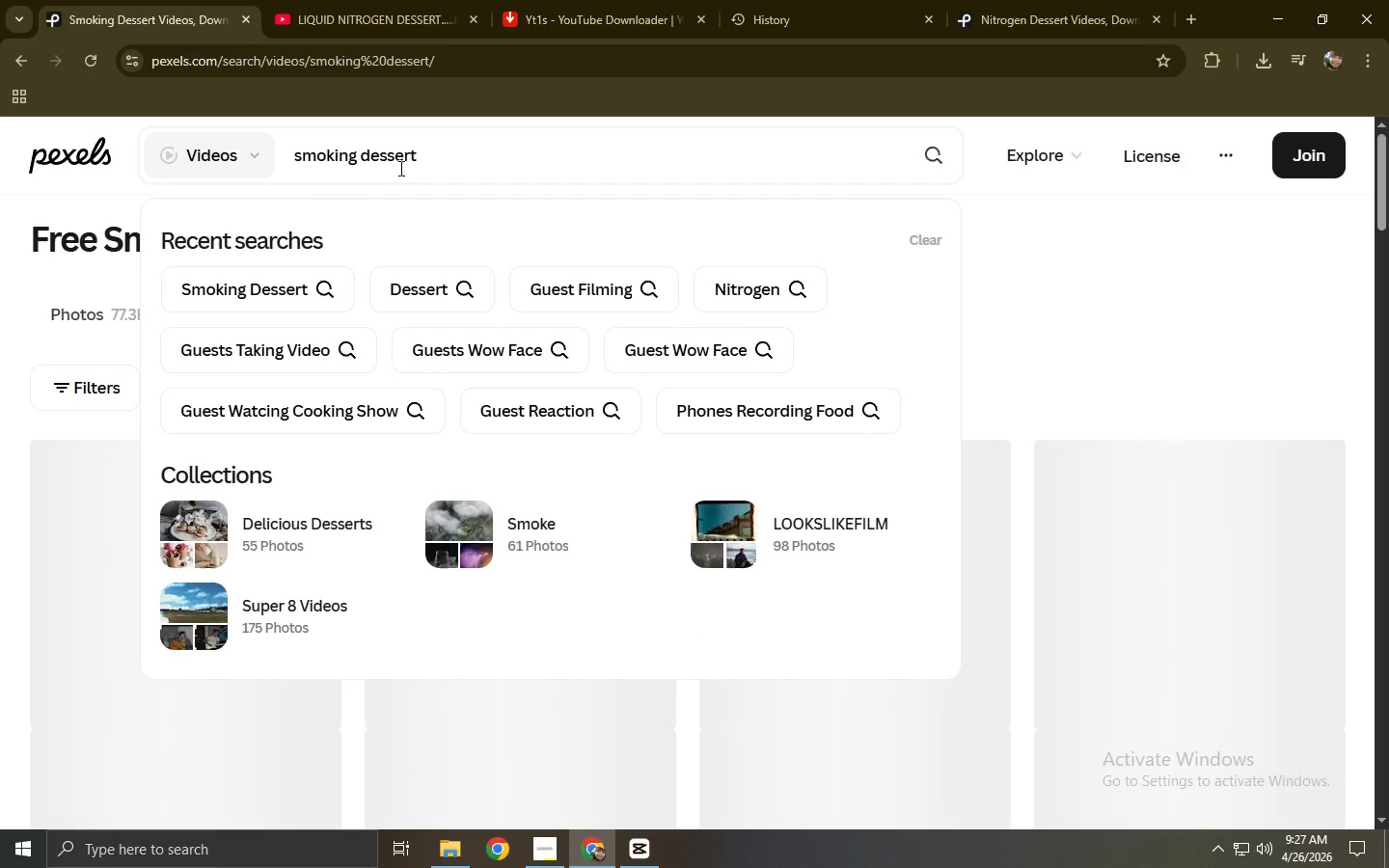 
left_click([0, 350])
 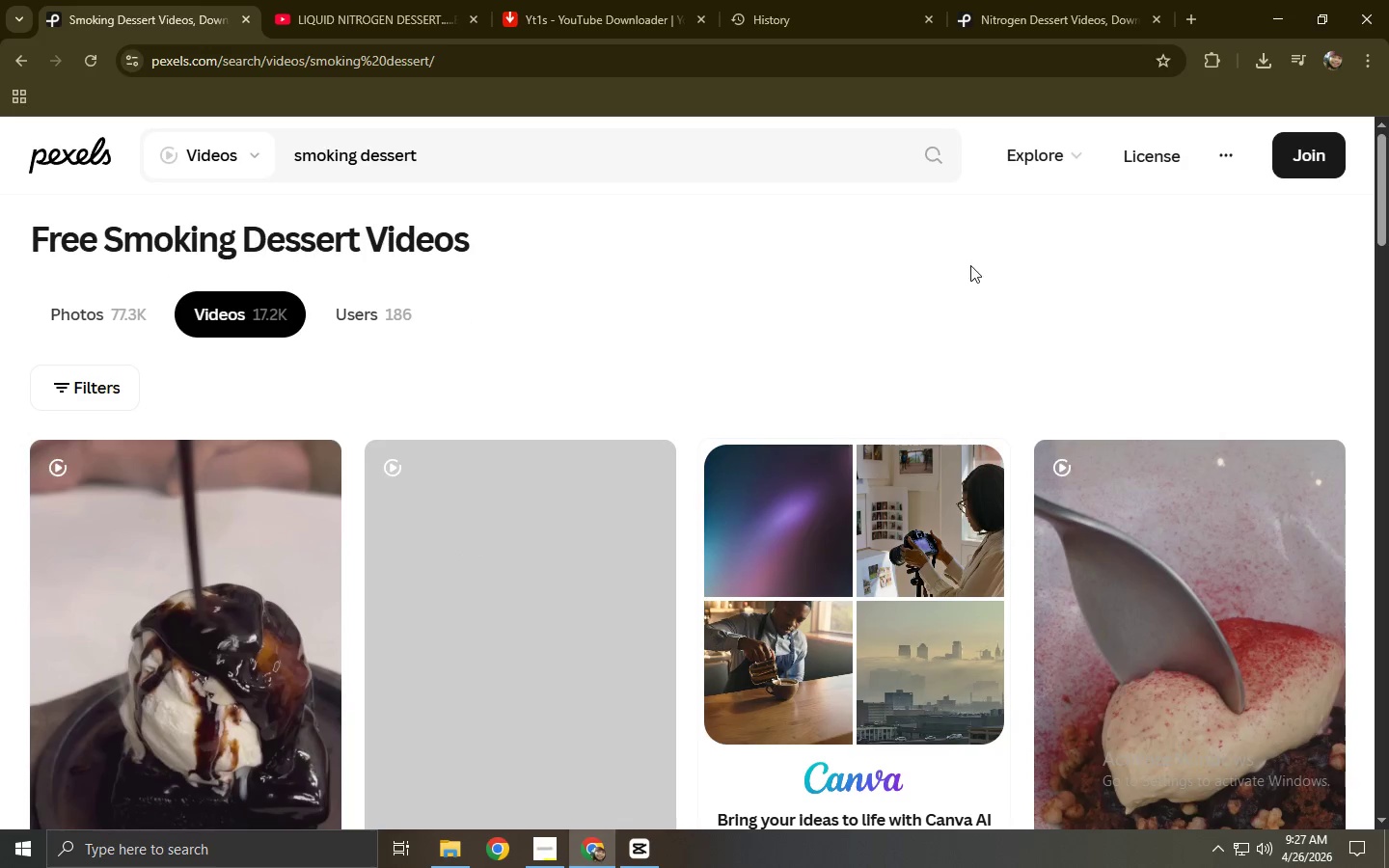 
scroll: coordinate [573, 235], scroll_direction: down, amount: 2.0
 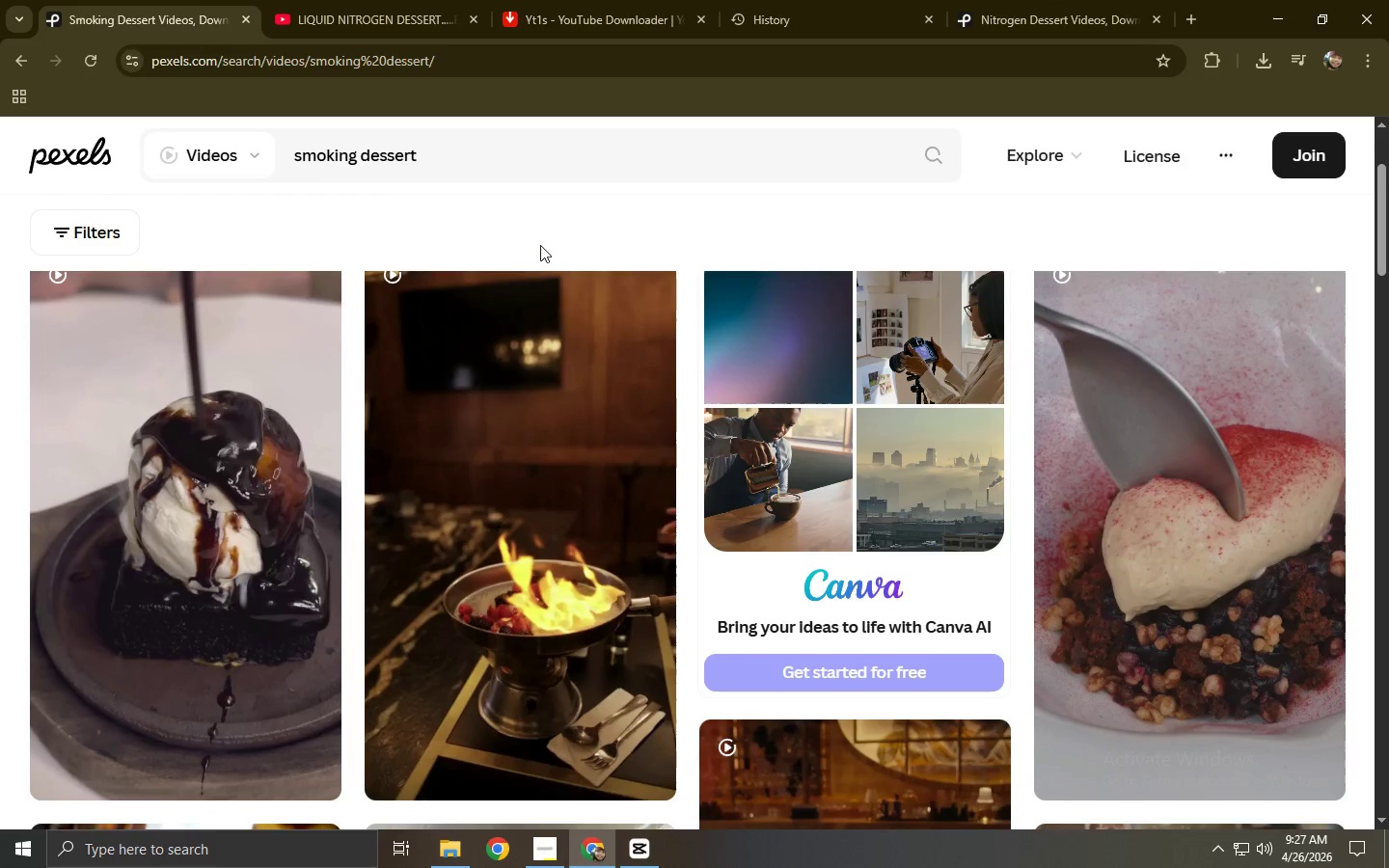 
left_click([574, 0])
 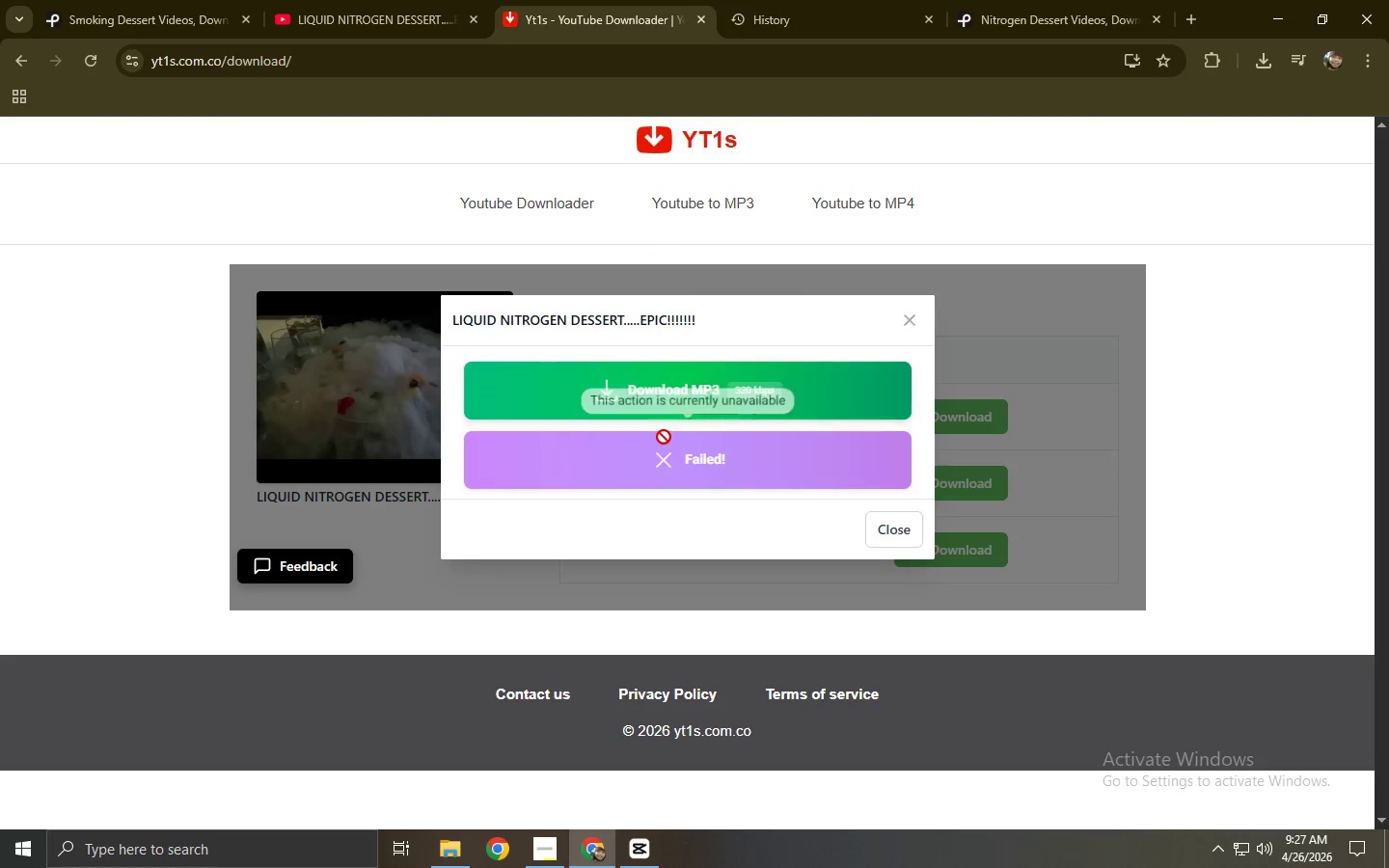 
left_click([886, 546])
 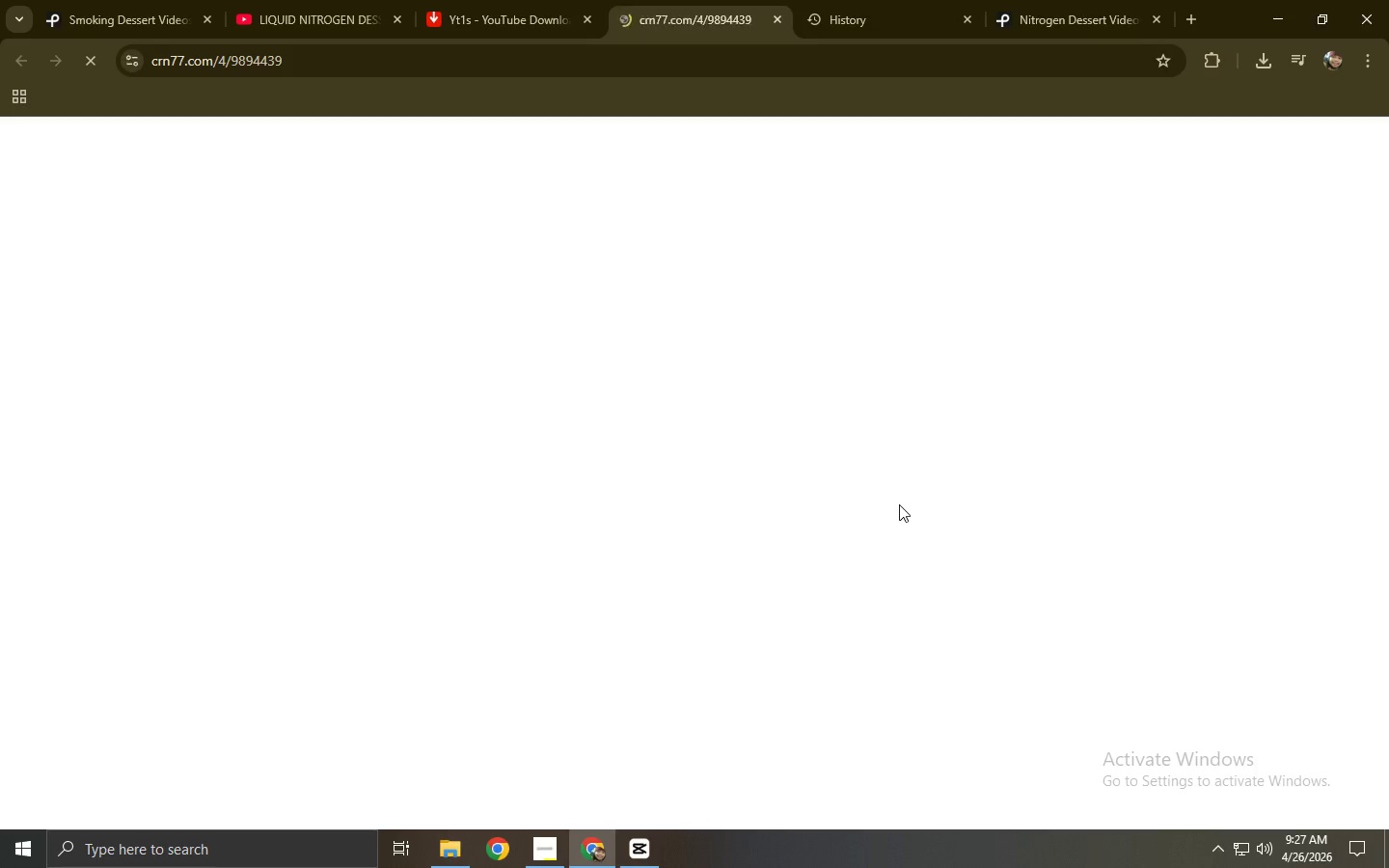 
key(Control+ControlLeft)
 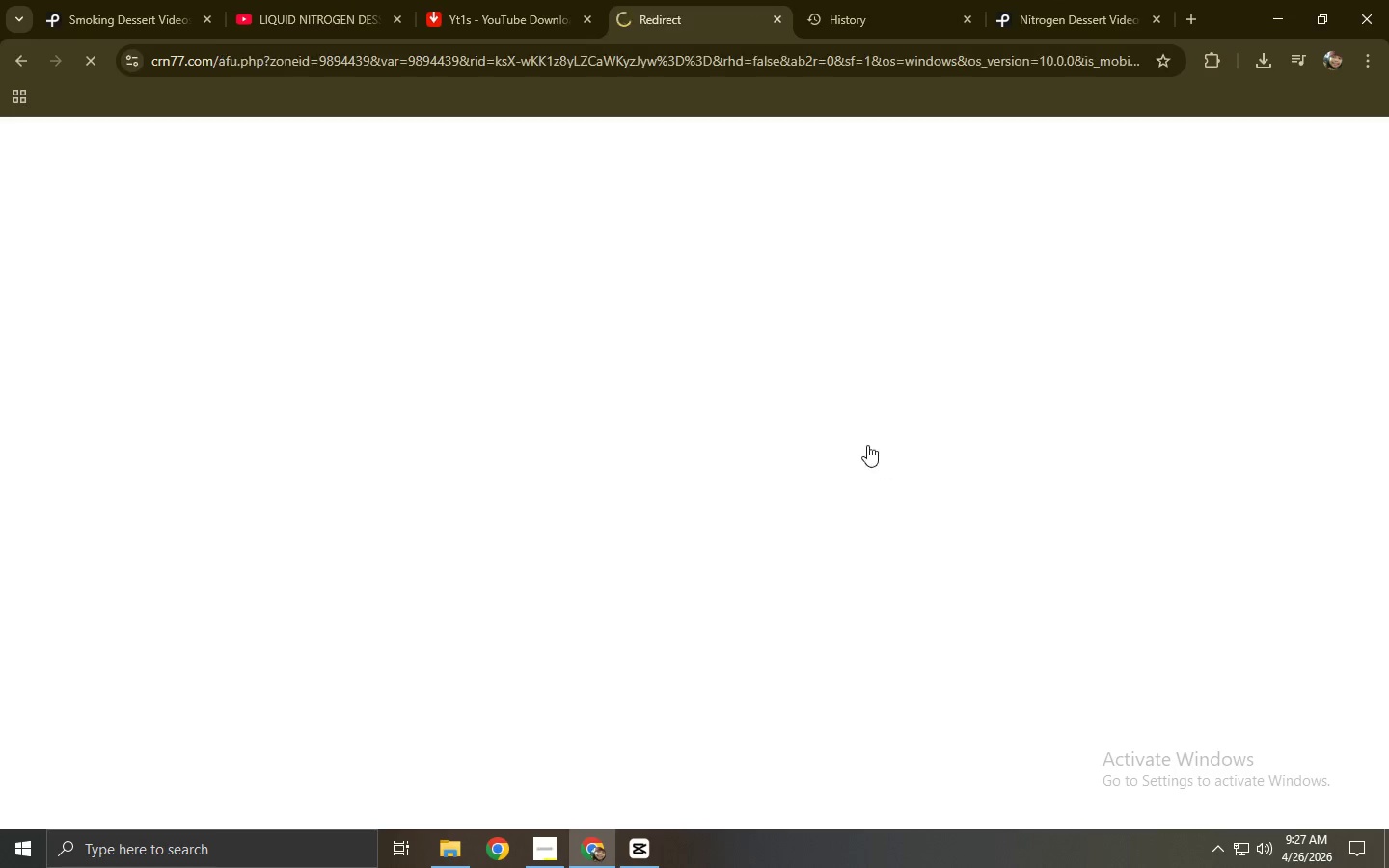 
key(Control+W)
 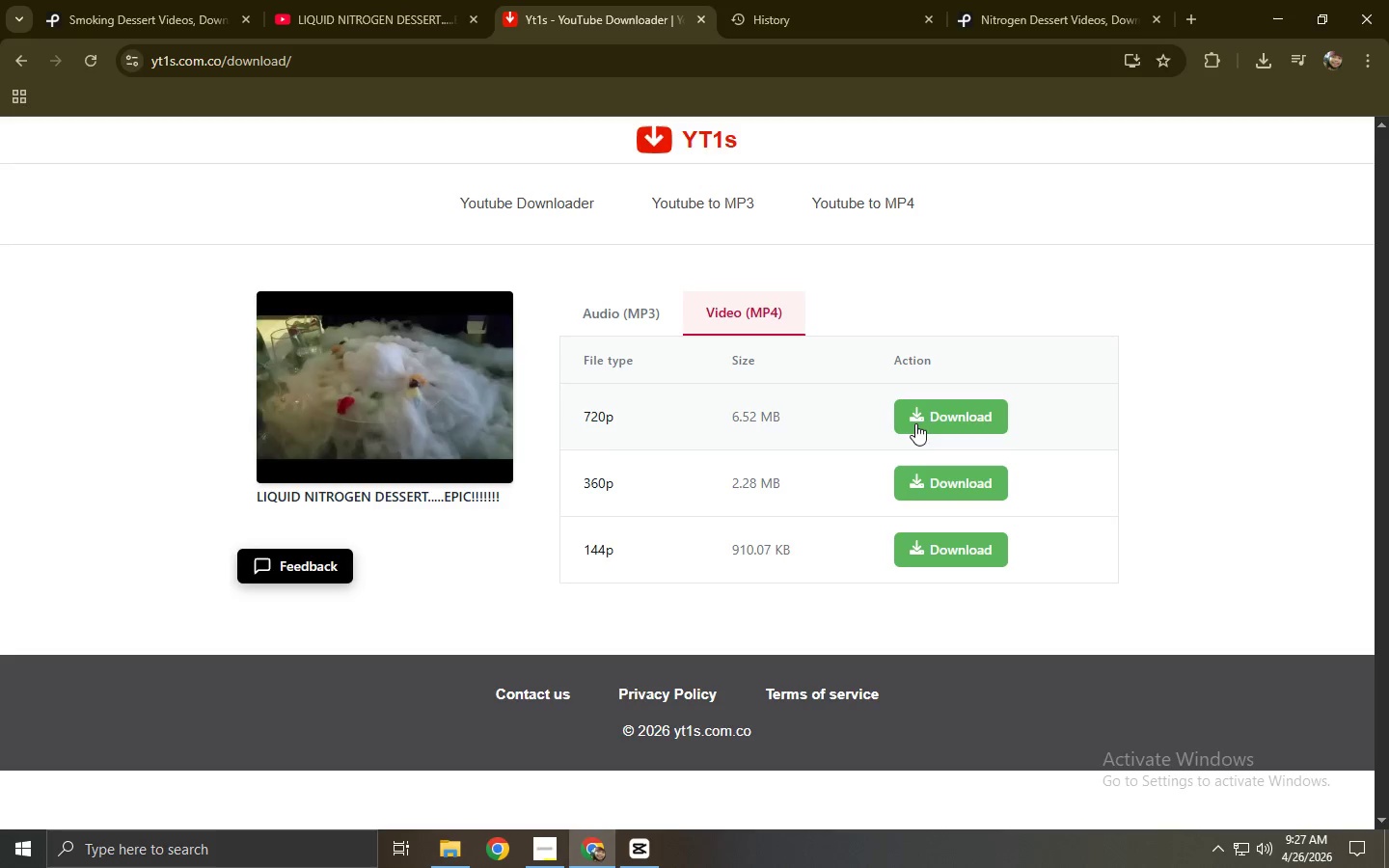 
left_click([928, 420])
 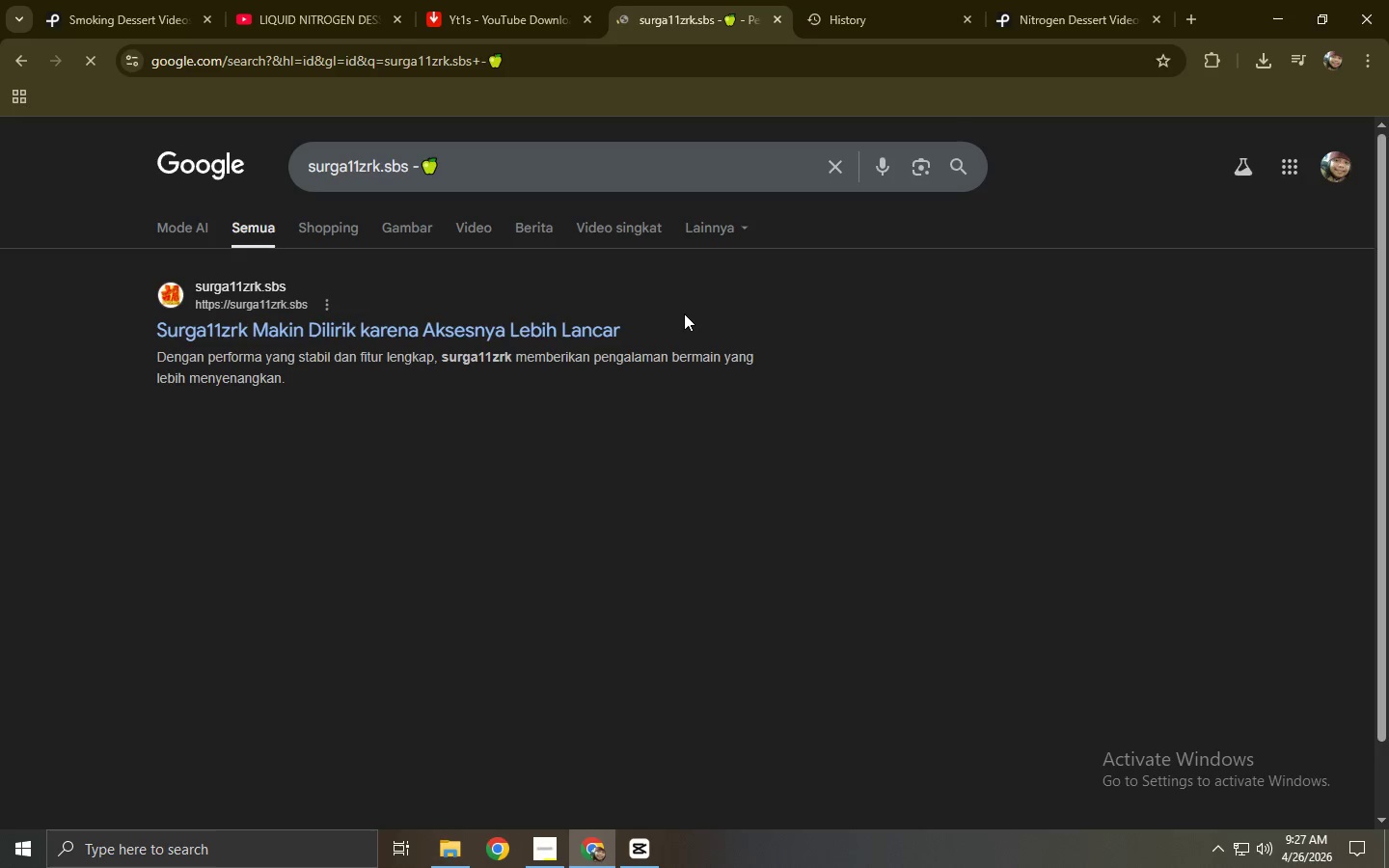 
key(Control+ControlLeft)
 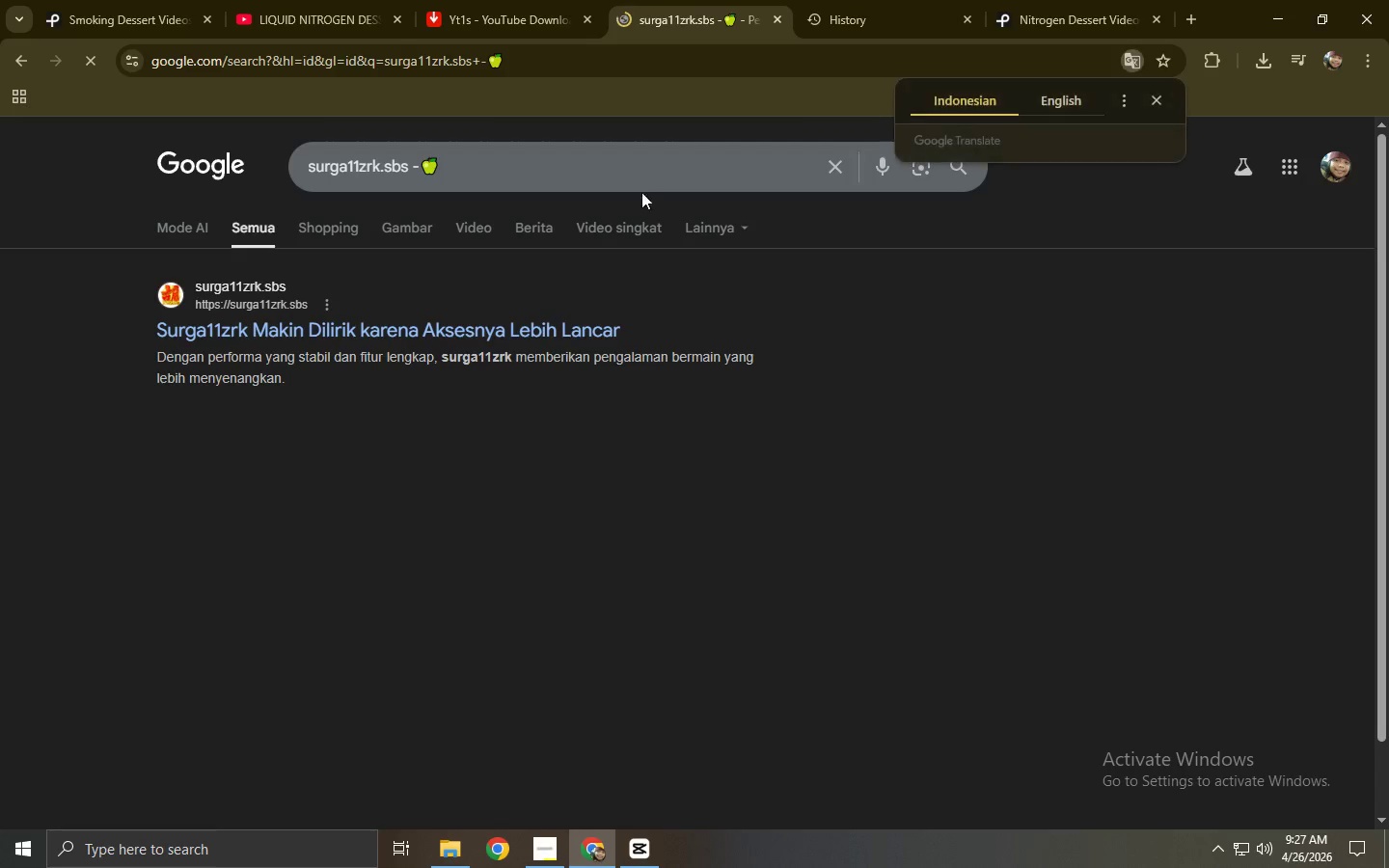 
key(Control+W)
 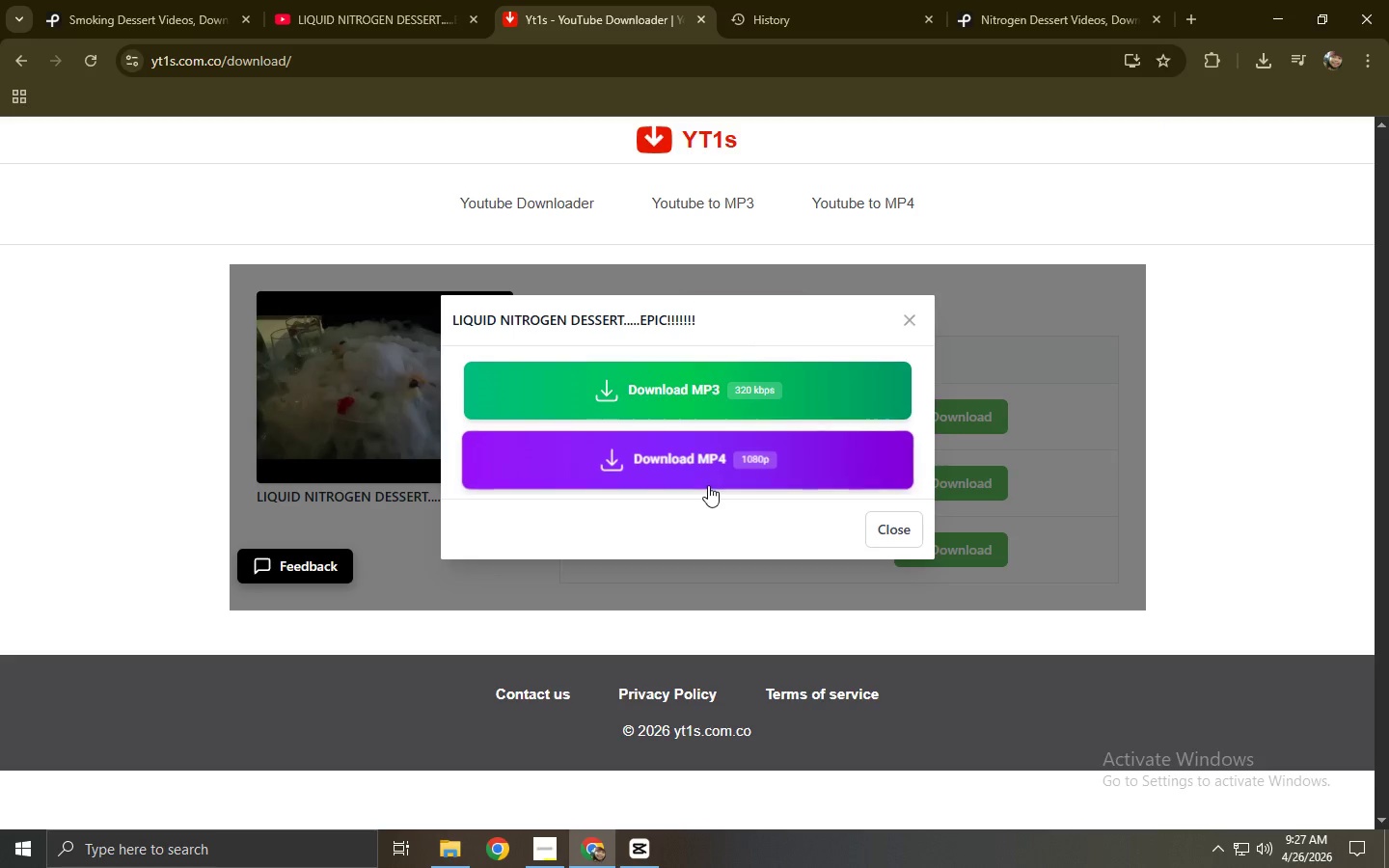 
left_click([714, 453])
 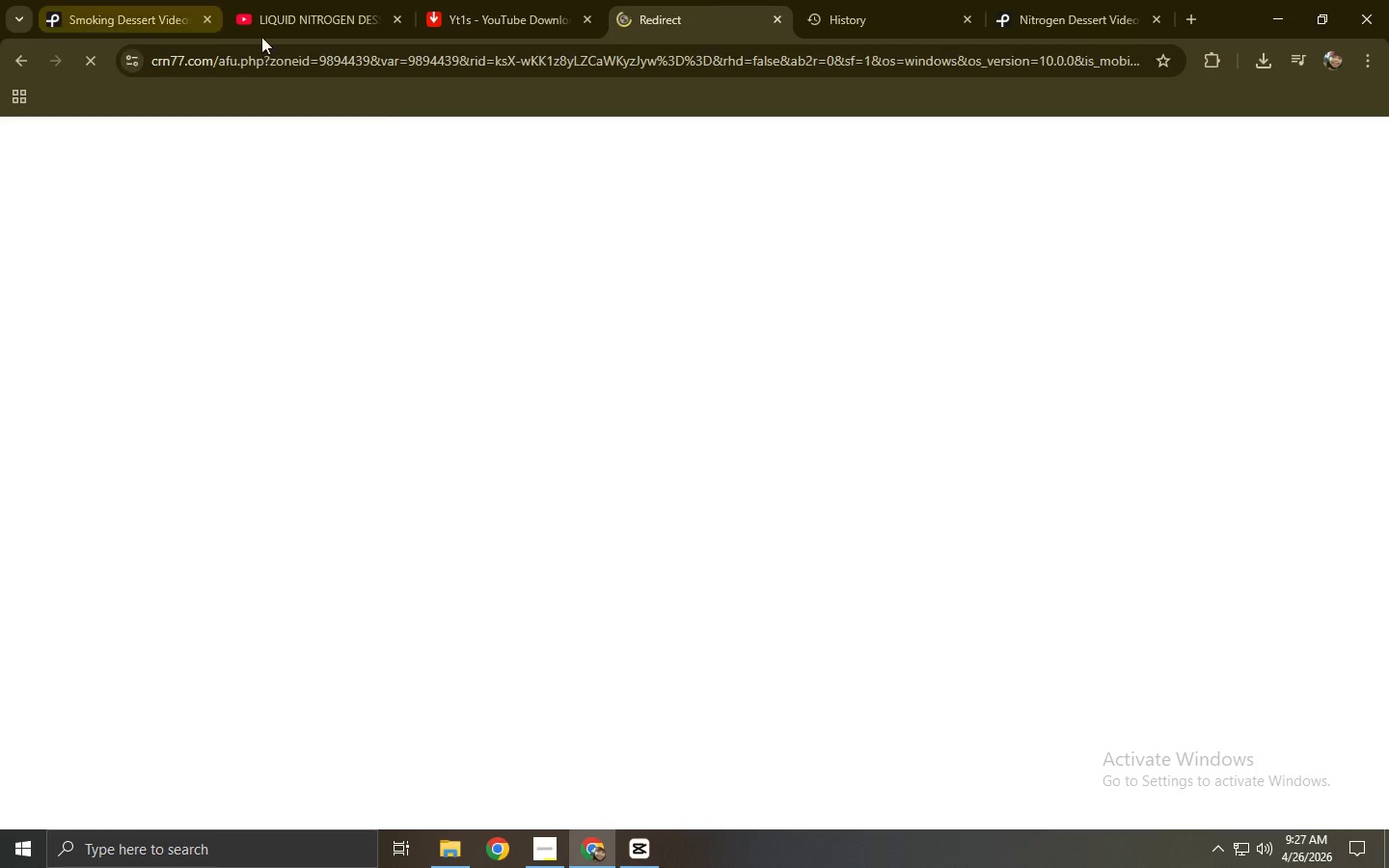 
key(Control+ControlLeft)
 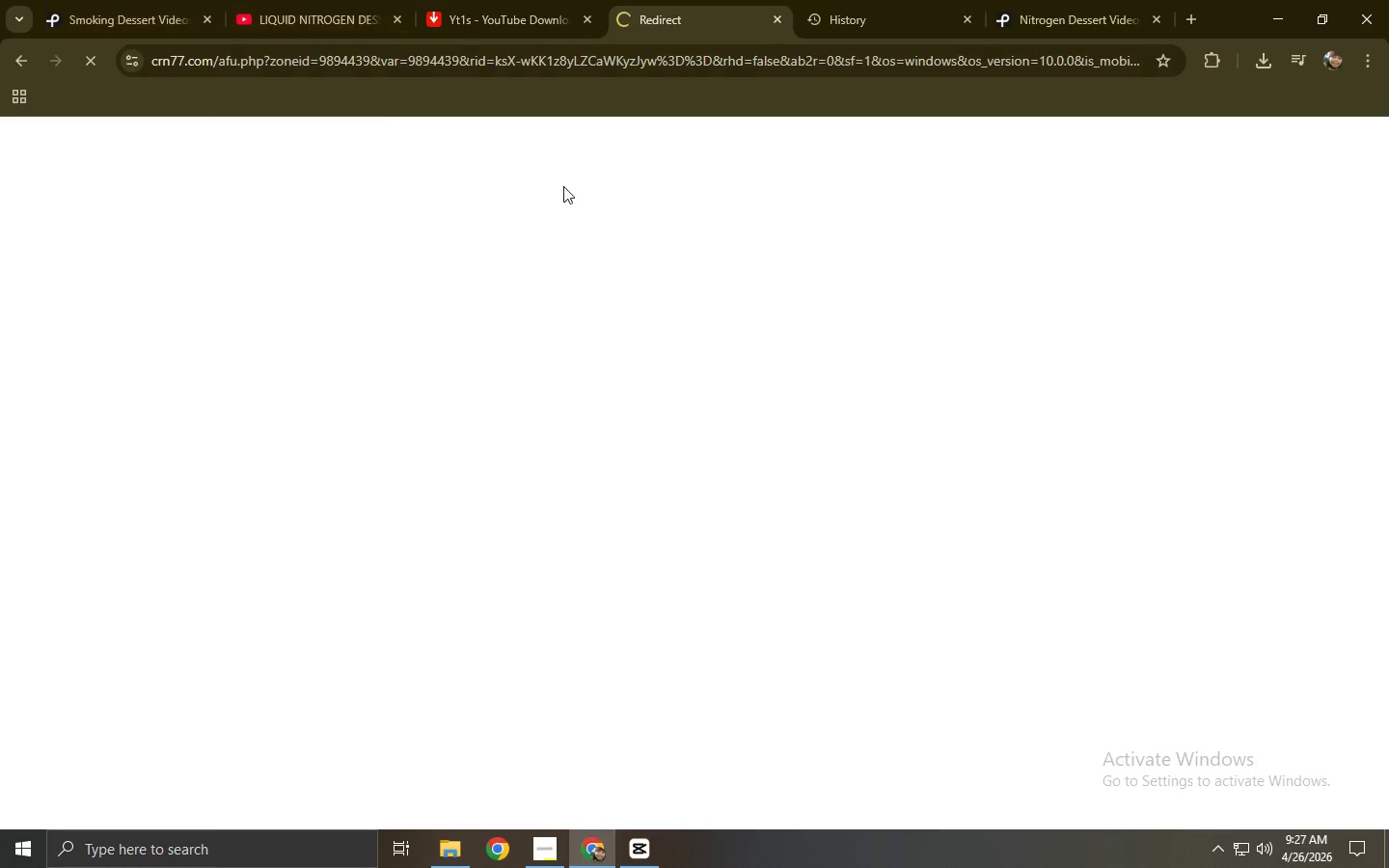 
key(Control+W)
 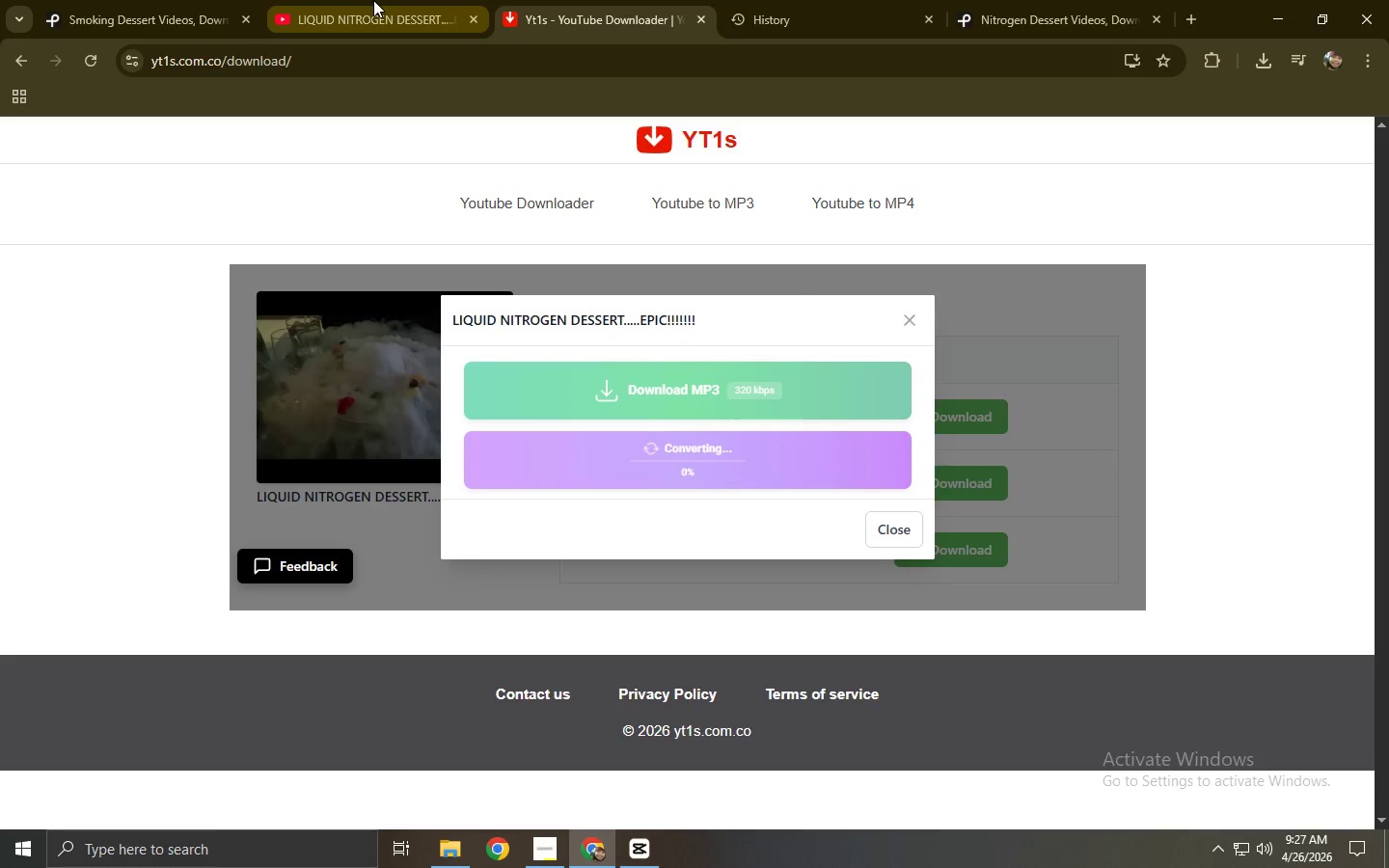 
double_click([824, 0])
 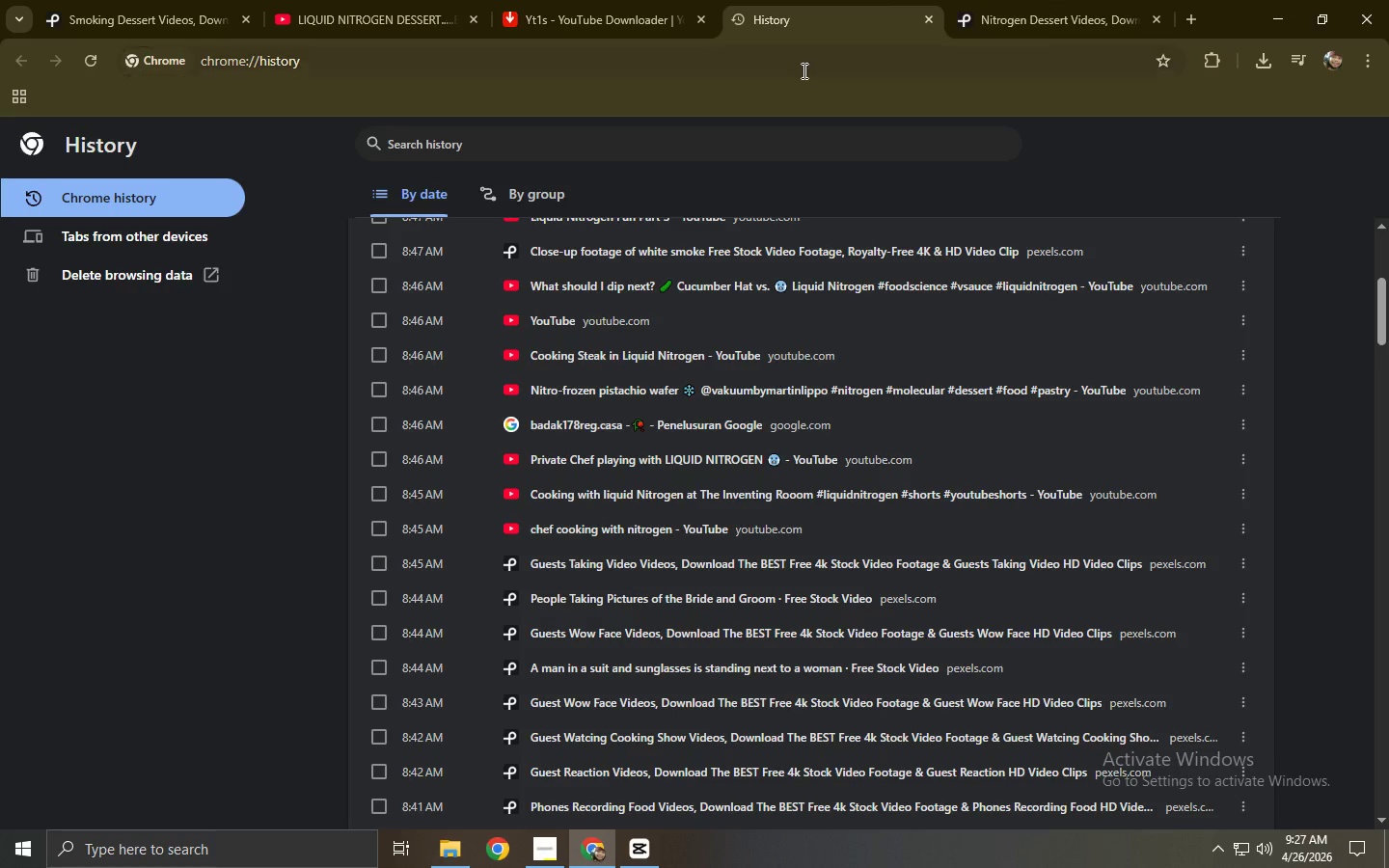 
triple_click([803, 70])
 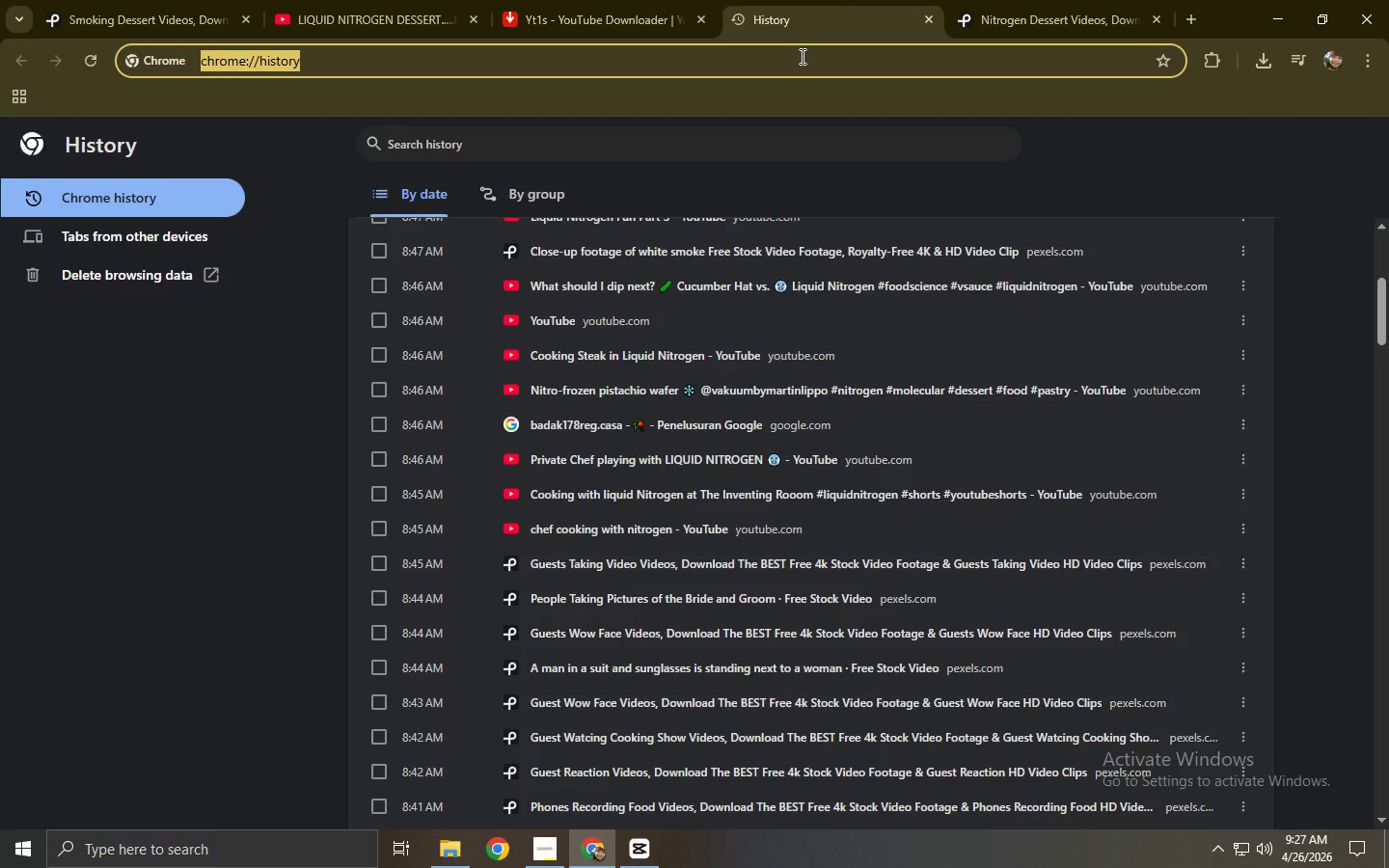 
type(yt to)
 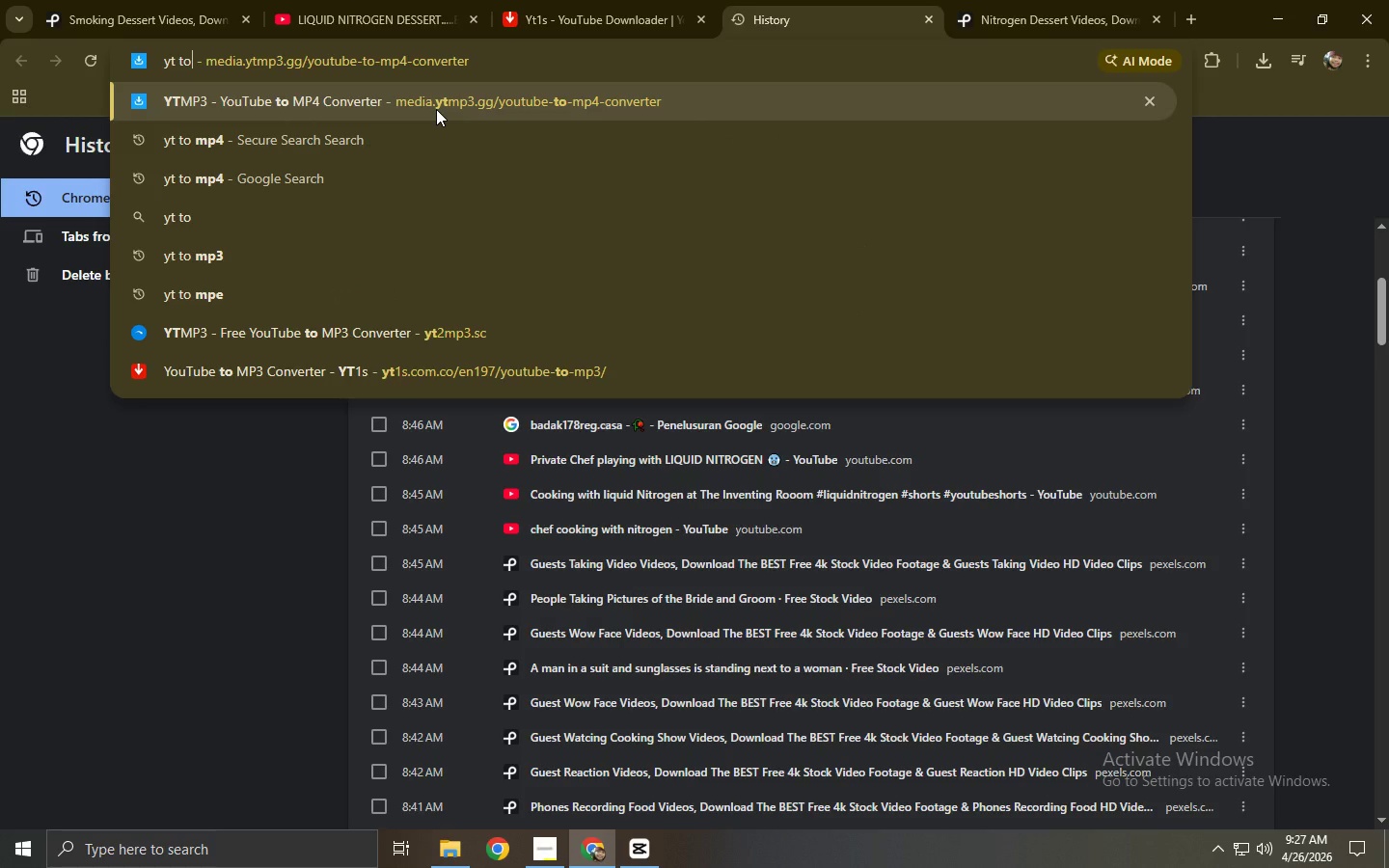 
left_click([436, 109])
 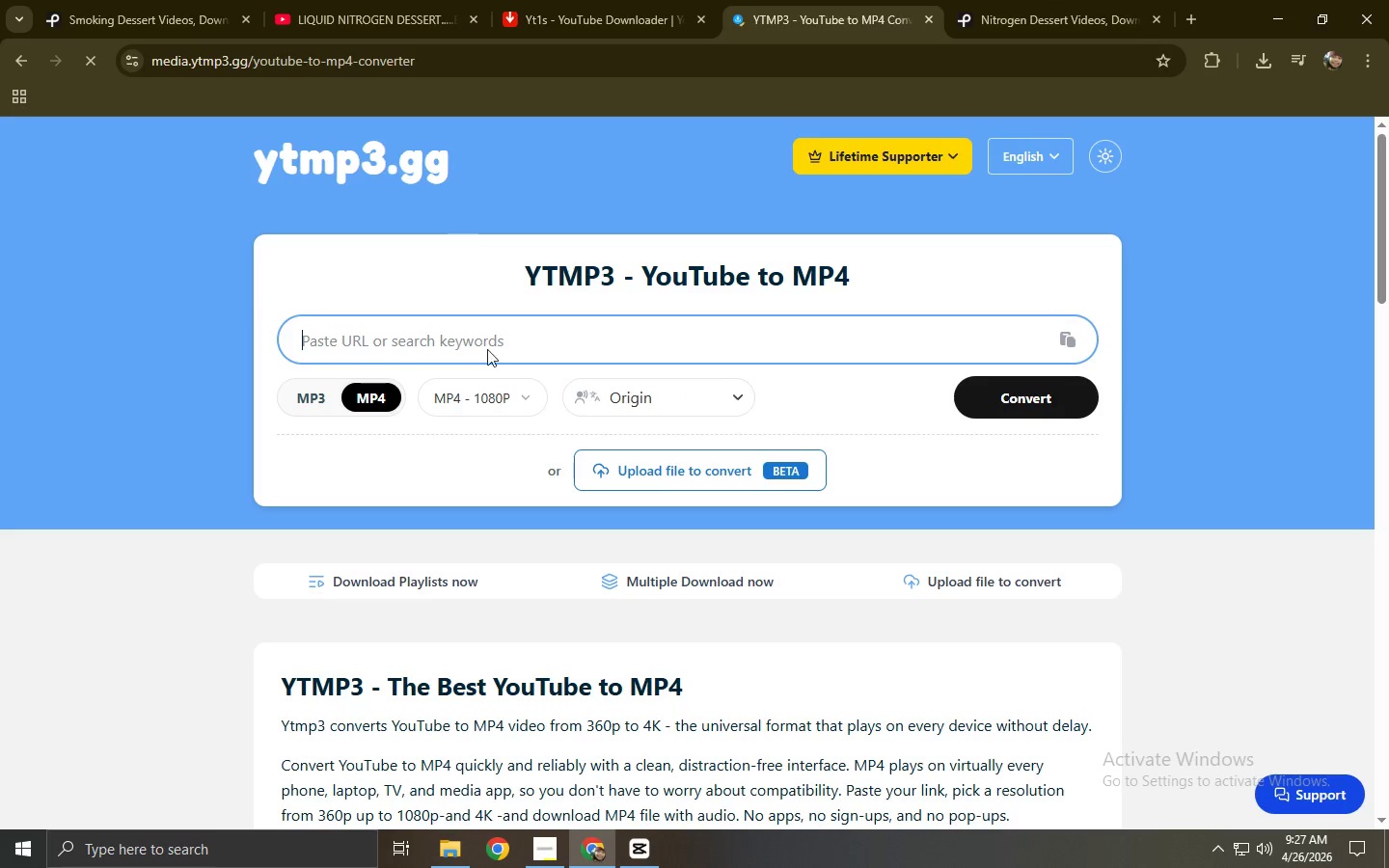 
left_click([485, 341])
 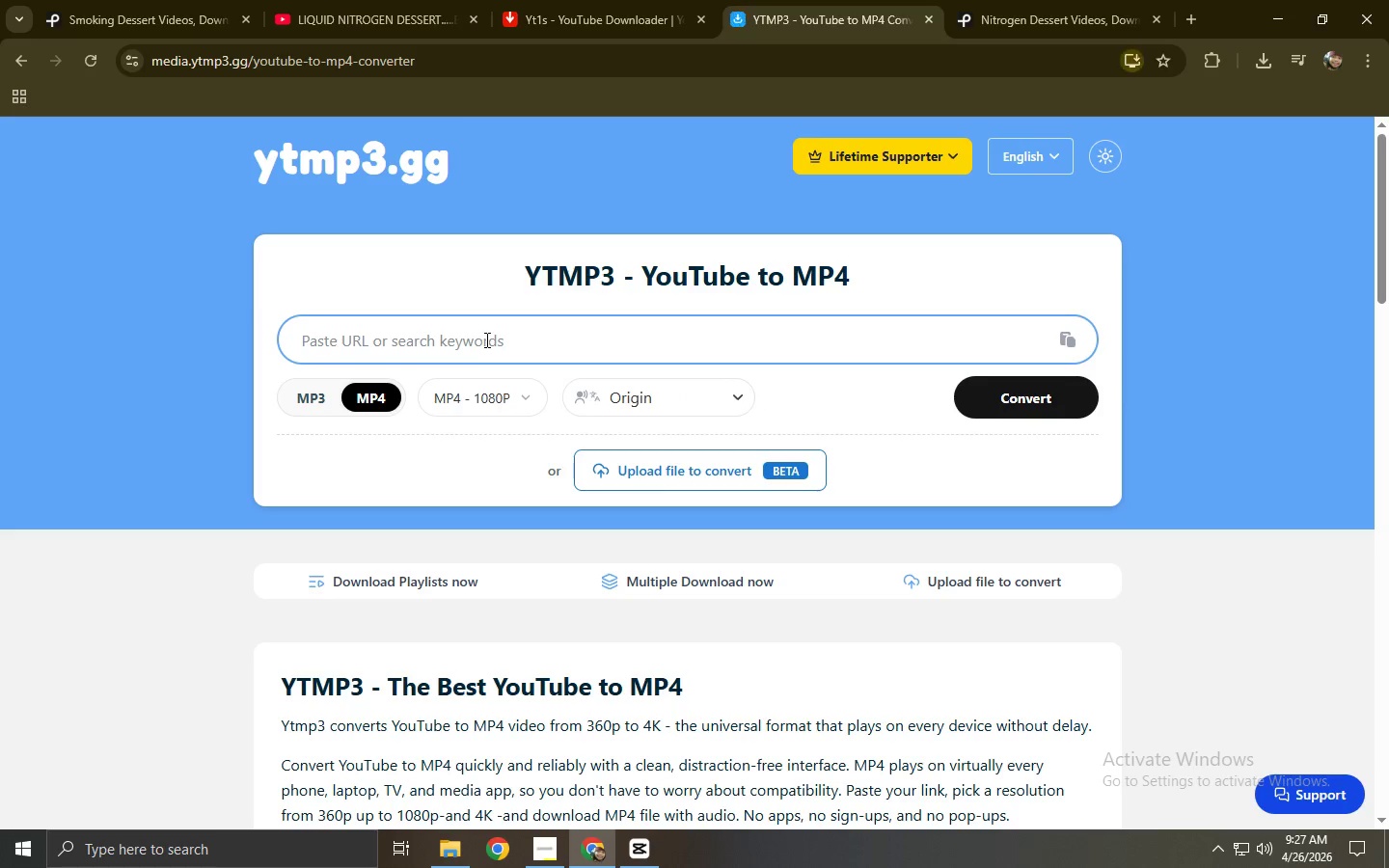 
key(Control+ControlLeft)
 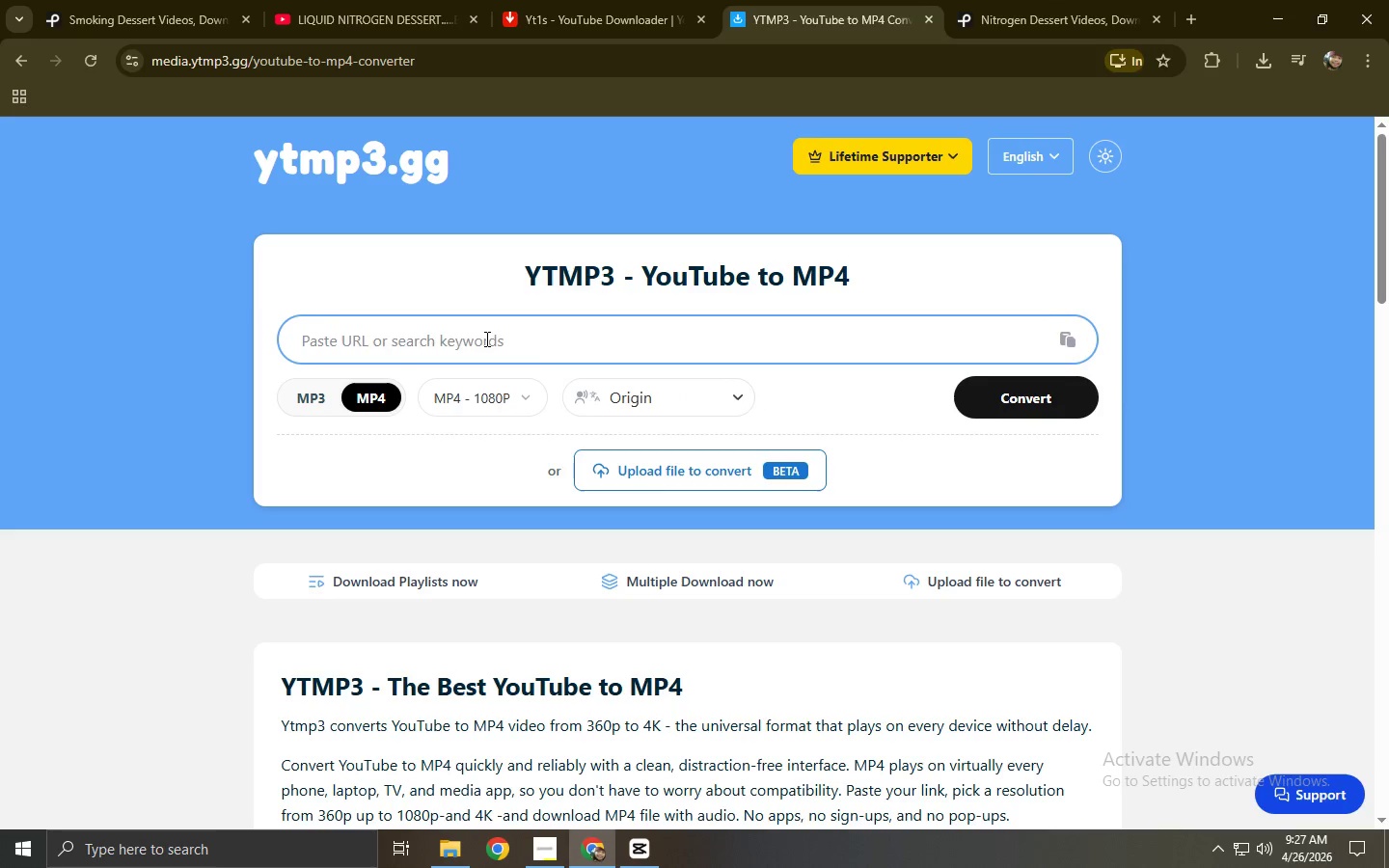 
key(Control+V)
 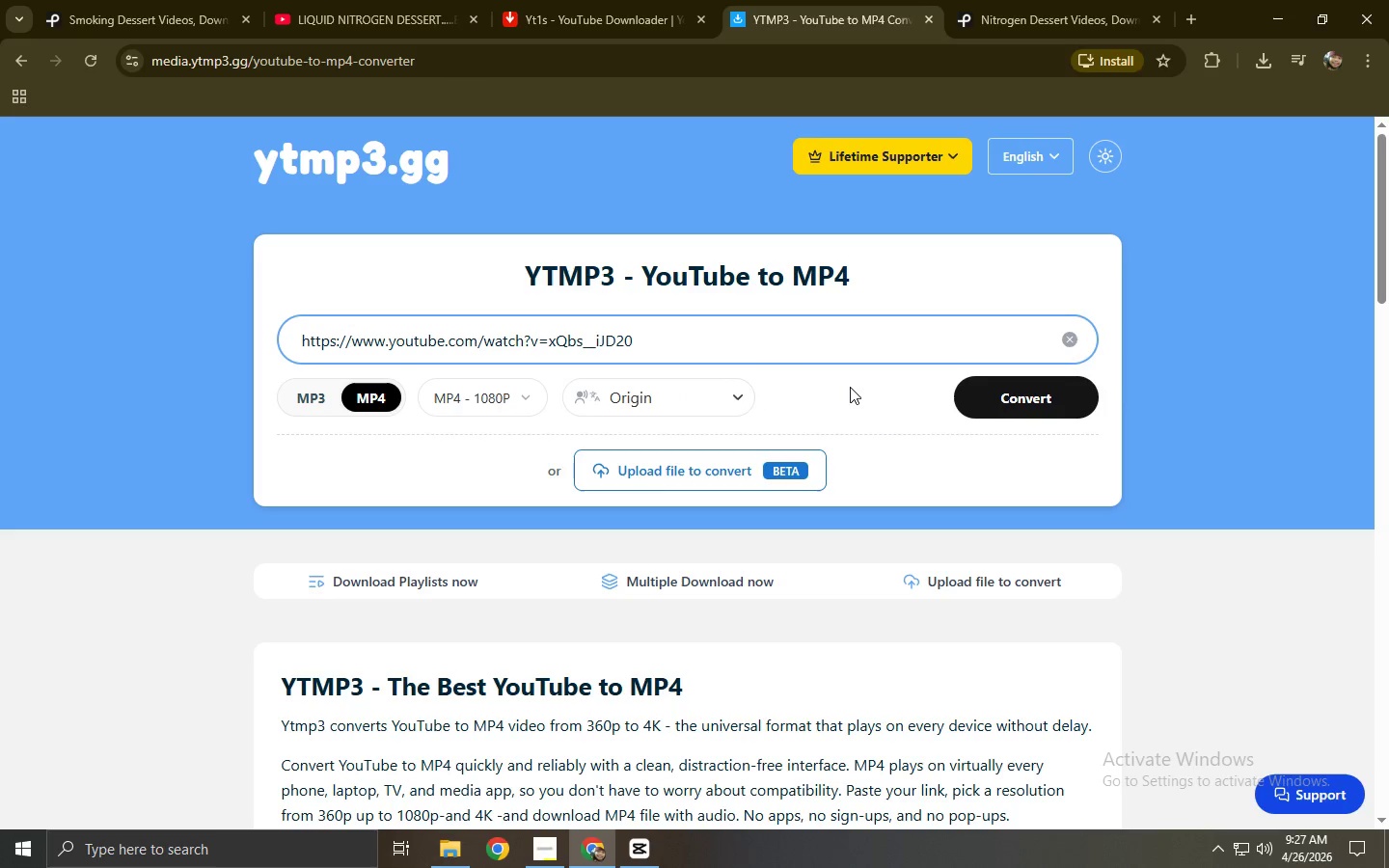 
left_click([999, 400])
 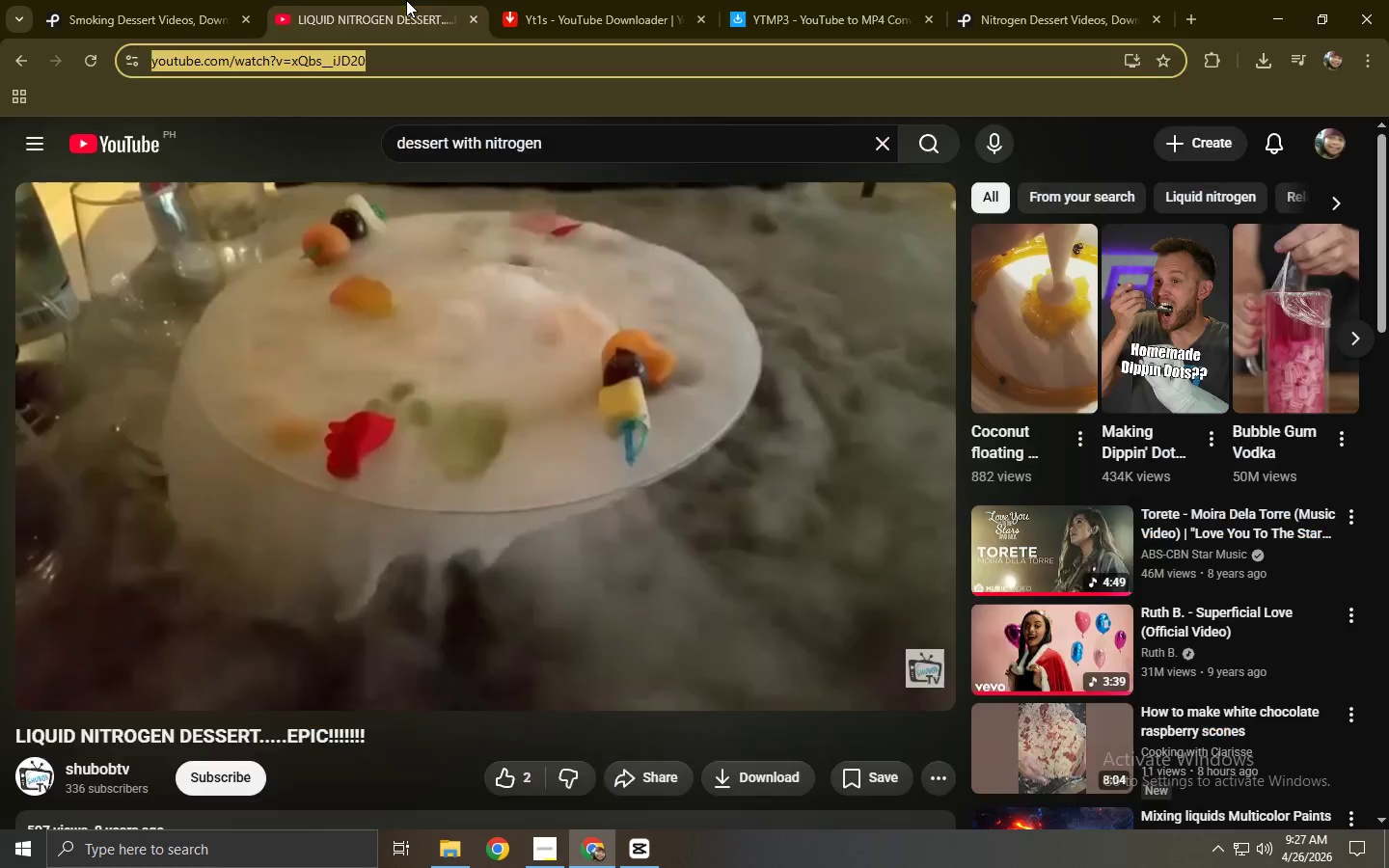 
double_click([560, 0])
 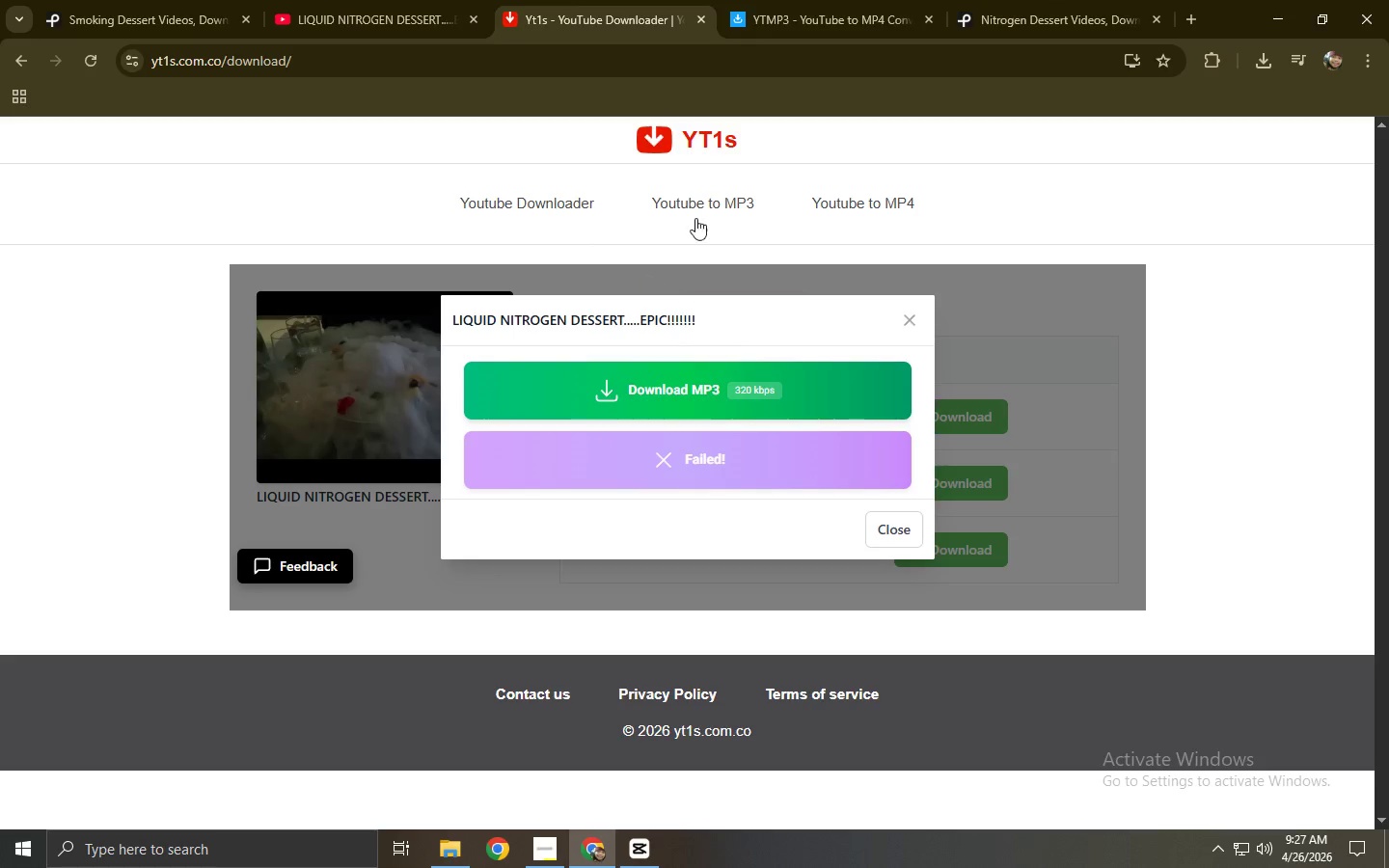 
left_click([790, 0])
 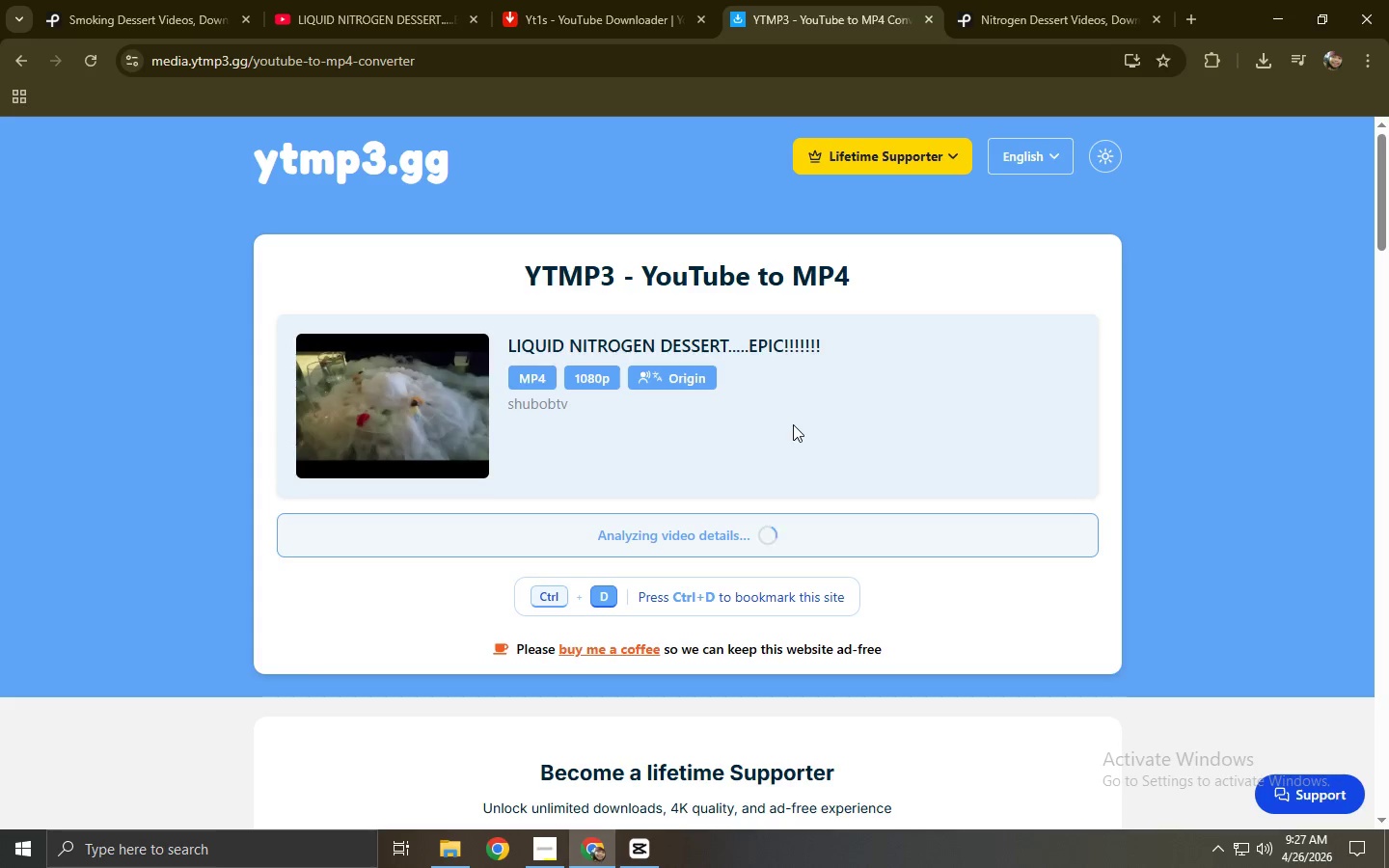 
left_click([100, 0])
 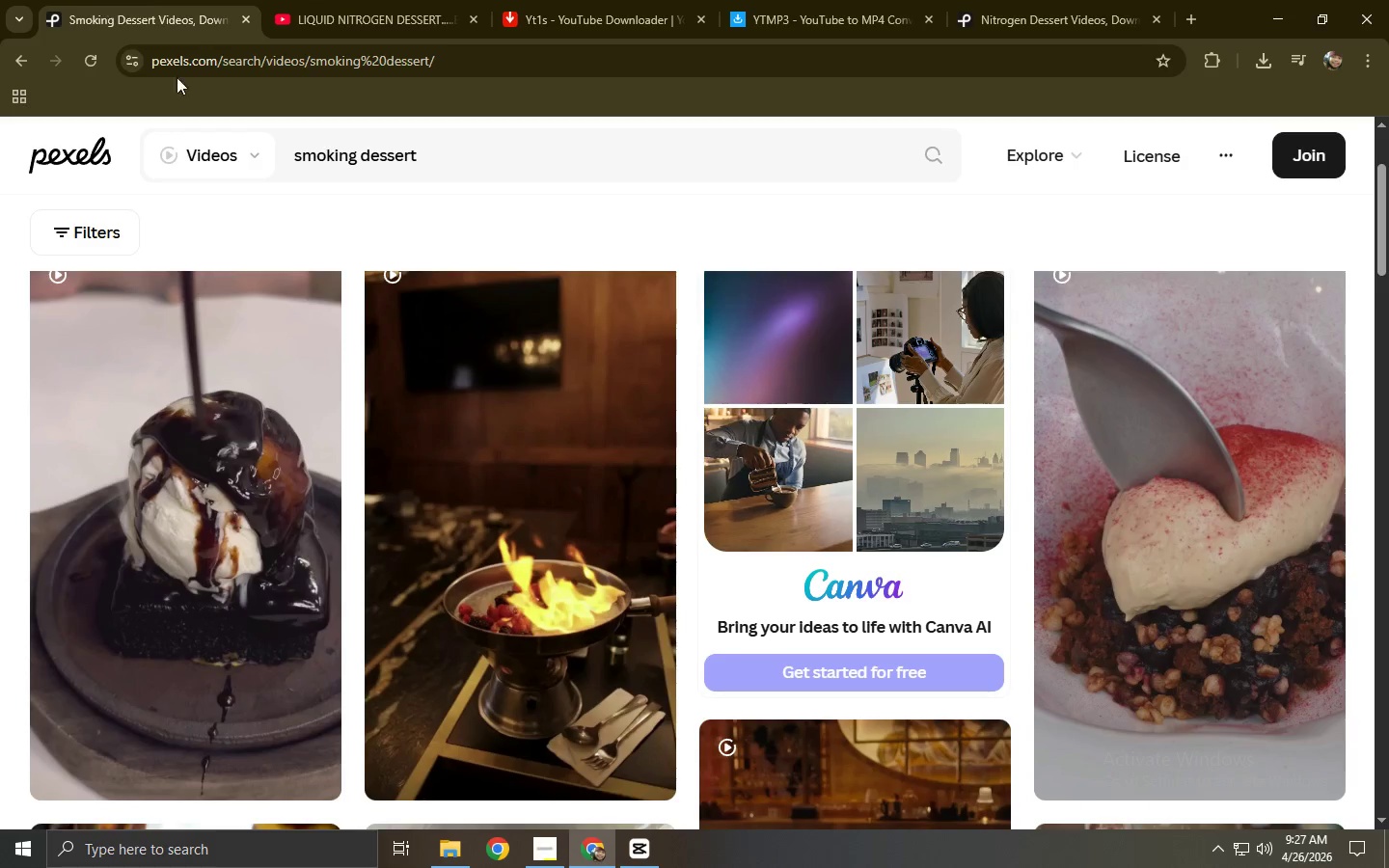 
scroll: coordinate [294, 550], scroll_direction: down, amount: 17.0
 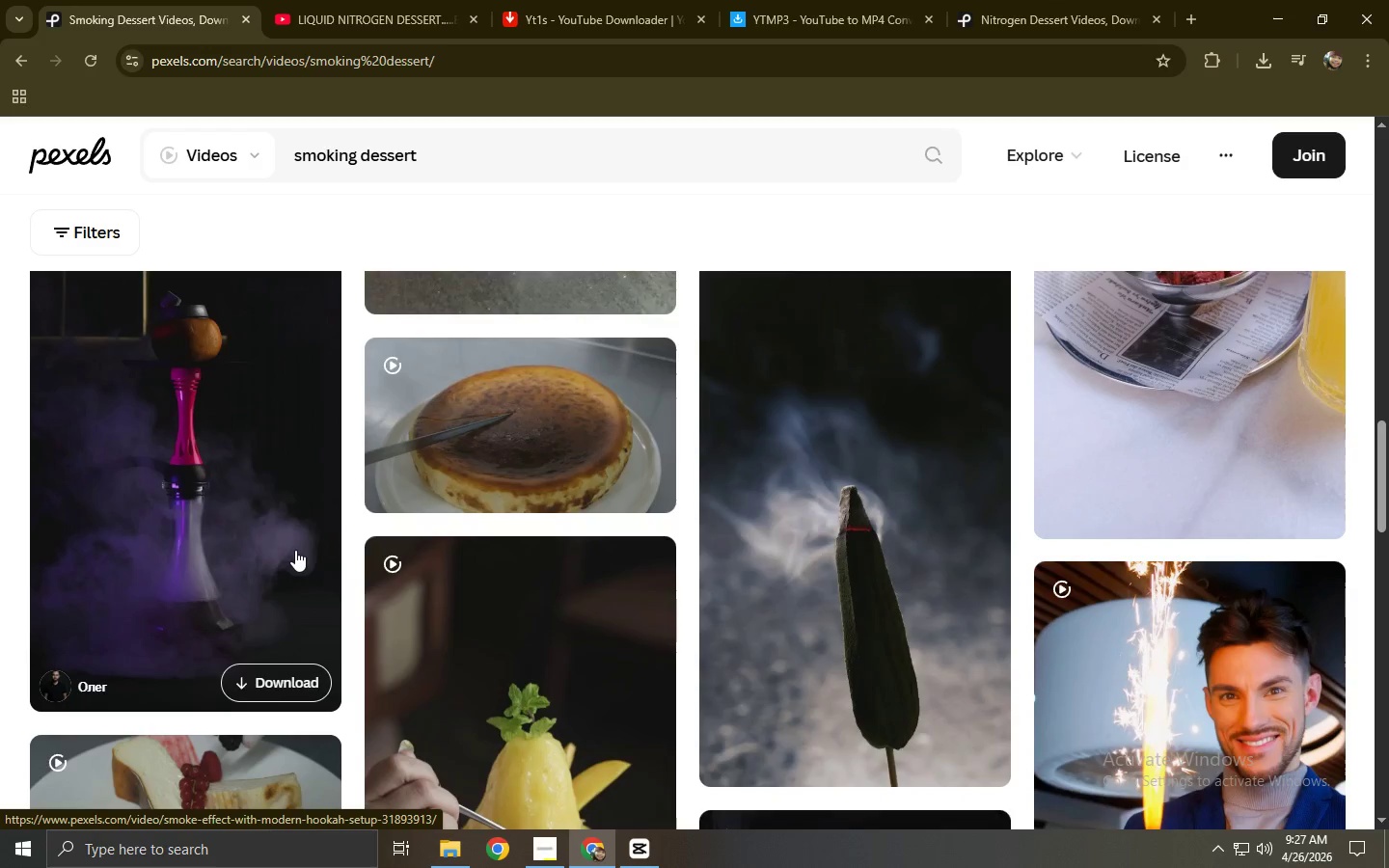 
key(Alt+AltLeft)
 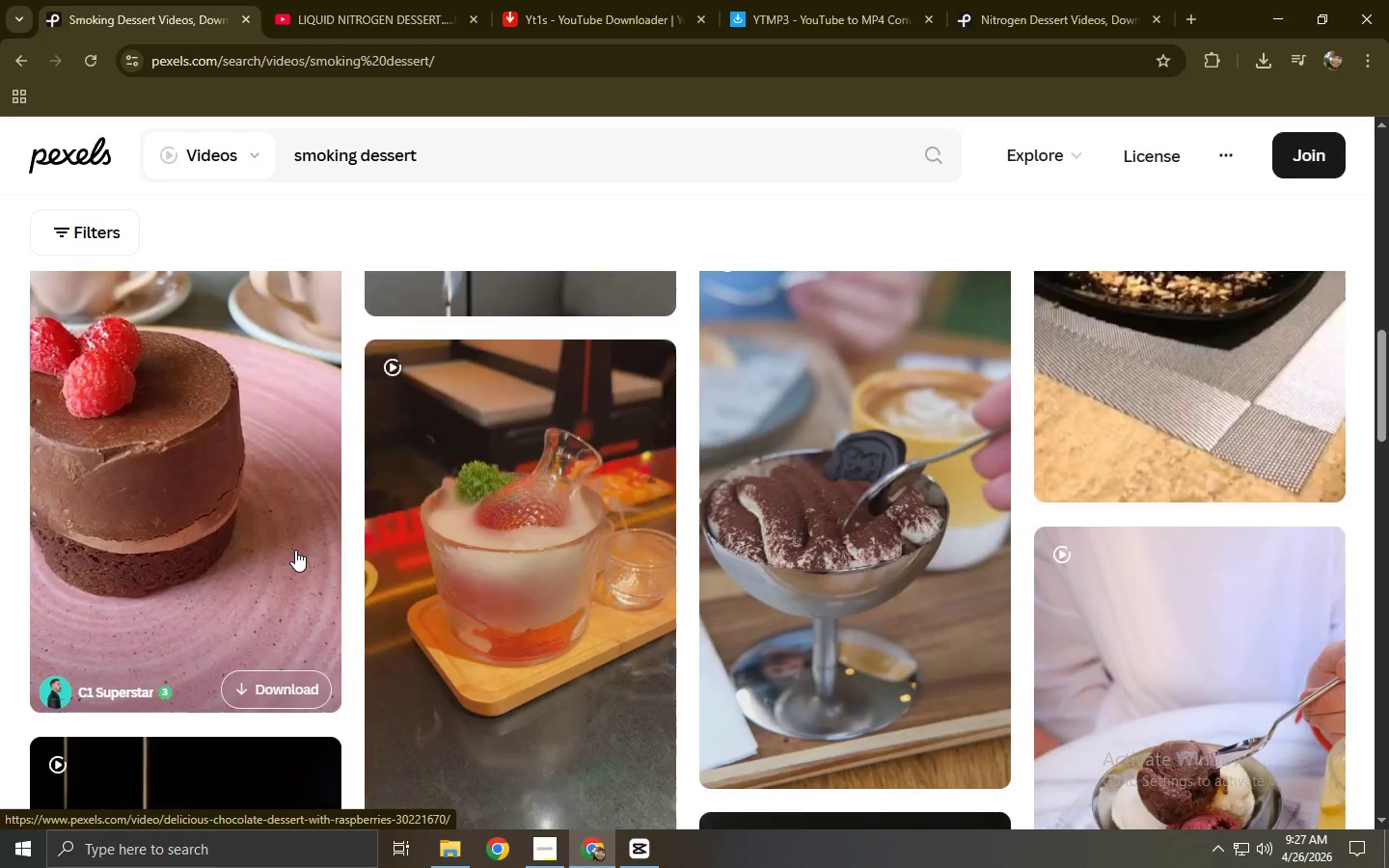 
key(Alt+Tab)
 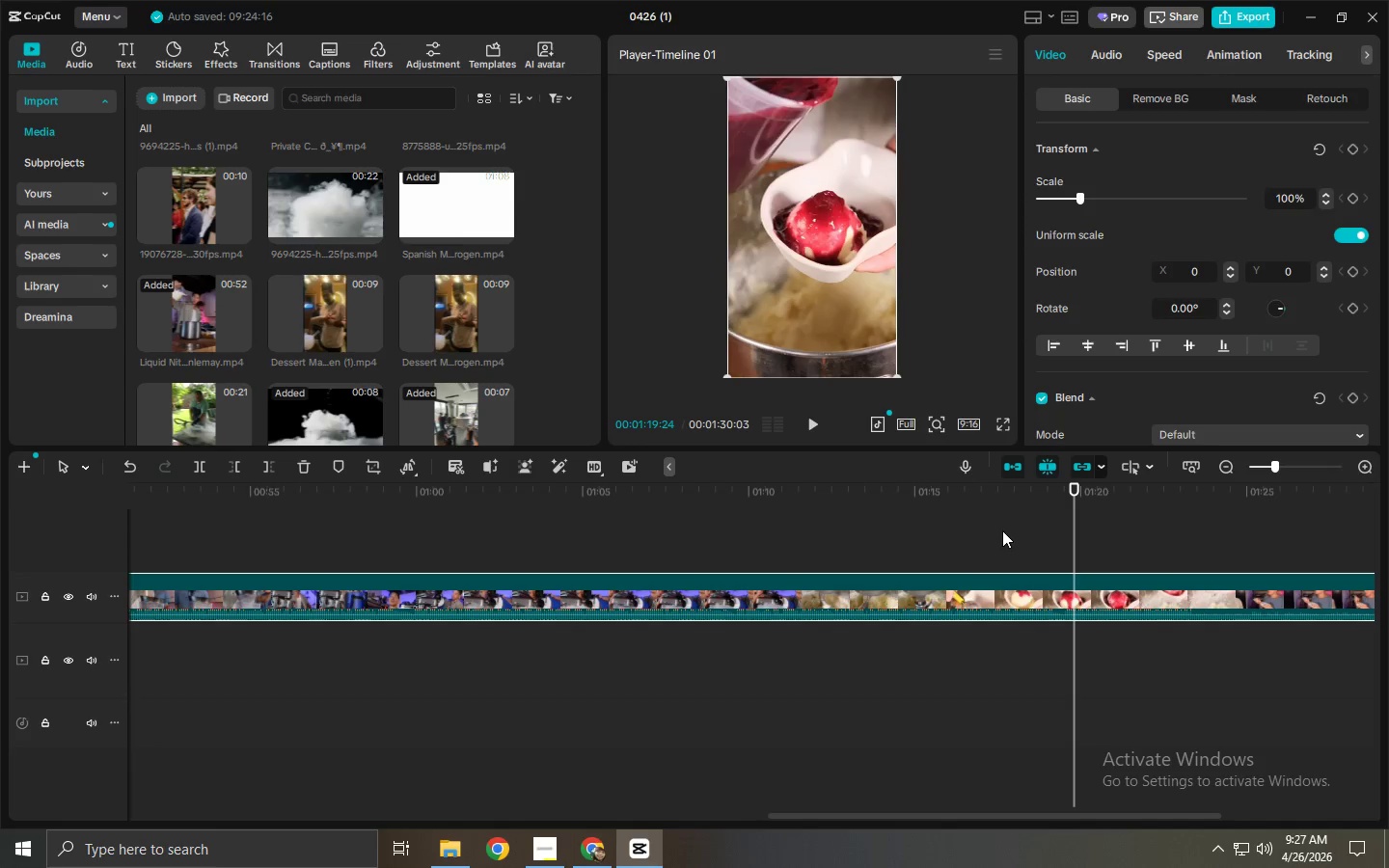 
scroll: coordinate [295, 550], scroll_direction: up, amount: 6.0
 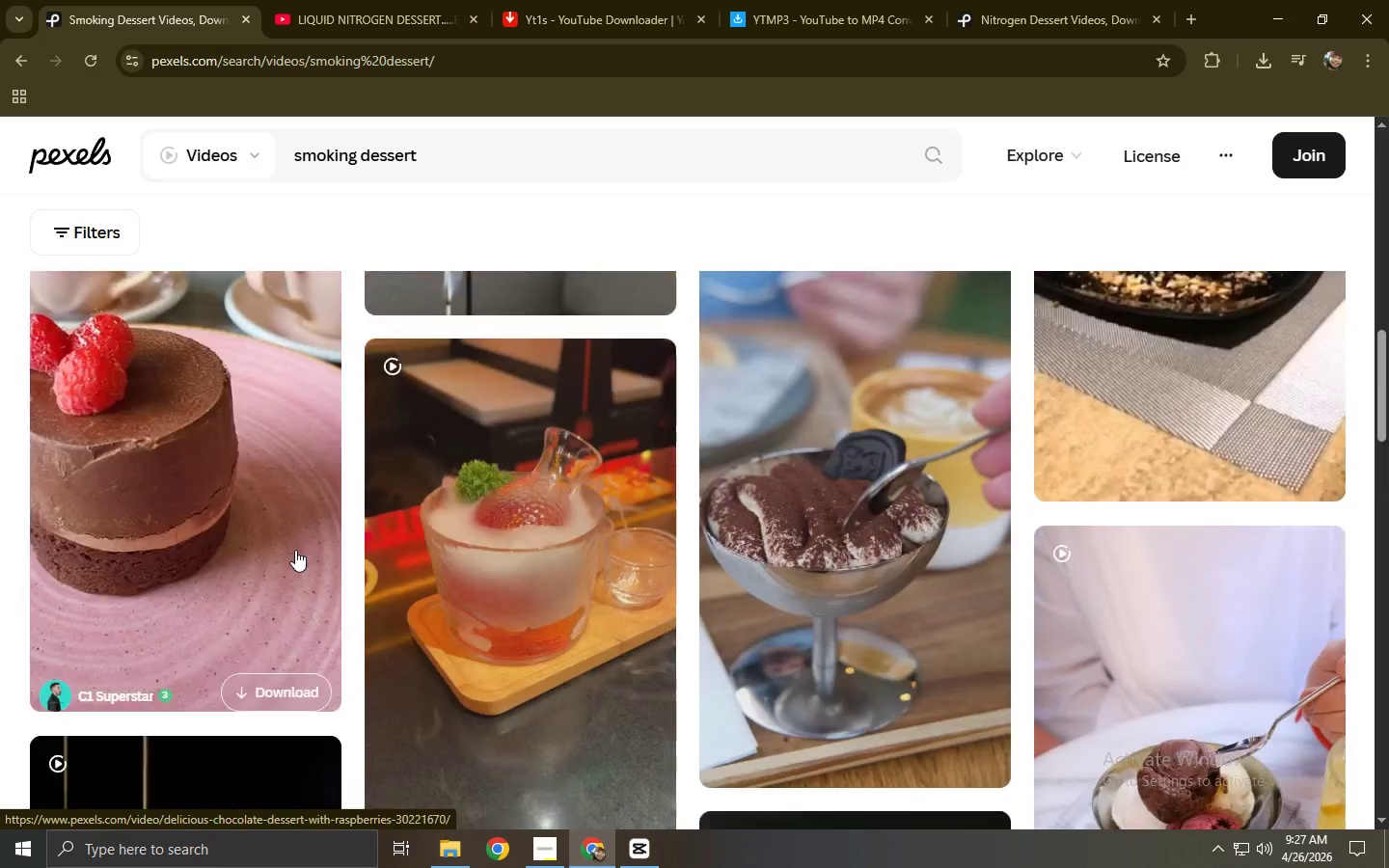 
left_click_drag(start_coordinate=[916, 495], to_coordinate=[675, 482])
 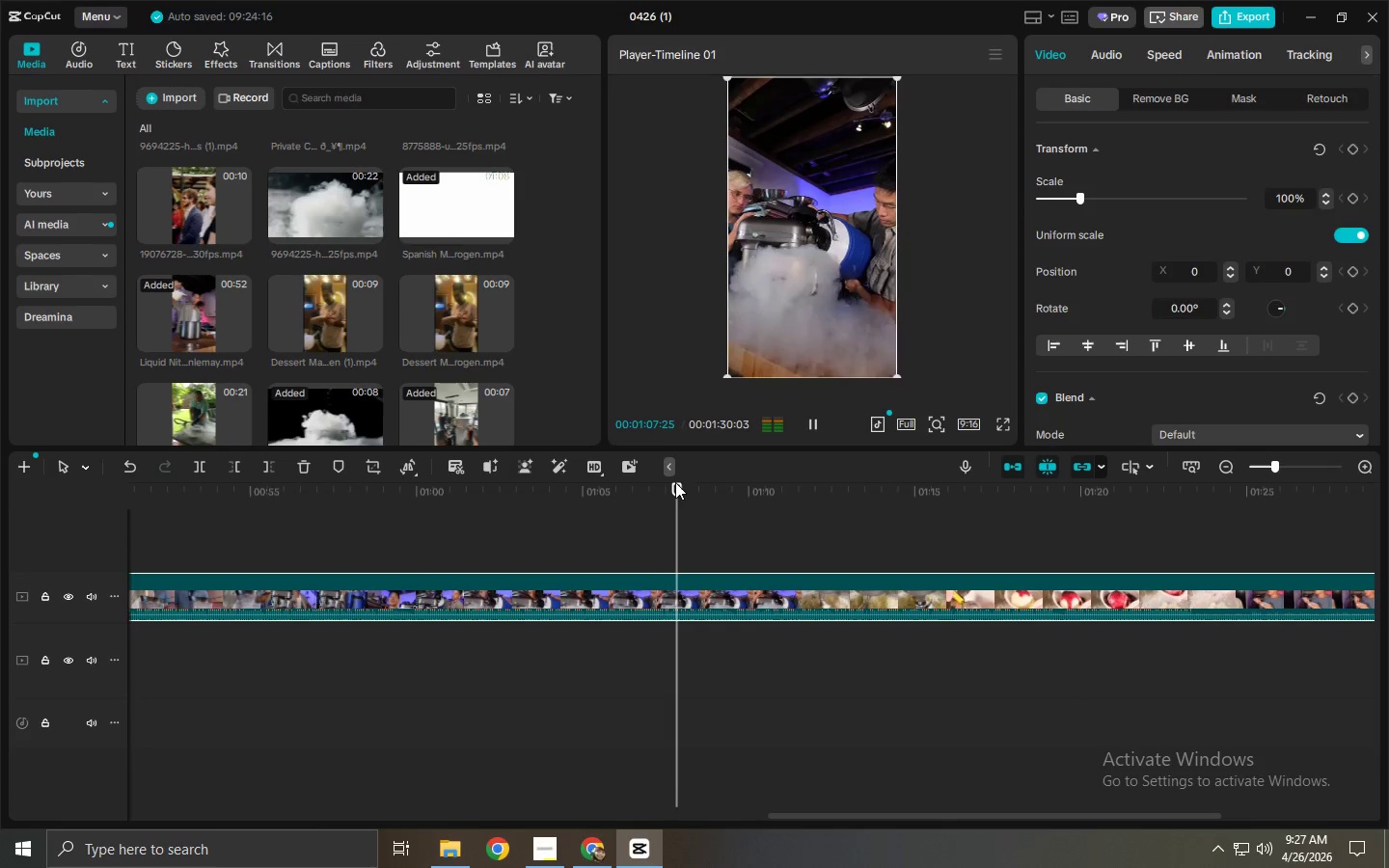 
key(Space)
 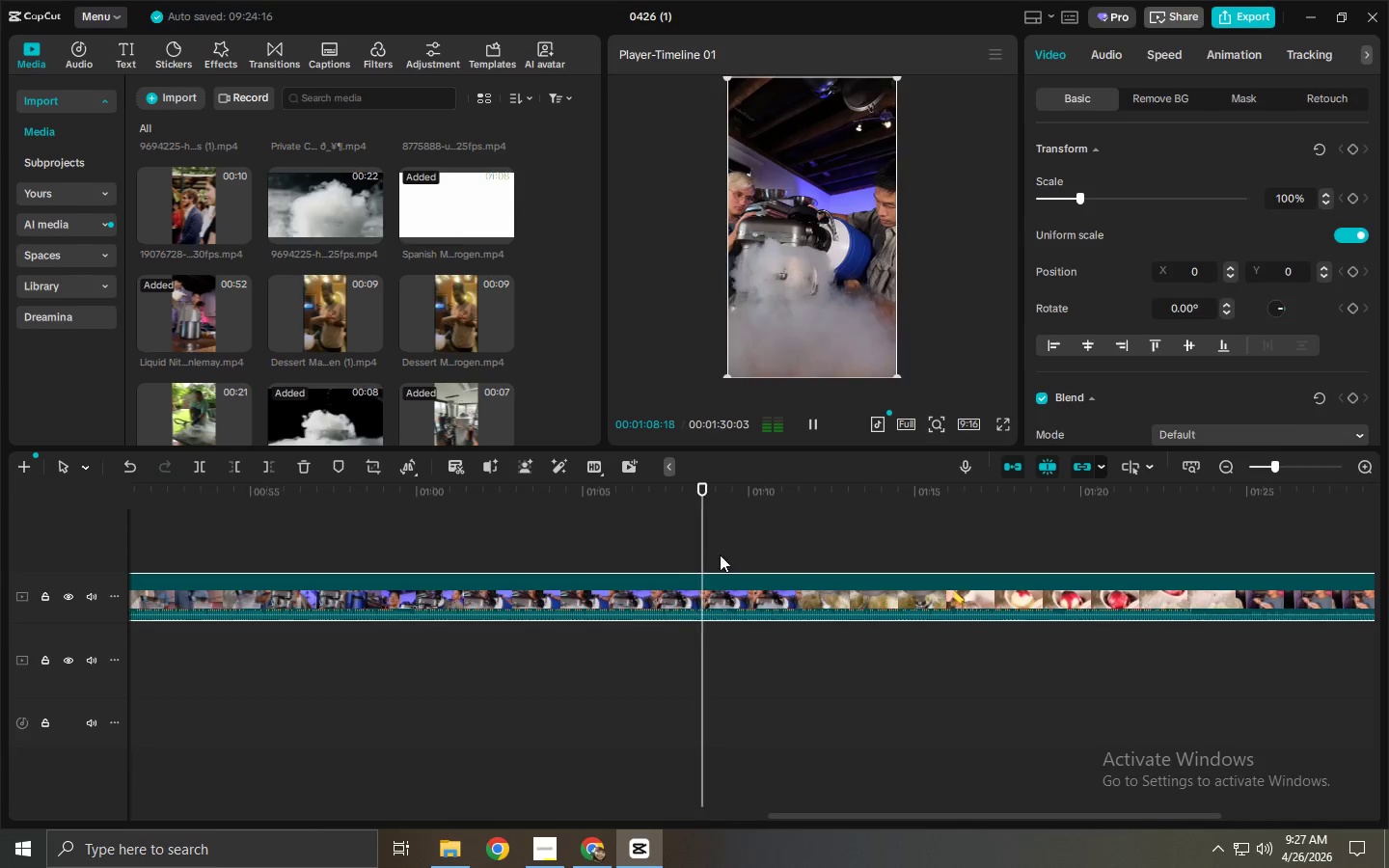 
double_click([728, 586])
 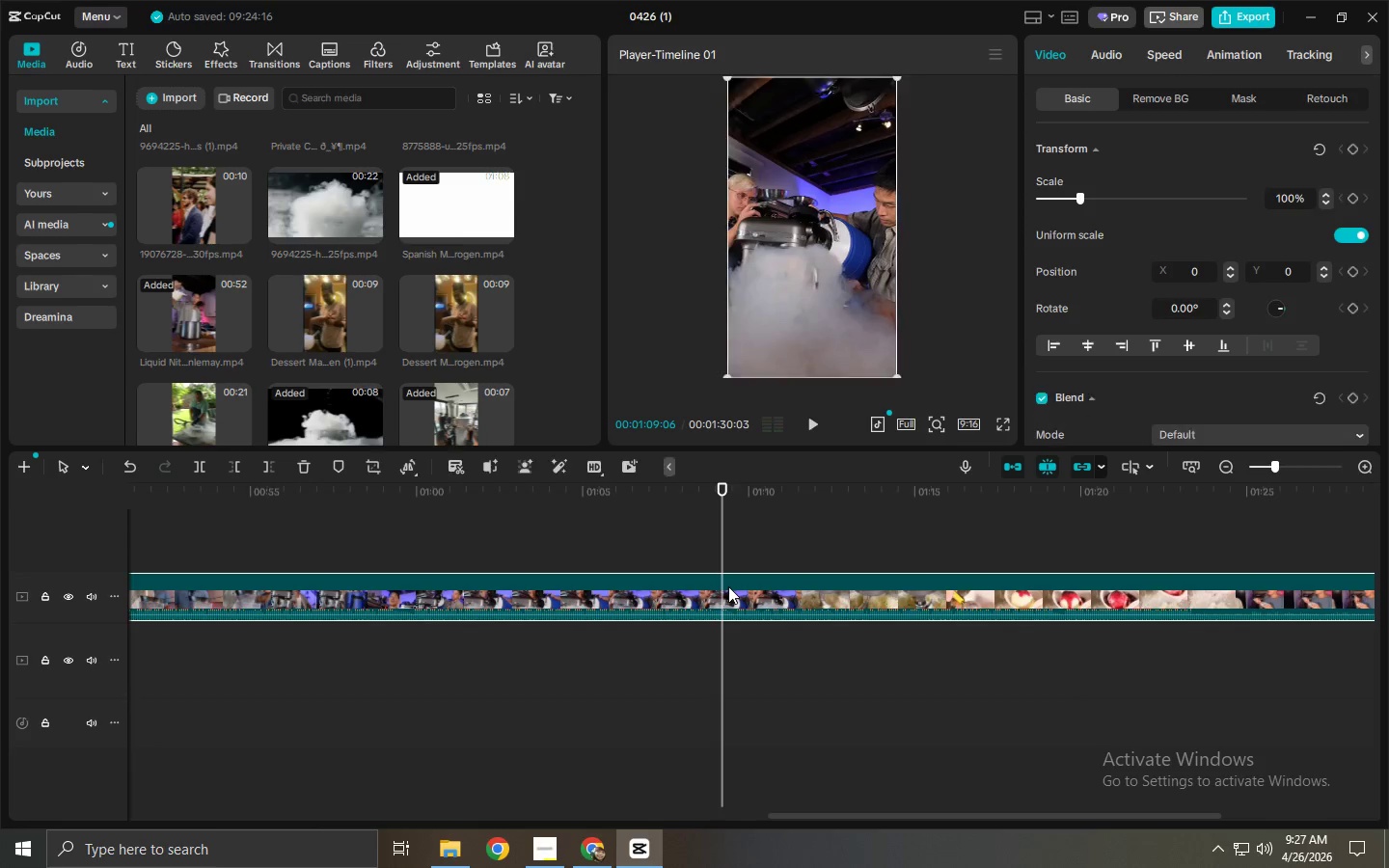 
key(Delete)
 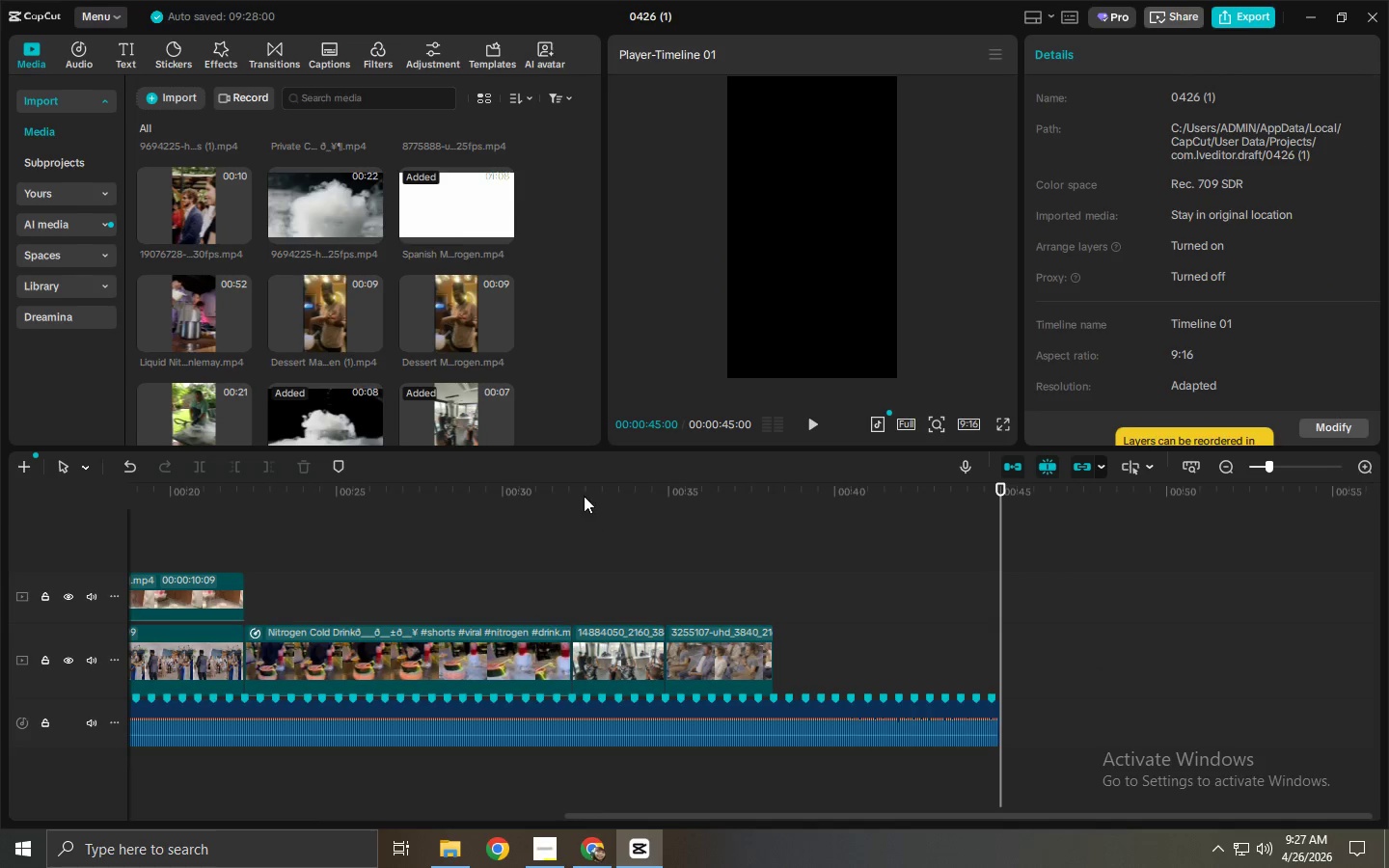 
left_click_drag(start_coordinate=[567, 479], to_coordinate=[119, 494])
 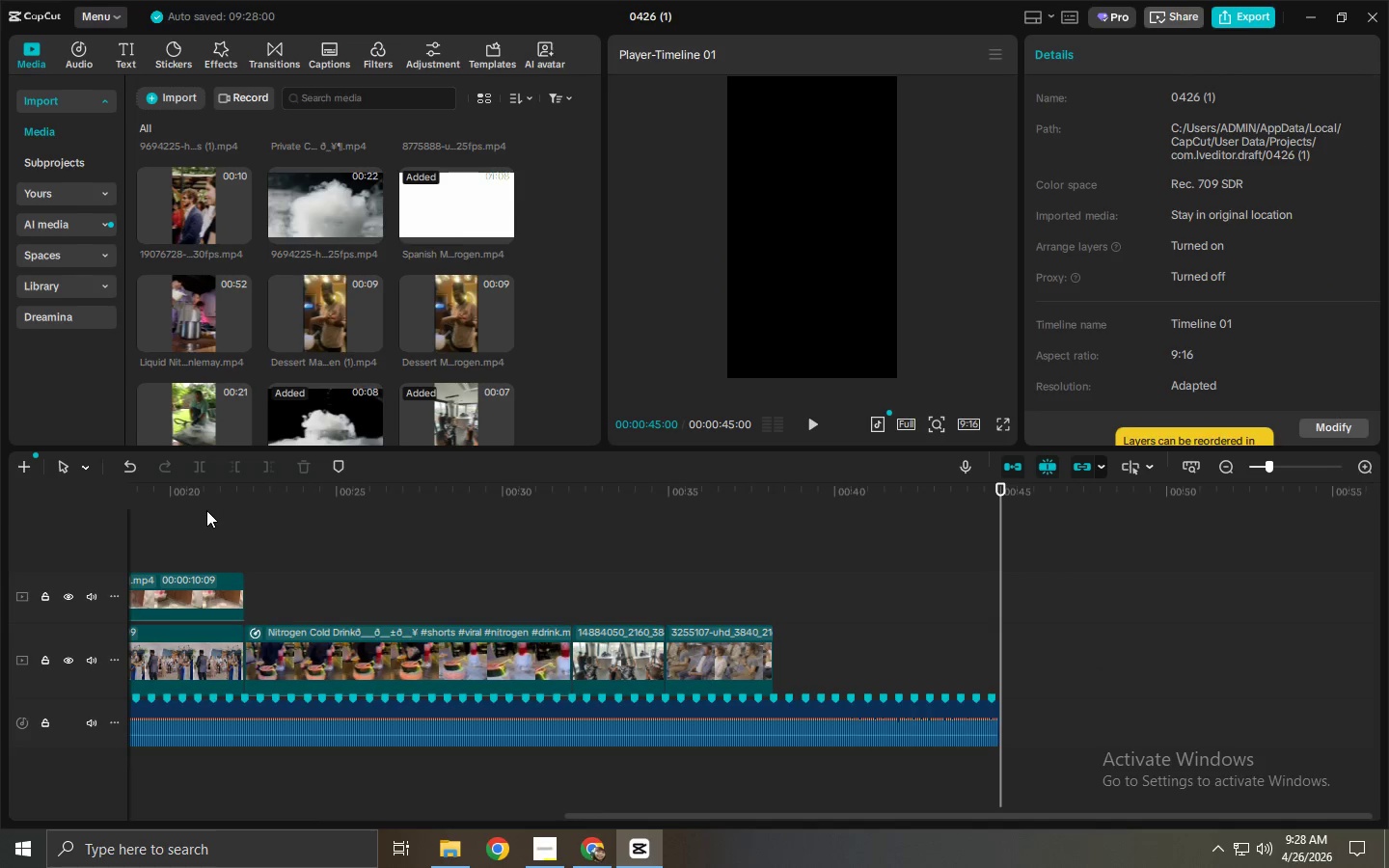 
left_click_drag(start_coordinate=[207, 510], to_coordinate=[0, 523])
 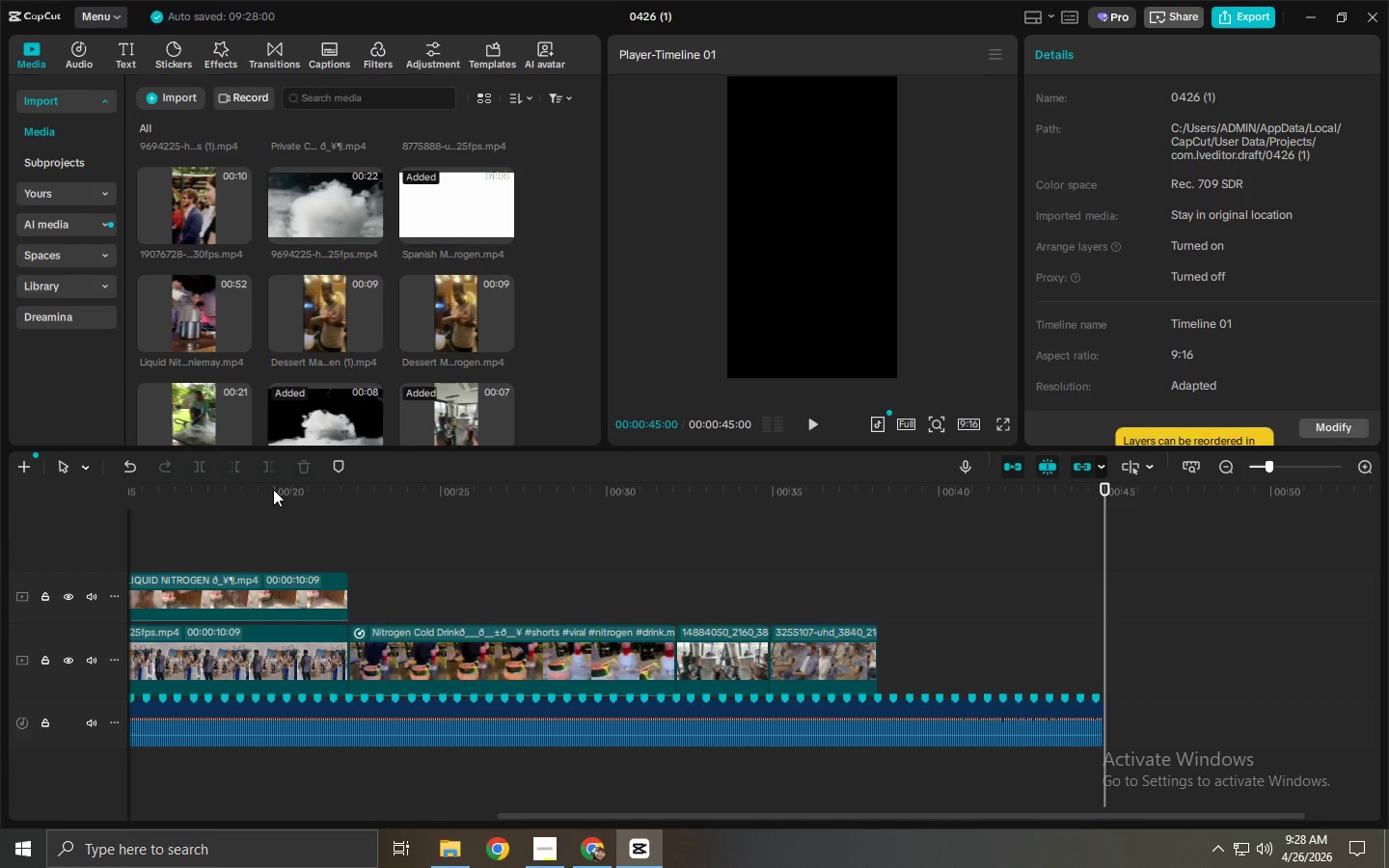 
left_click_drag(start_coordinate=[269, 493], to_coordinate=[0, 544])
 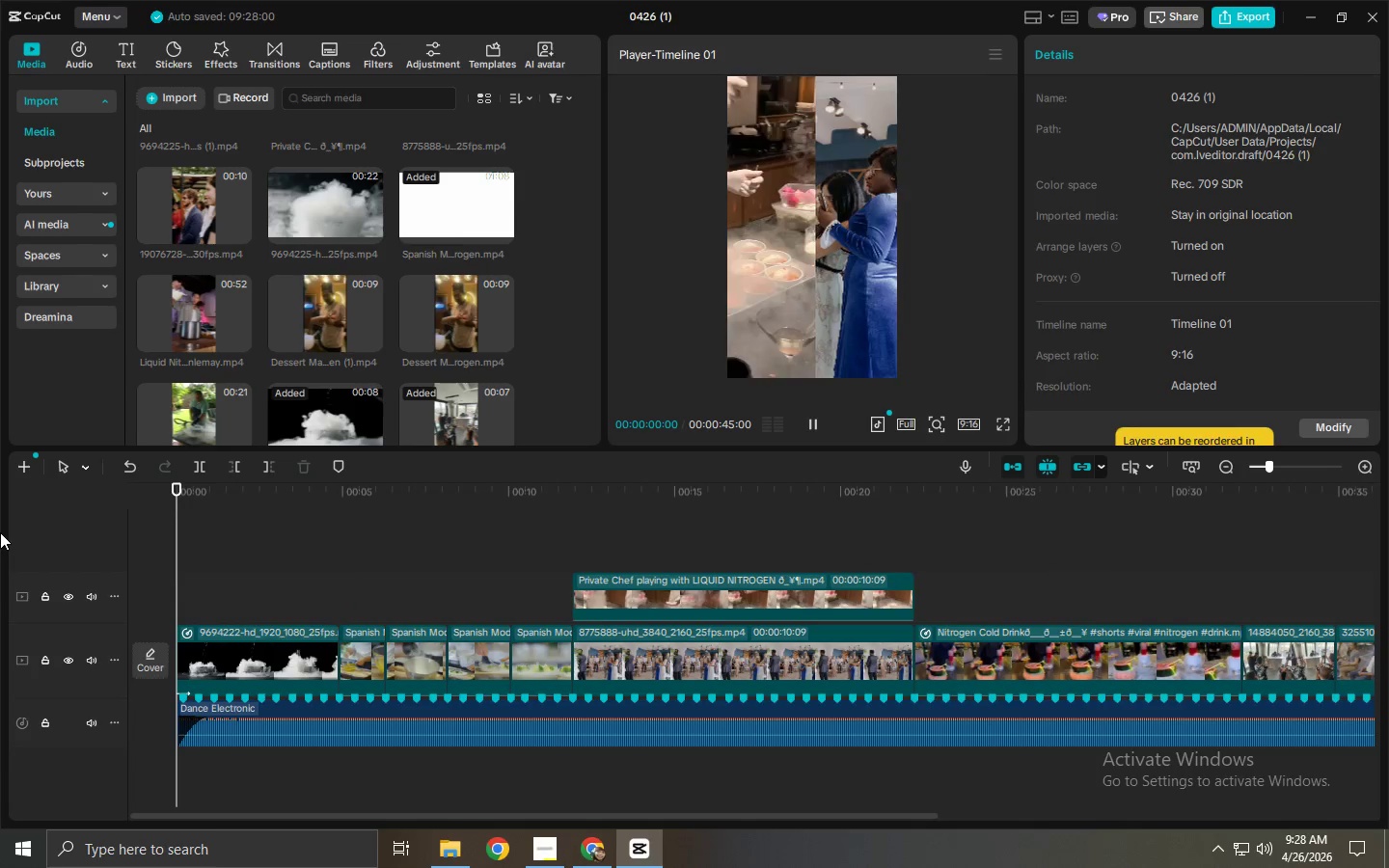 
key(Space)
 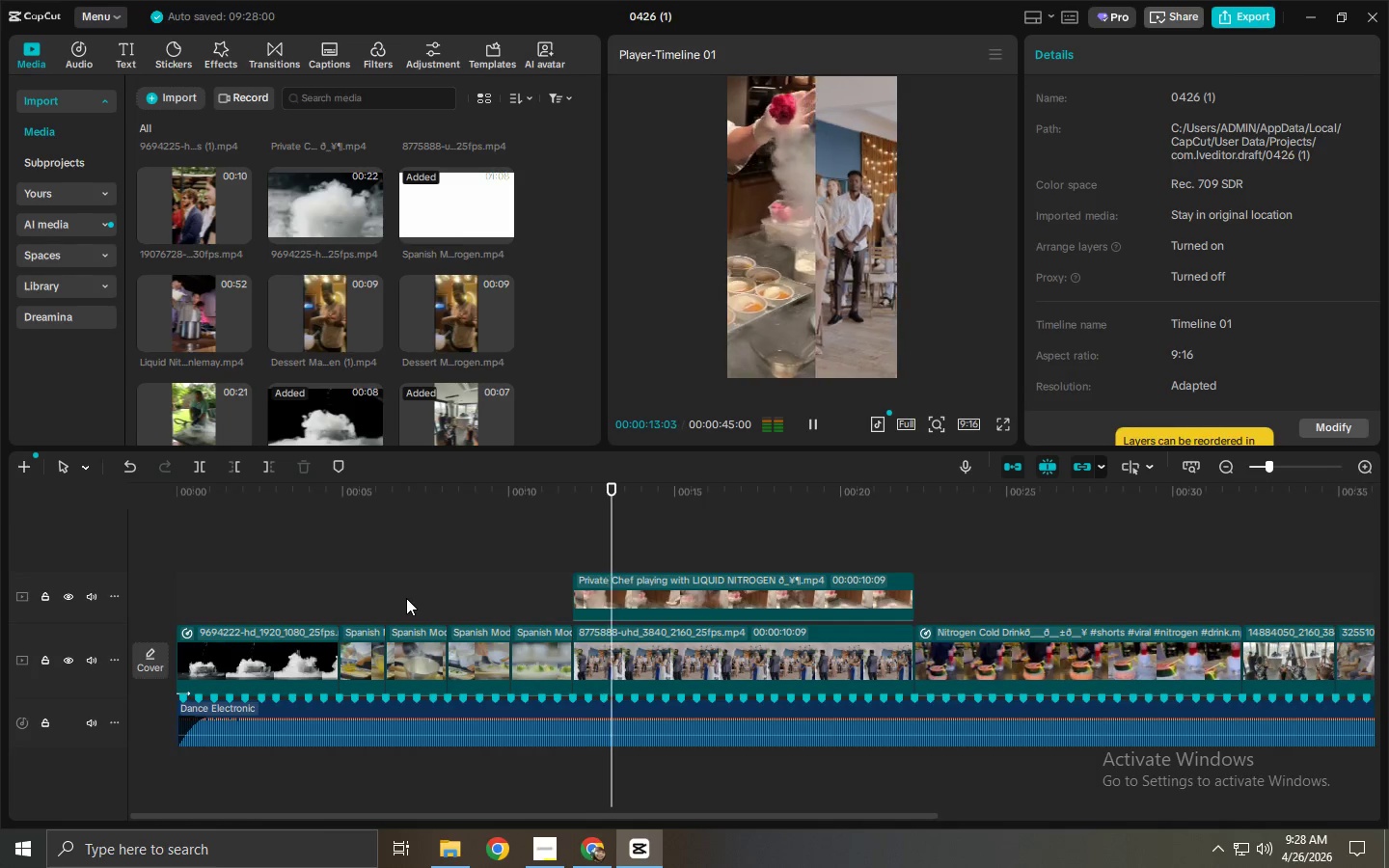 
wait(18.17)
 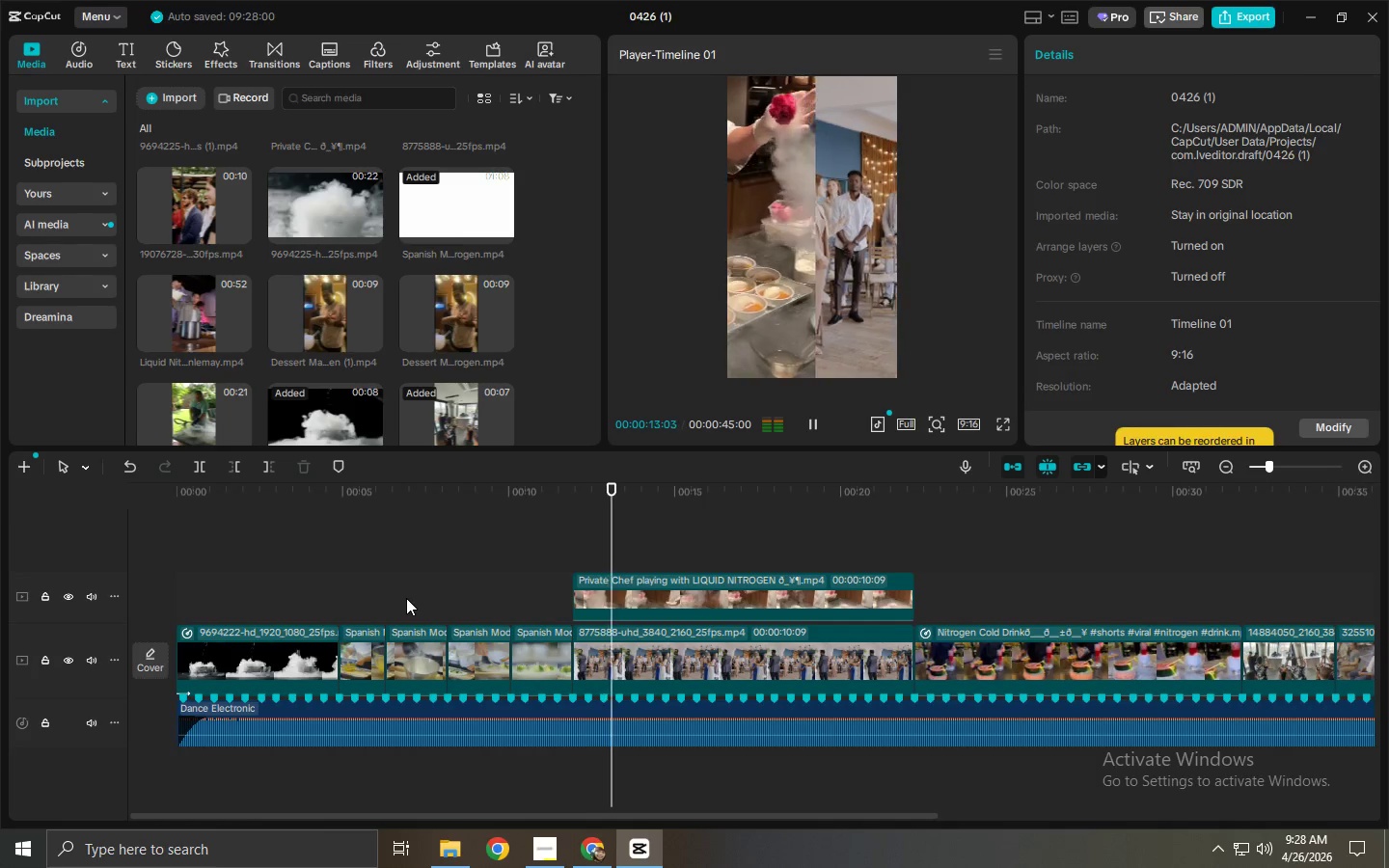 
key(Space)
 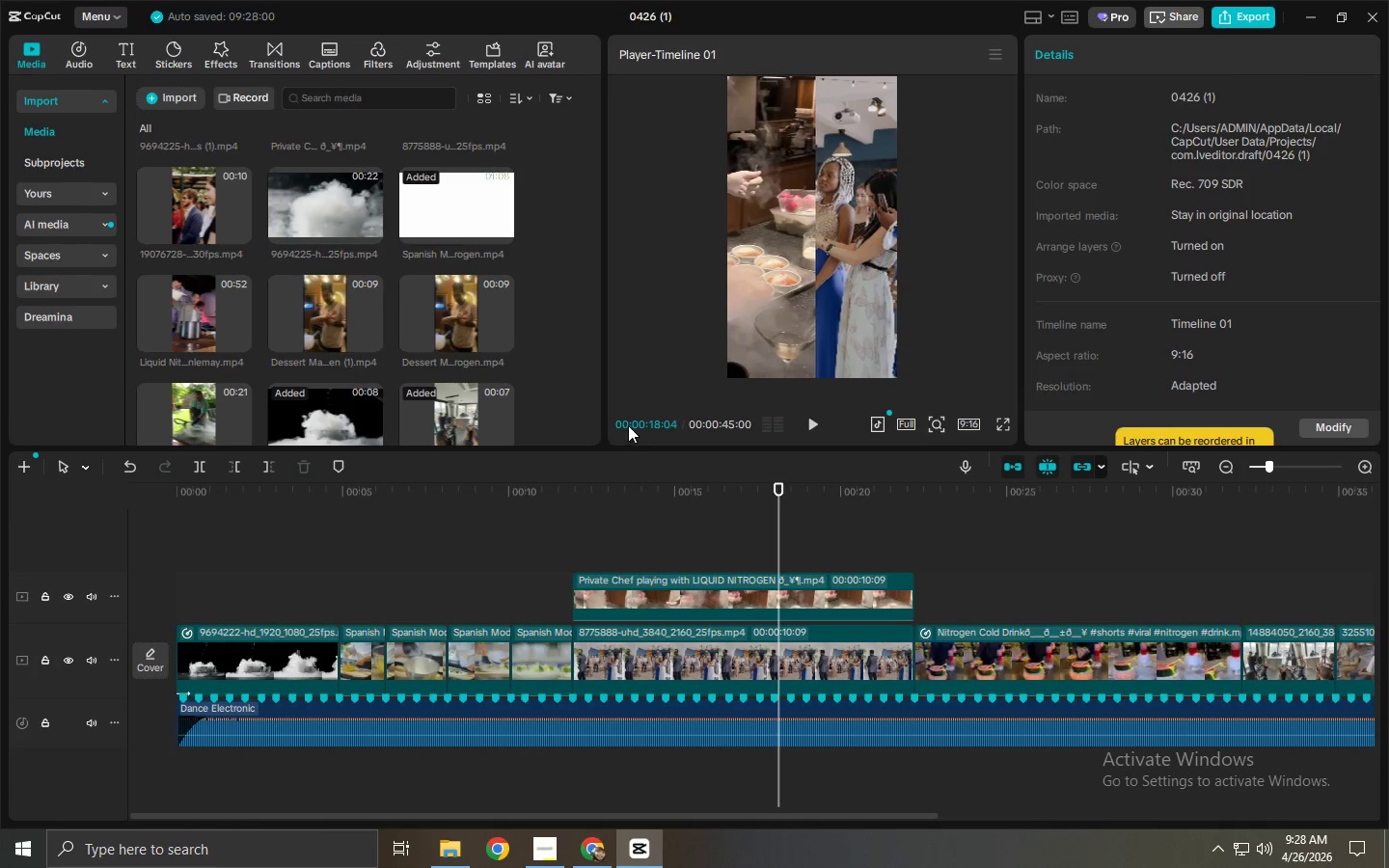 
left_click([780, 318])
 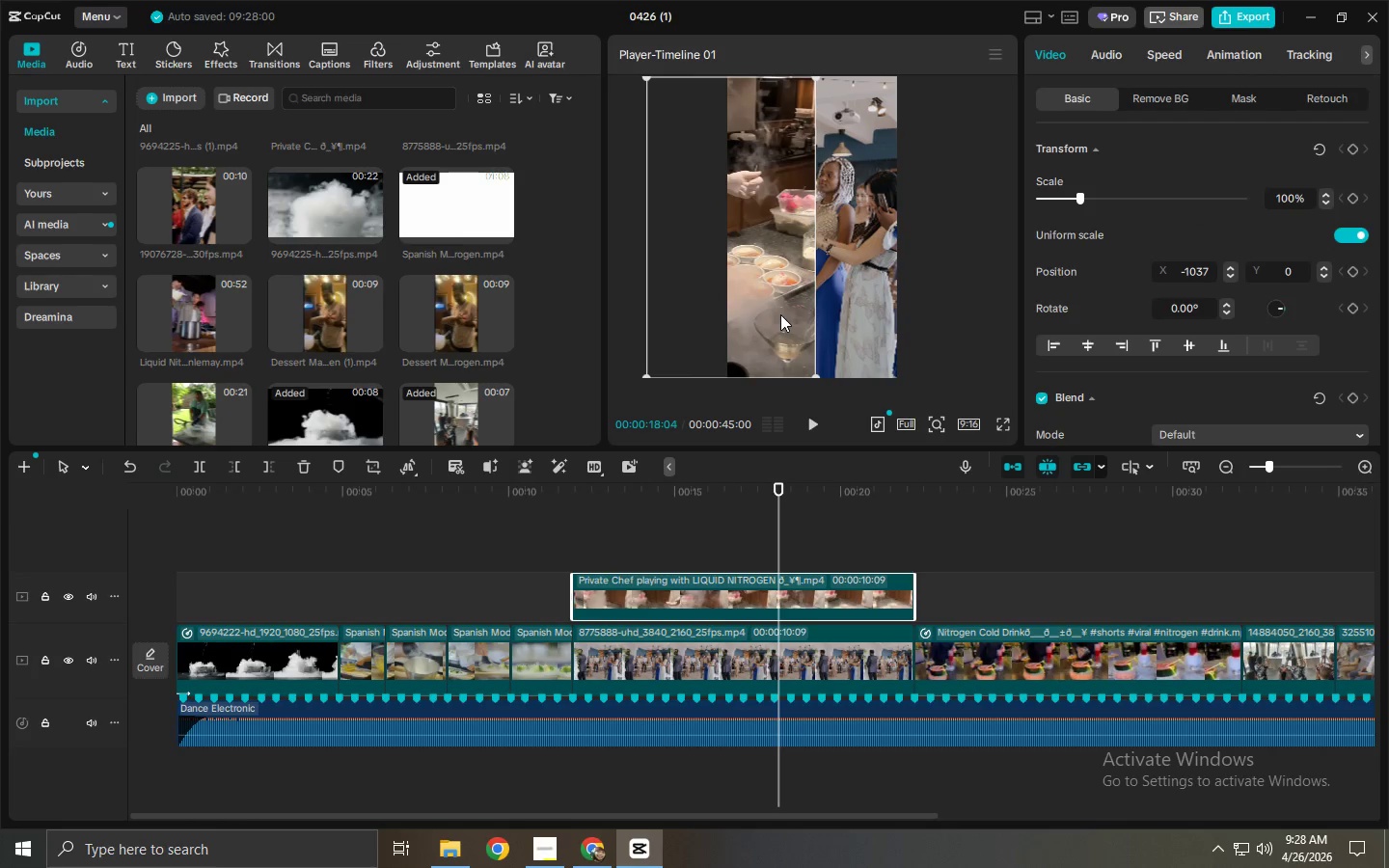 
left_click_drag(start_coordinate=[780, 314], to_coordinate=[769, 315])
 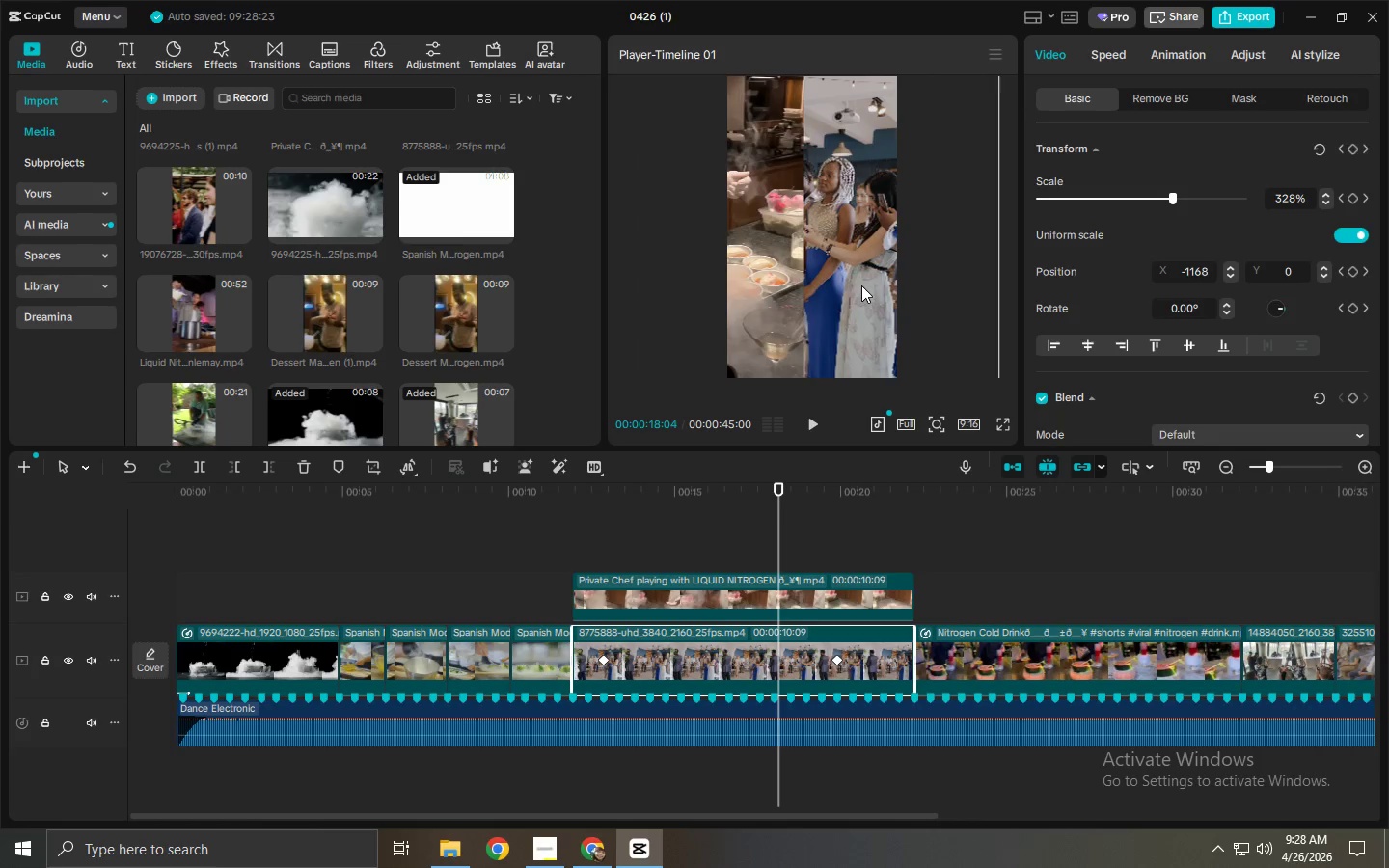 
left_click([765, 278])
 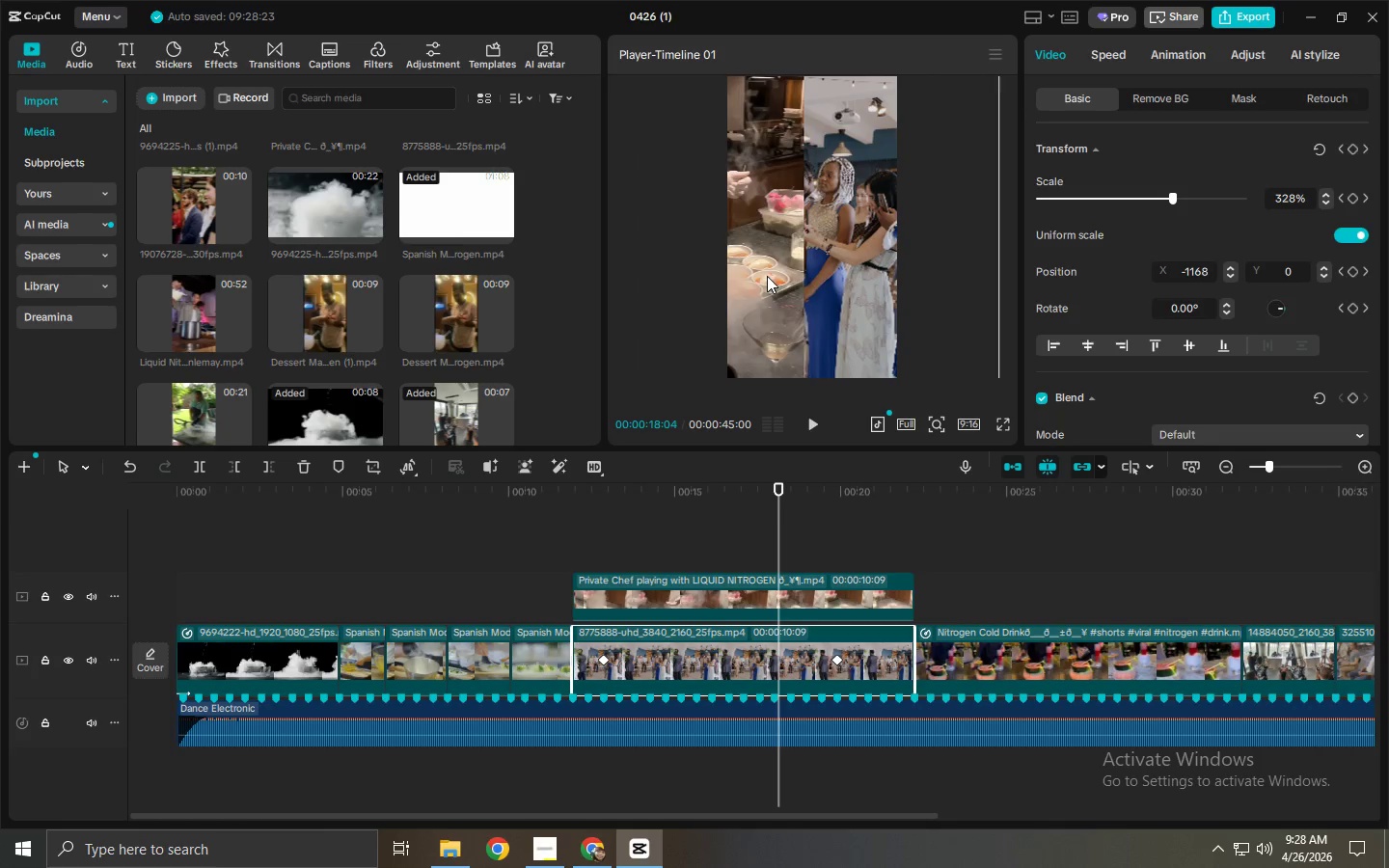 
left_click([776, 276])
 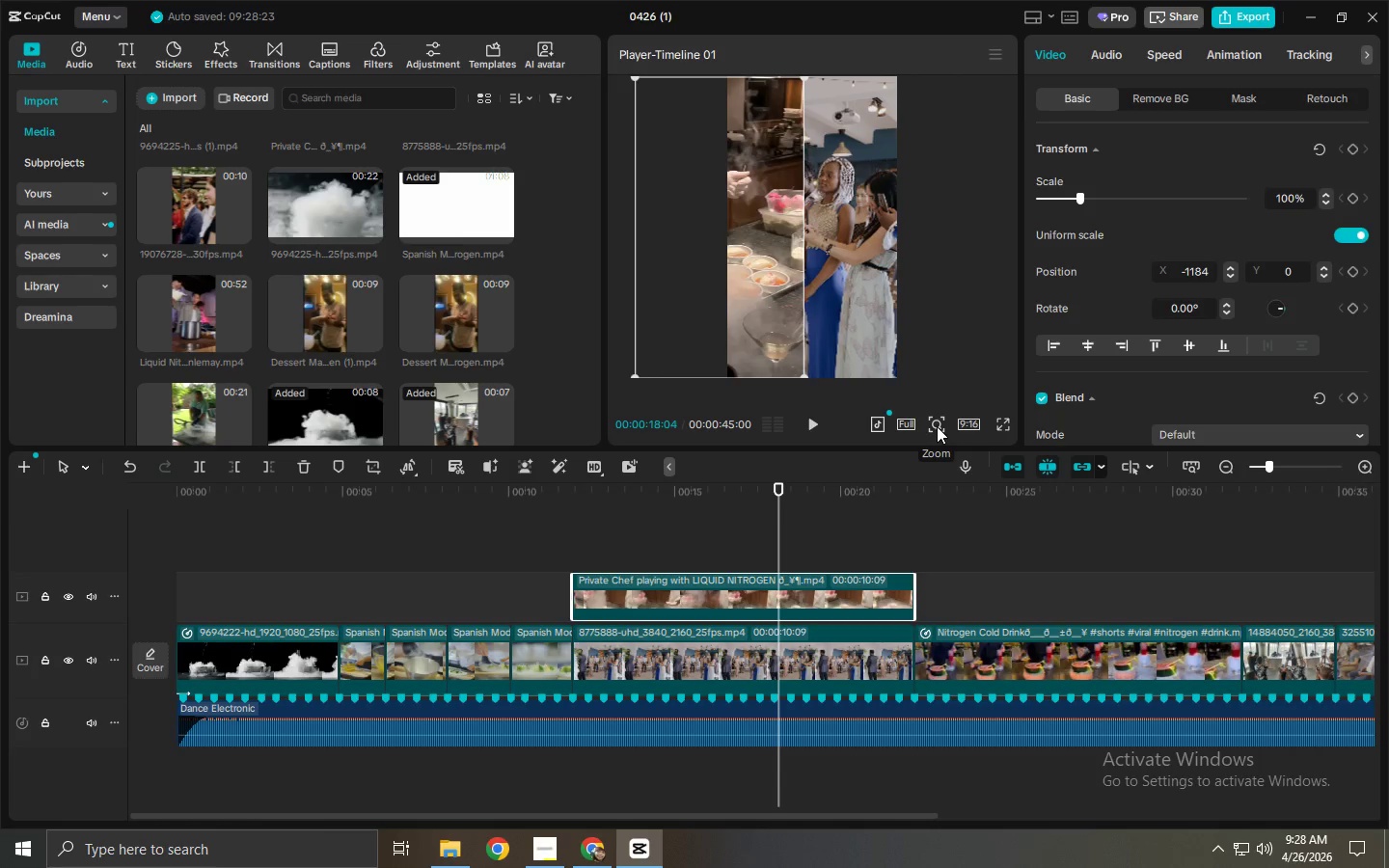 
left_click([937, 426])
 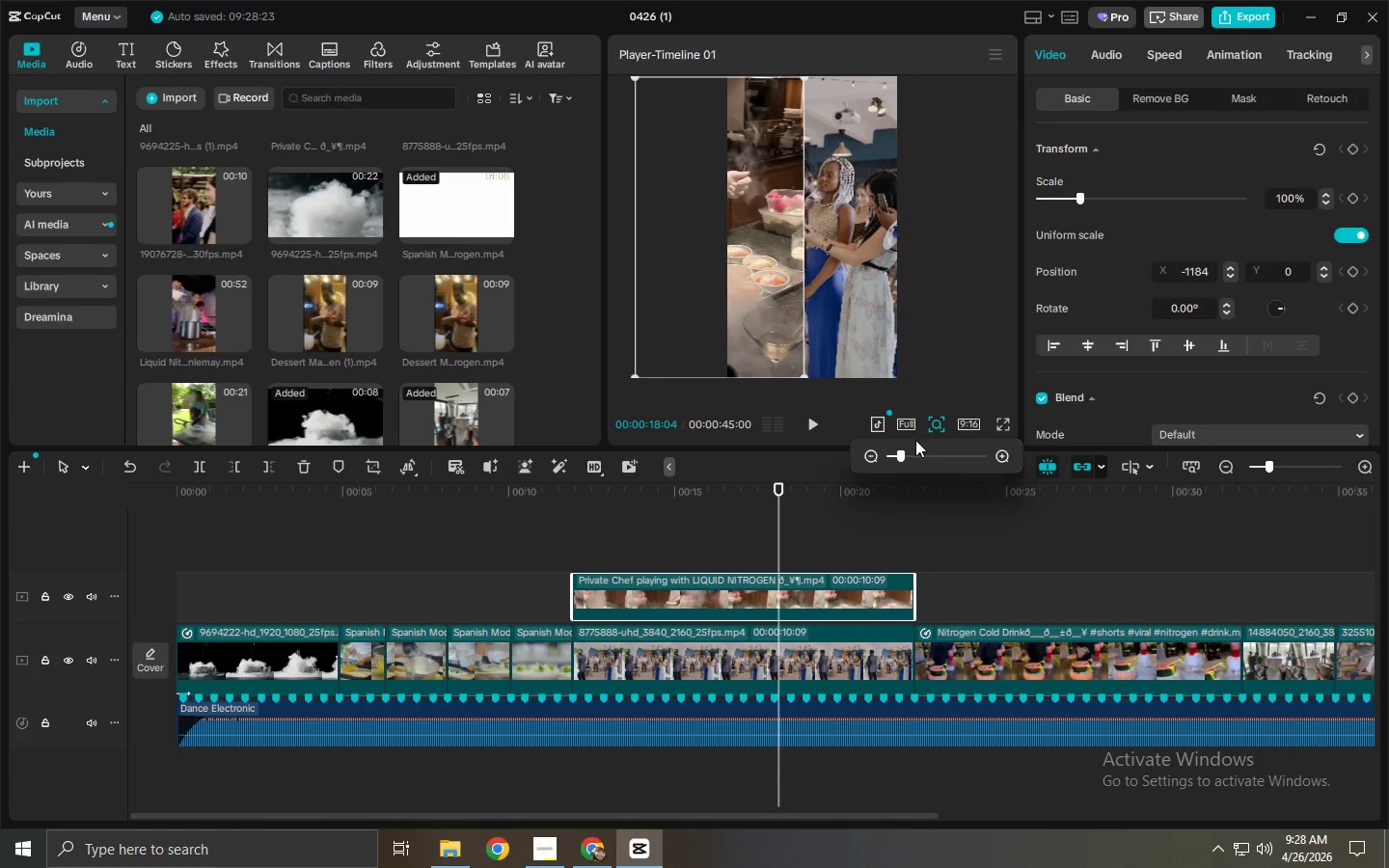 
left_click_drag(start_coordinate=[899, 453], to_coordinate=[885, 461])
 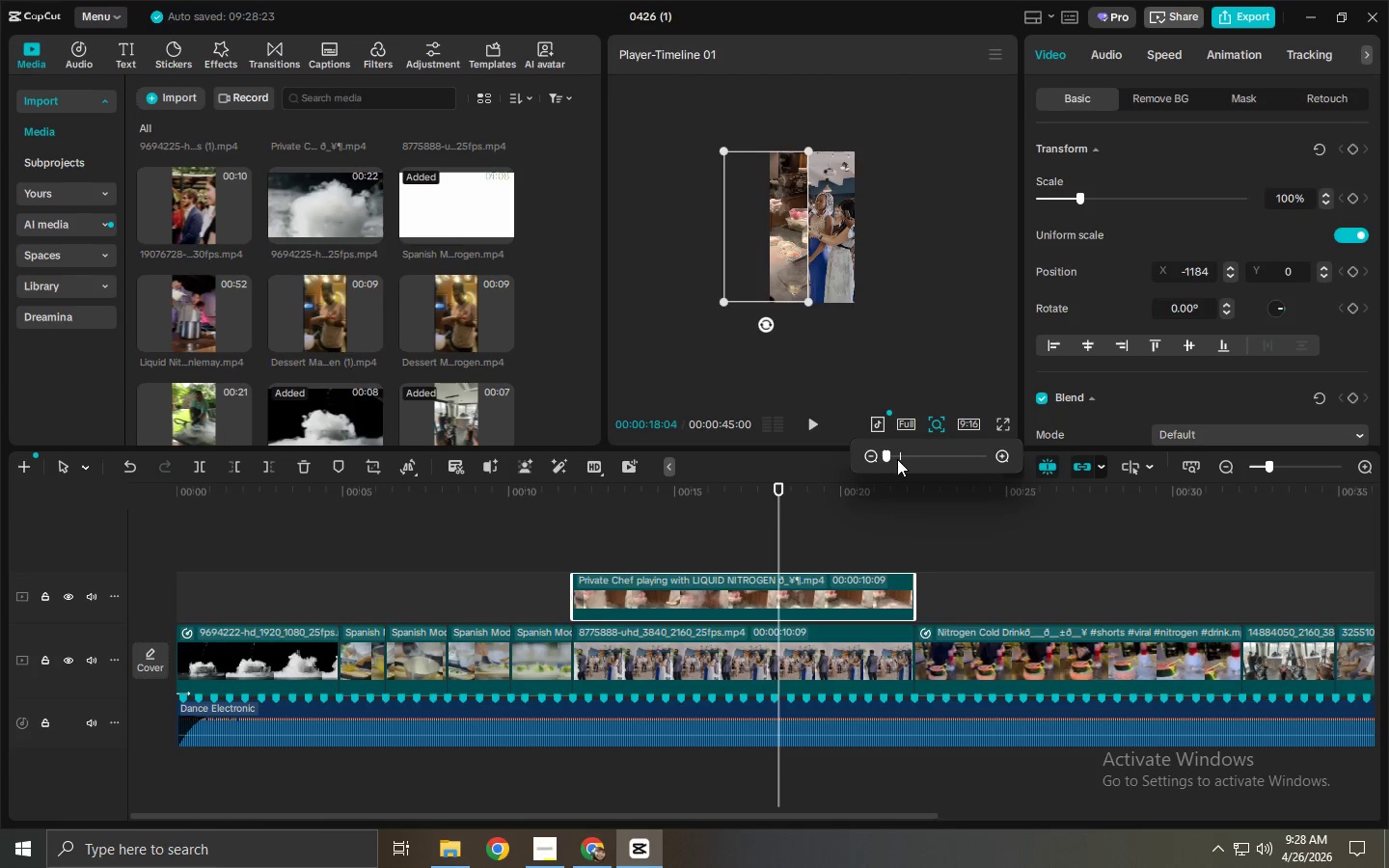 
left_click_drag(start_coordinate=[887, 460], to_coordinate=[899, 460])
 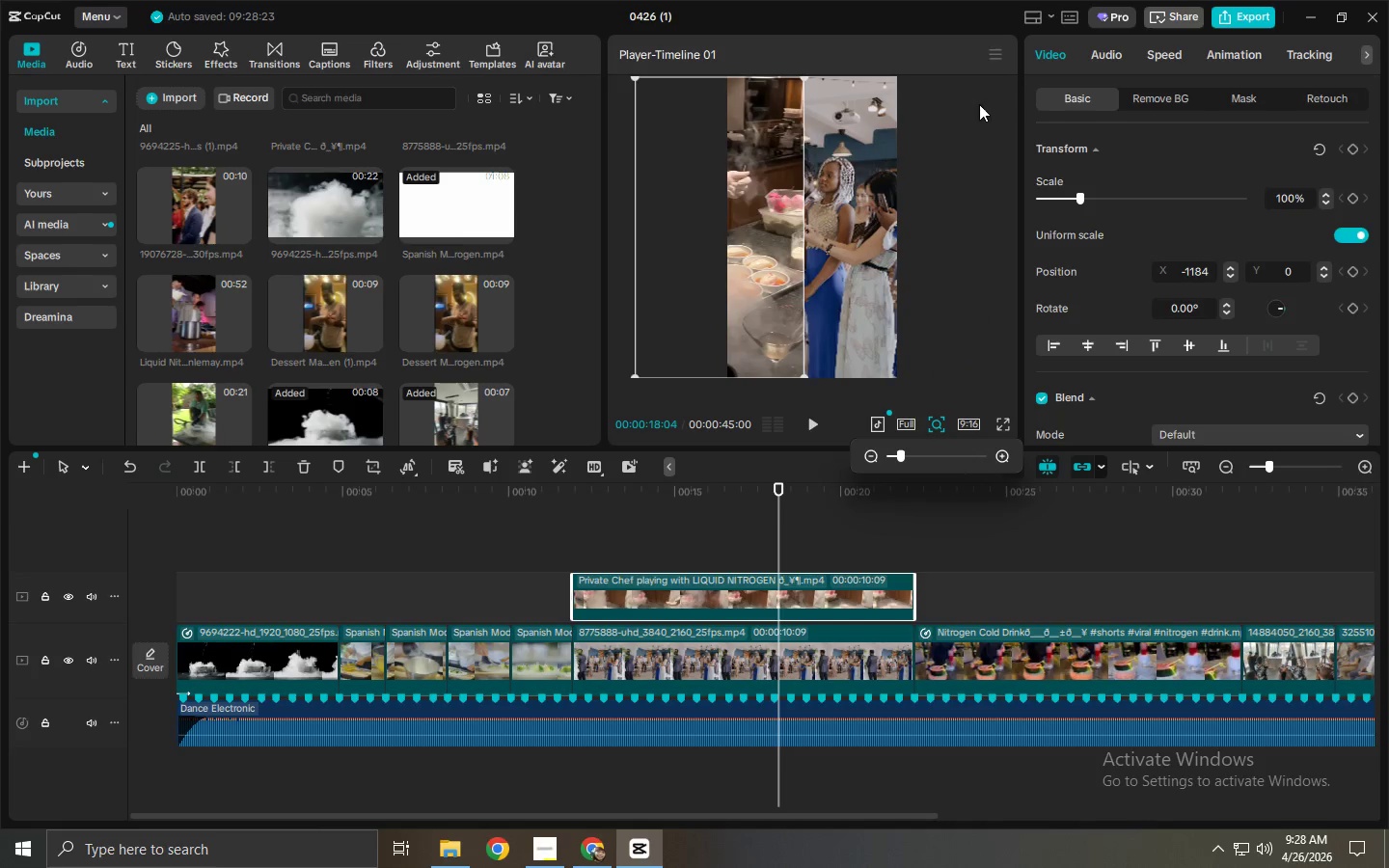 
mouse_move([1005, 63])
 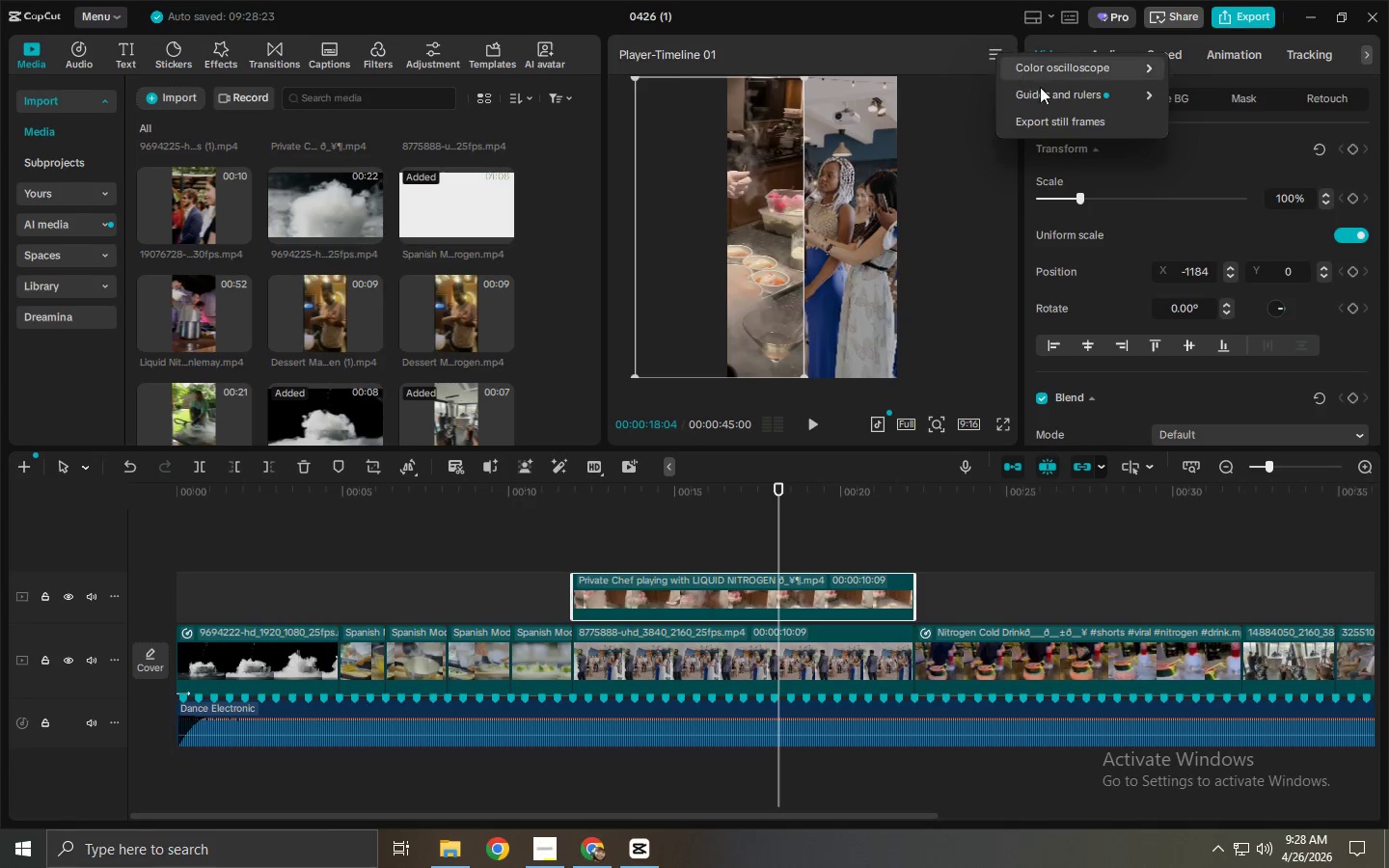 
mouse_move([1086, 106])
 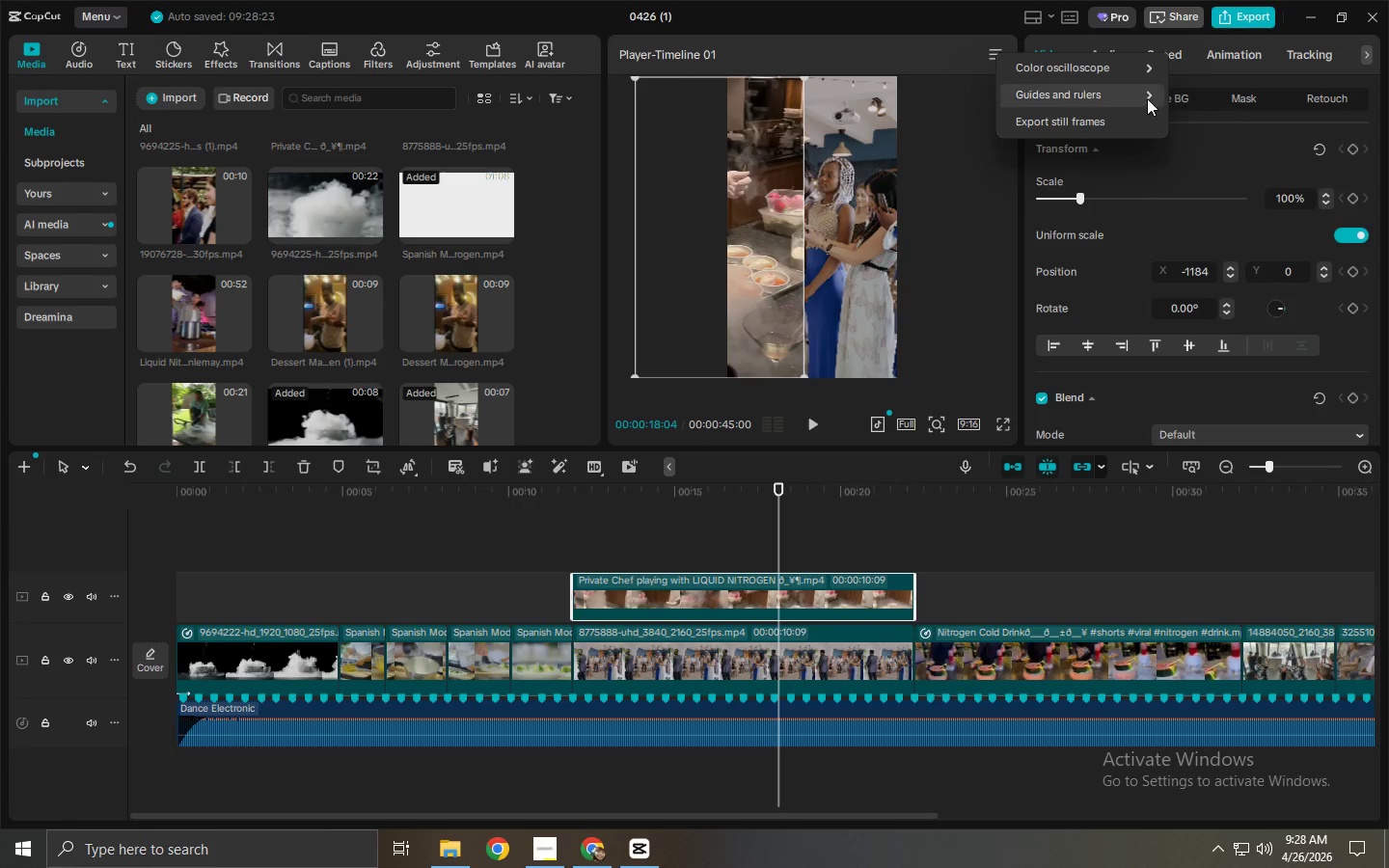 
left_click([1147, 98])
 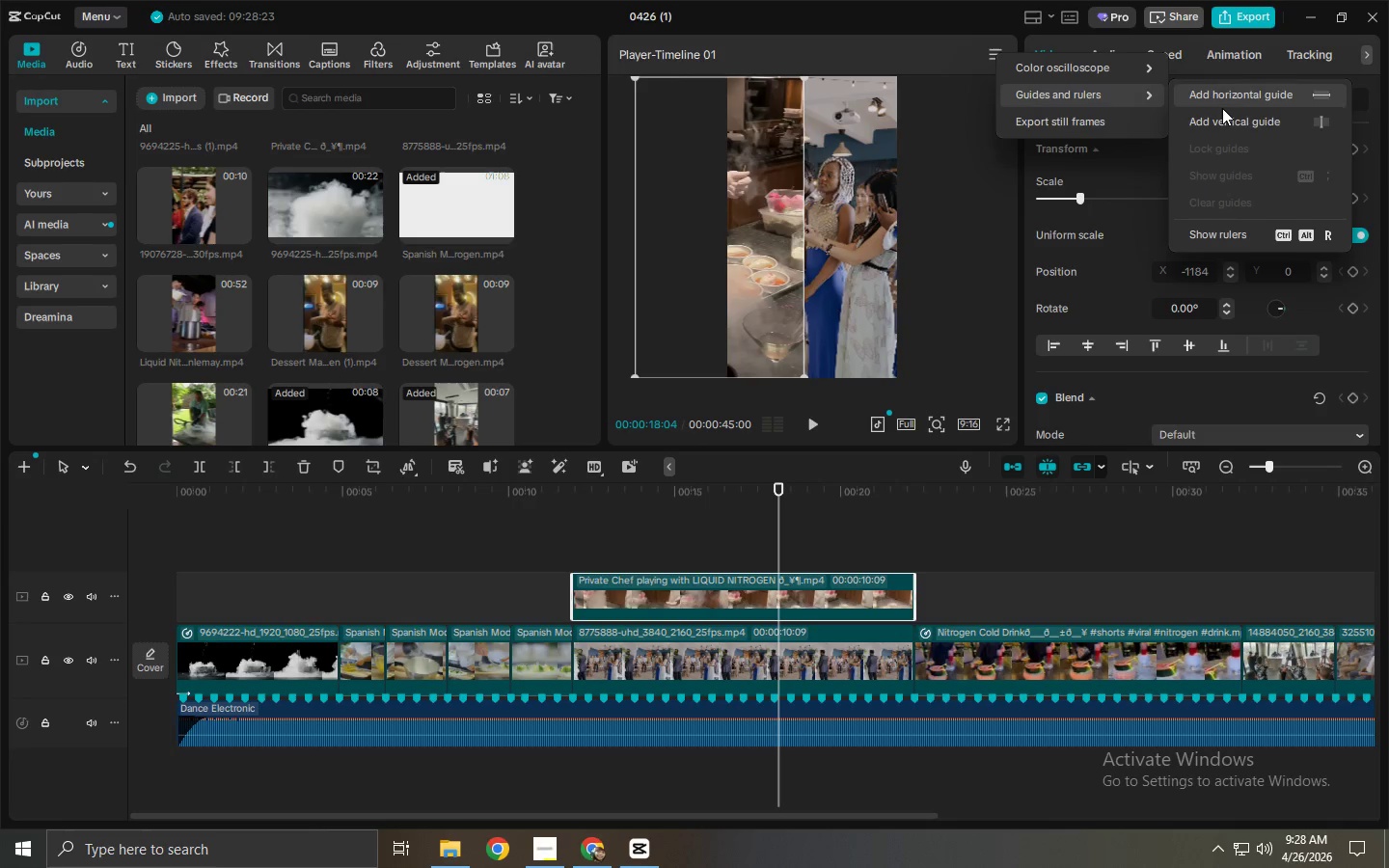 
left_click([1222, 112])
 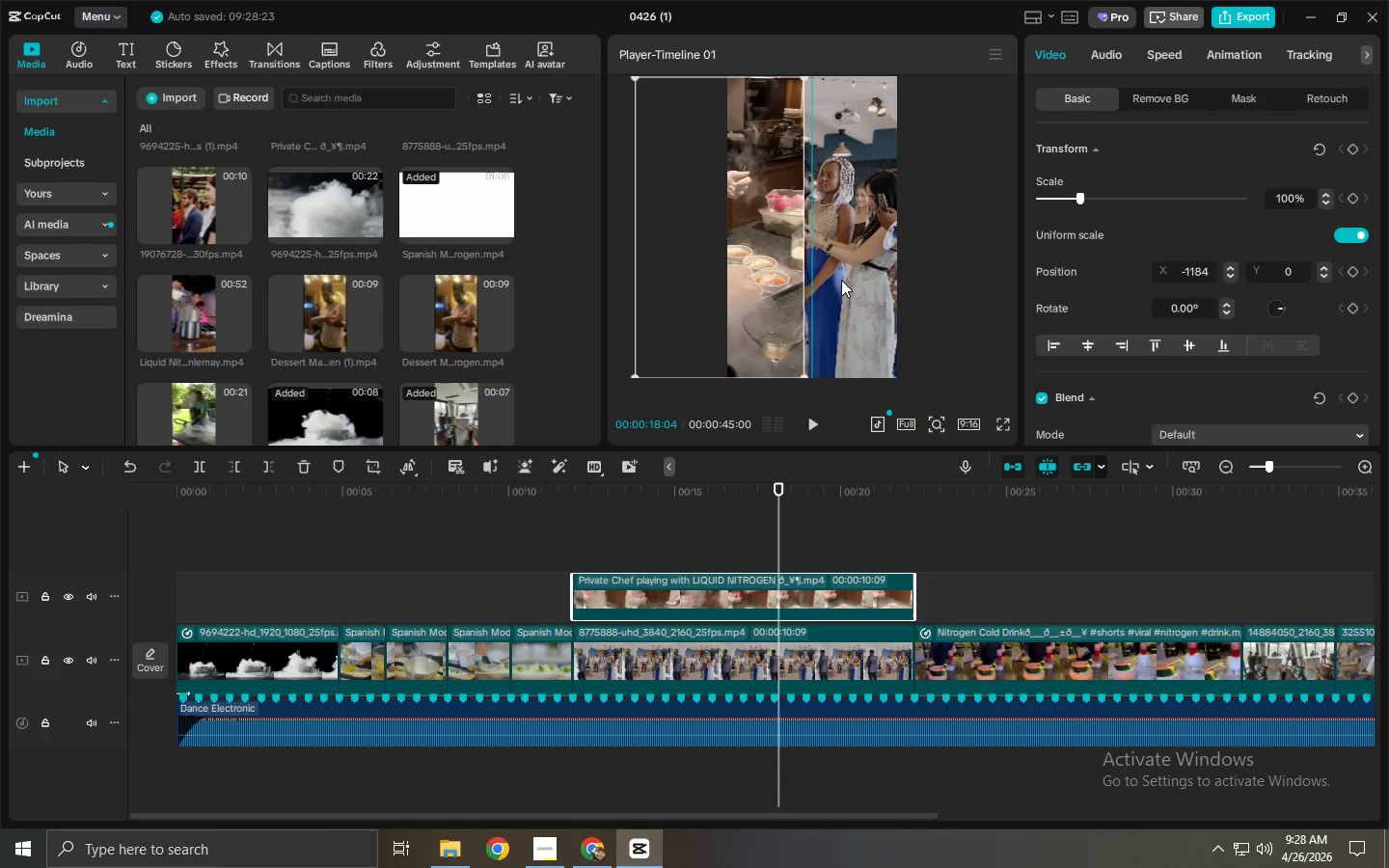 
left_click_drag(start_coordinate=[776, 279], to_coordinate=[786, 279])
 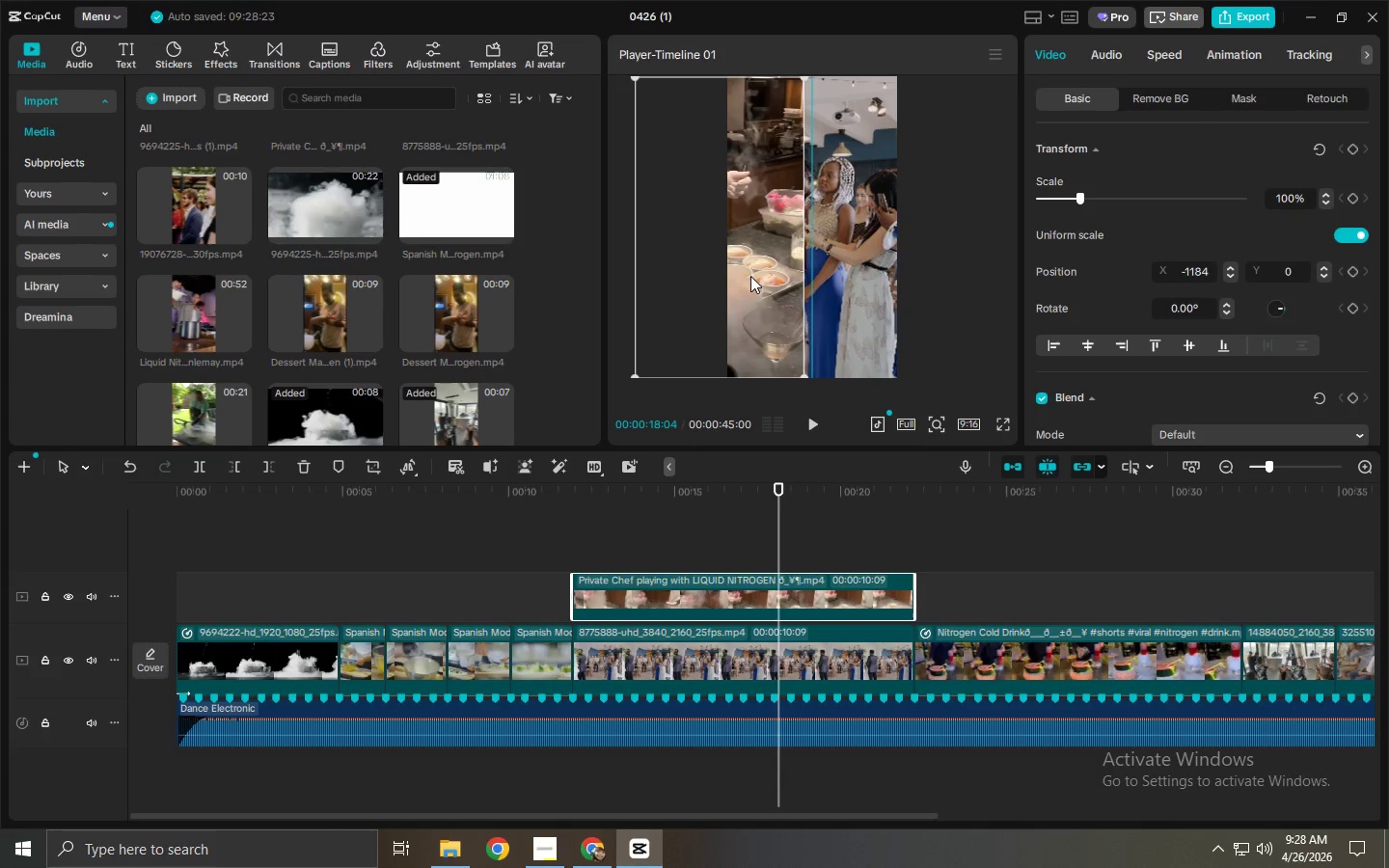 
left_click_drag(start_coordinate=[750, 276], to_coordinate=[762, 278])
 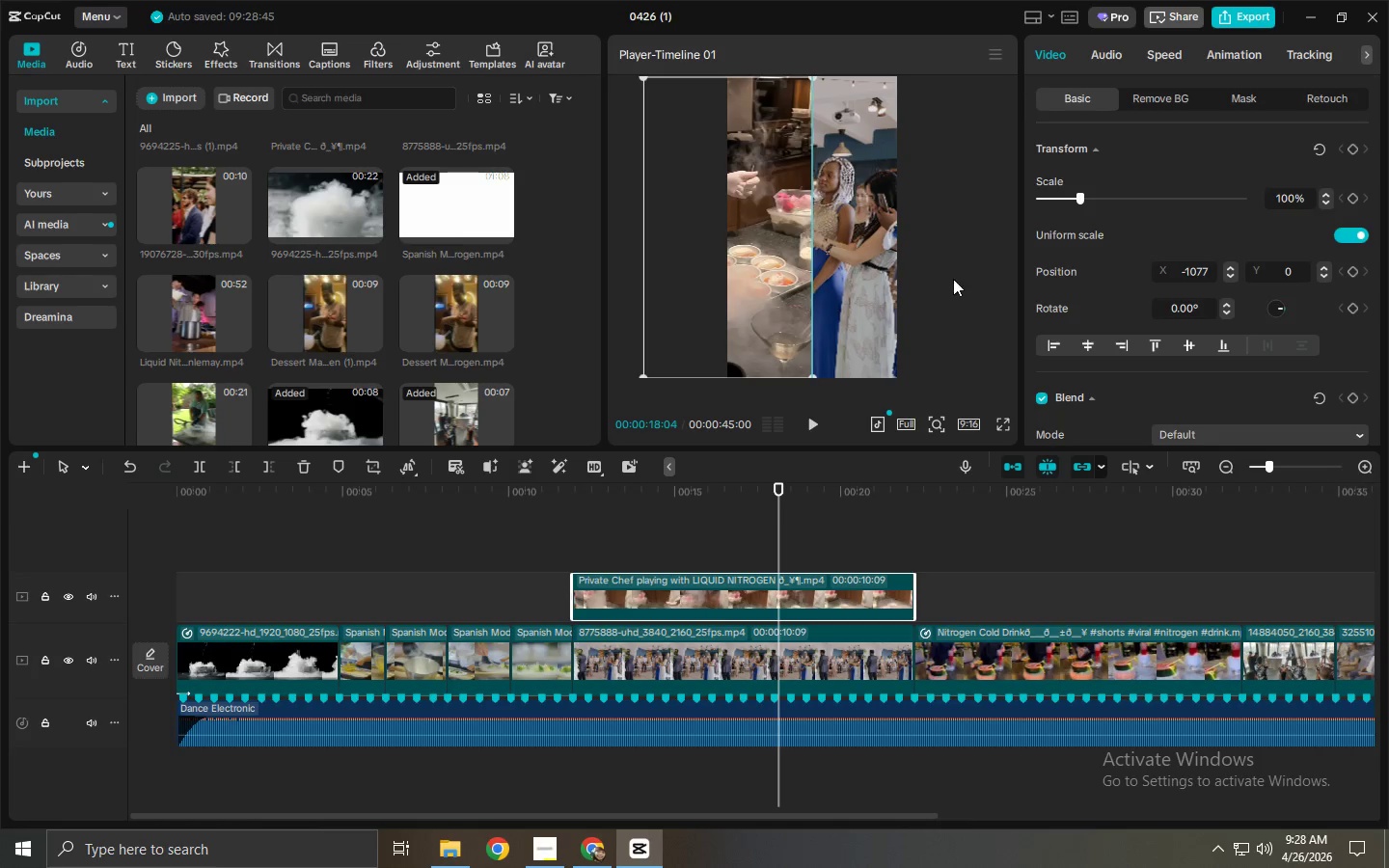 
left_click([965, 279])
 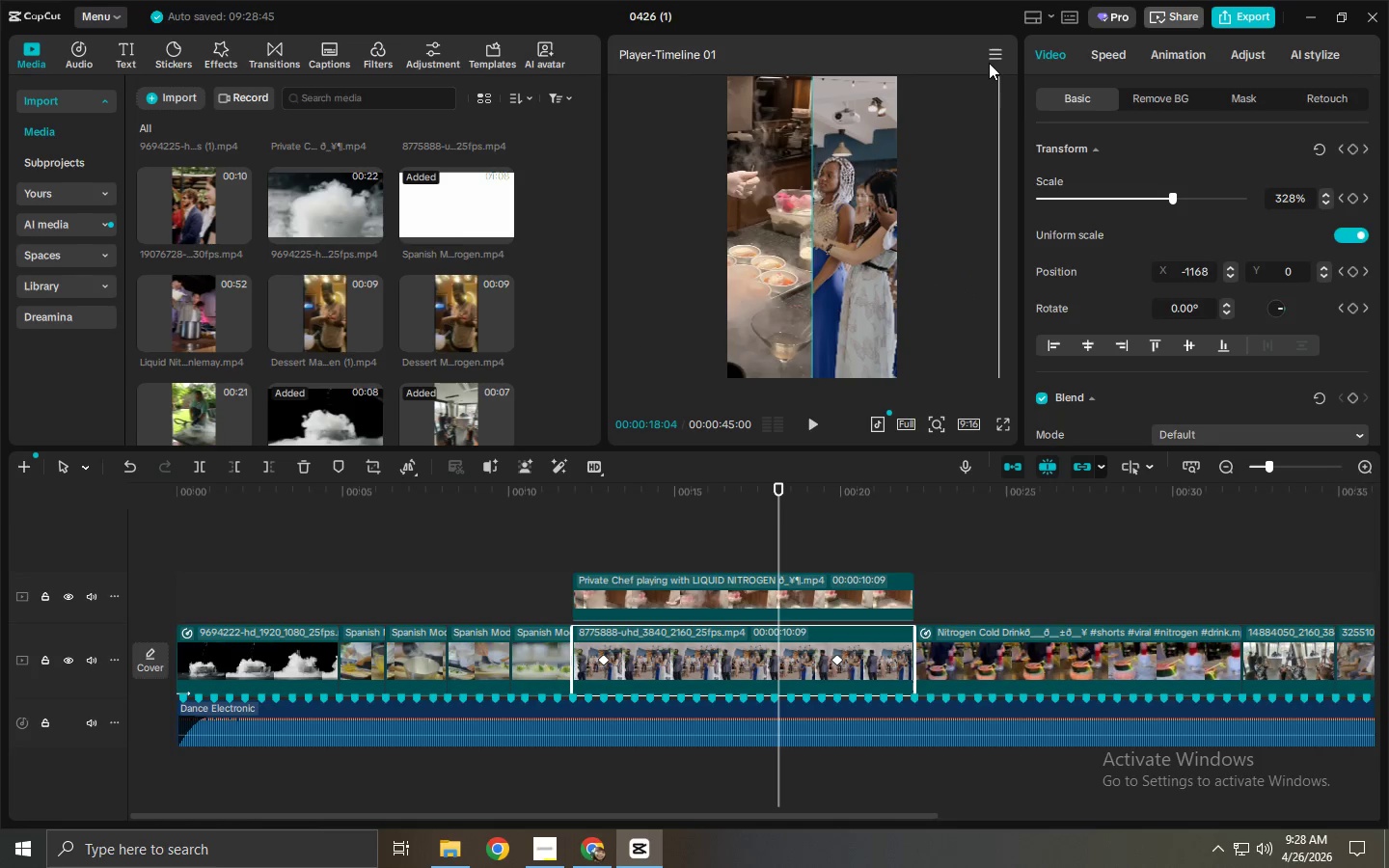 
left_click([986, 54])
 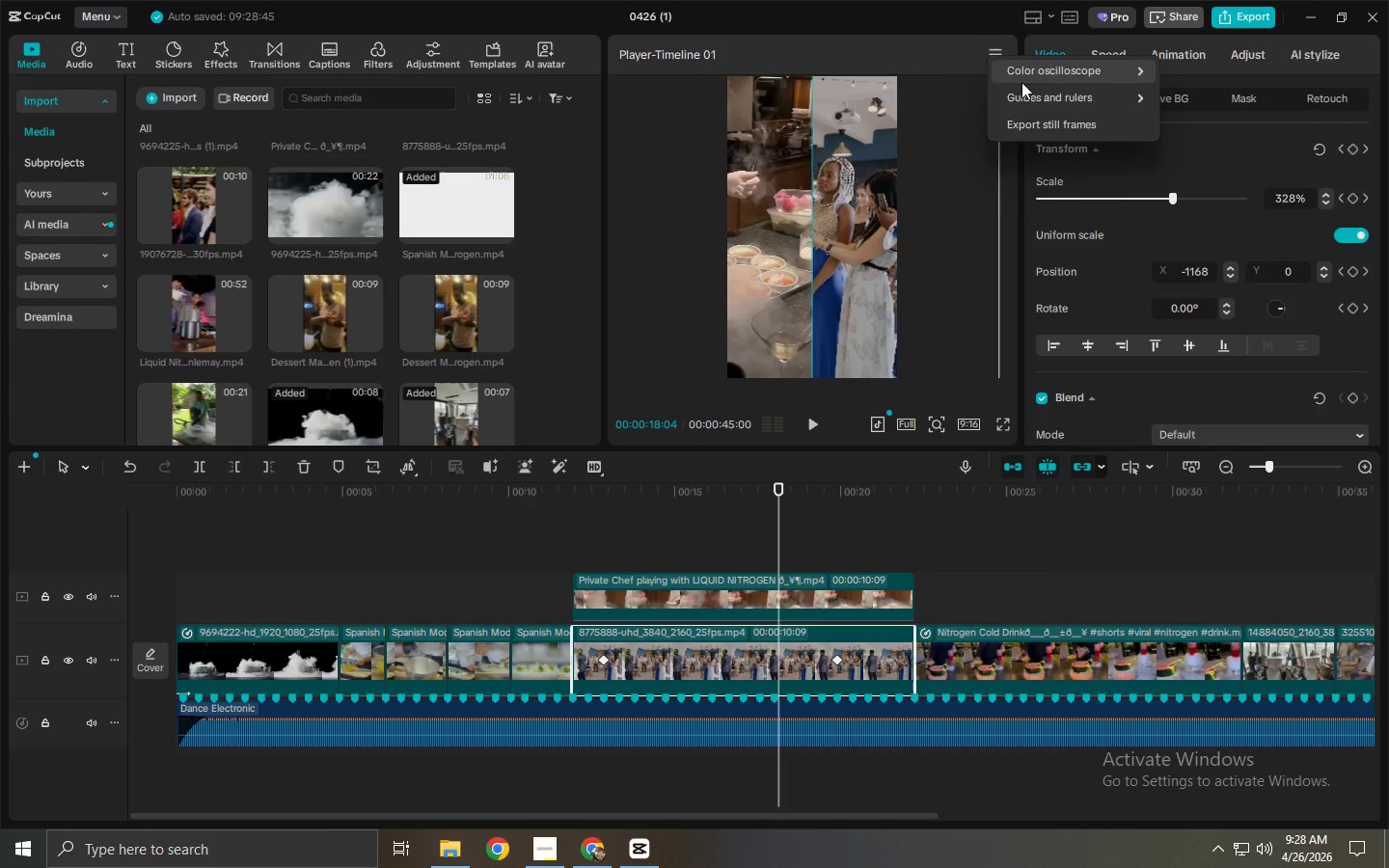 
left_click([1062, 100])
 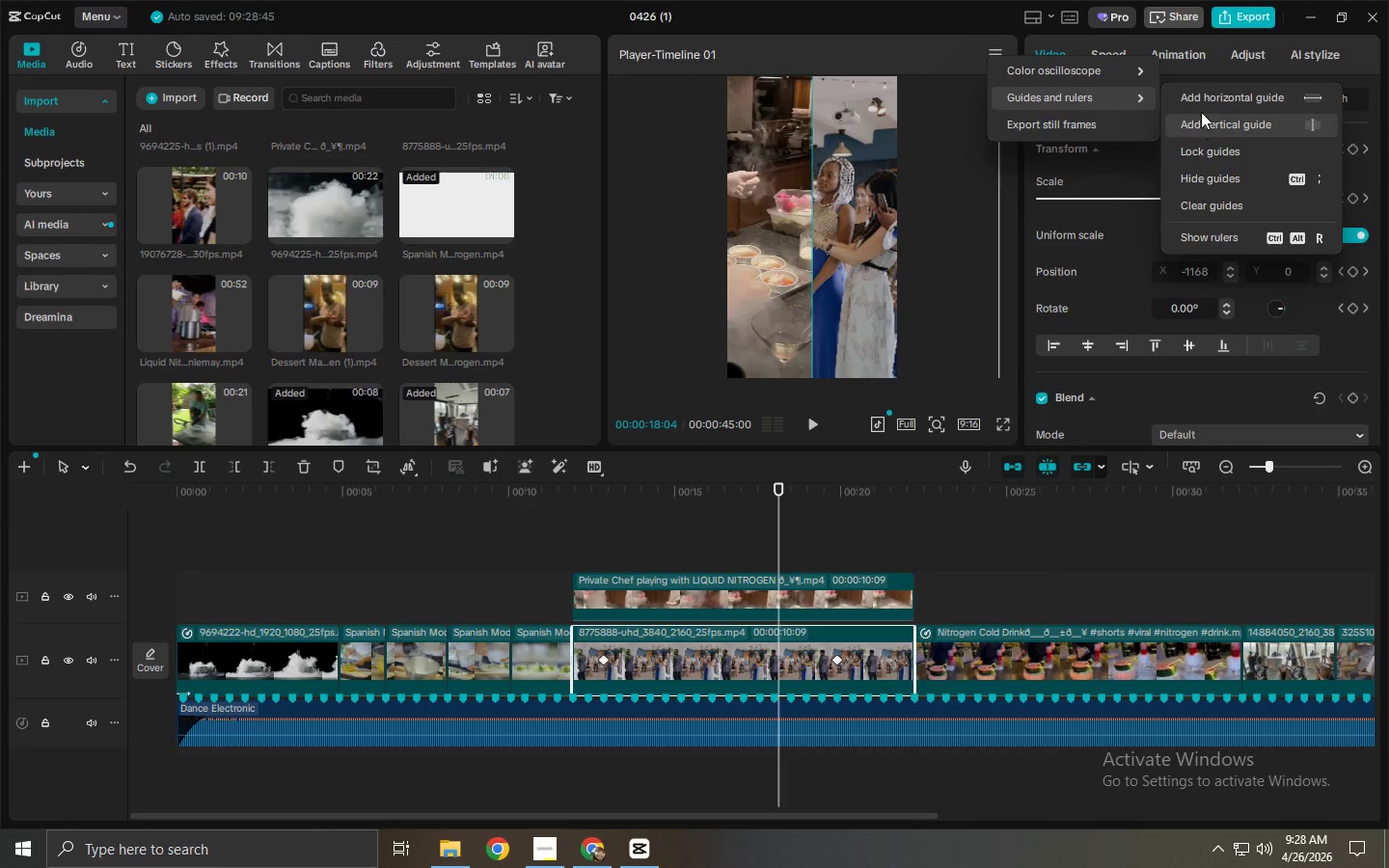 
left_click([1201, 103])
 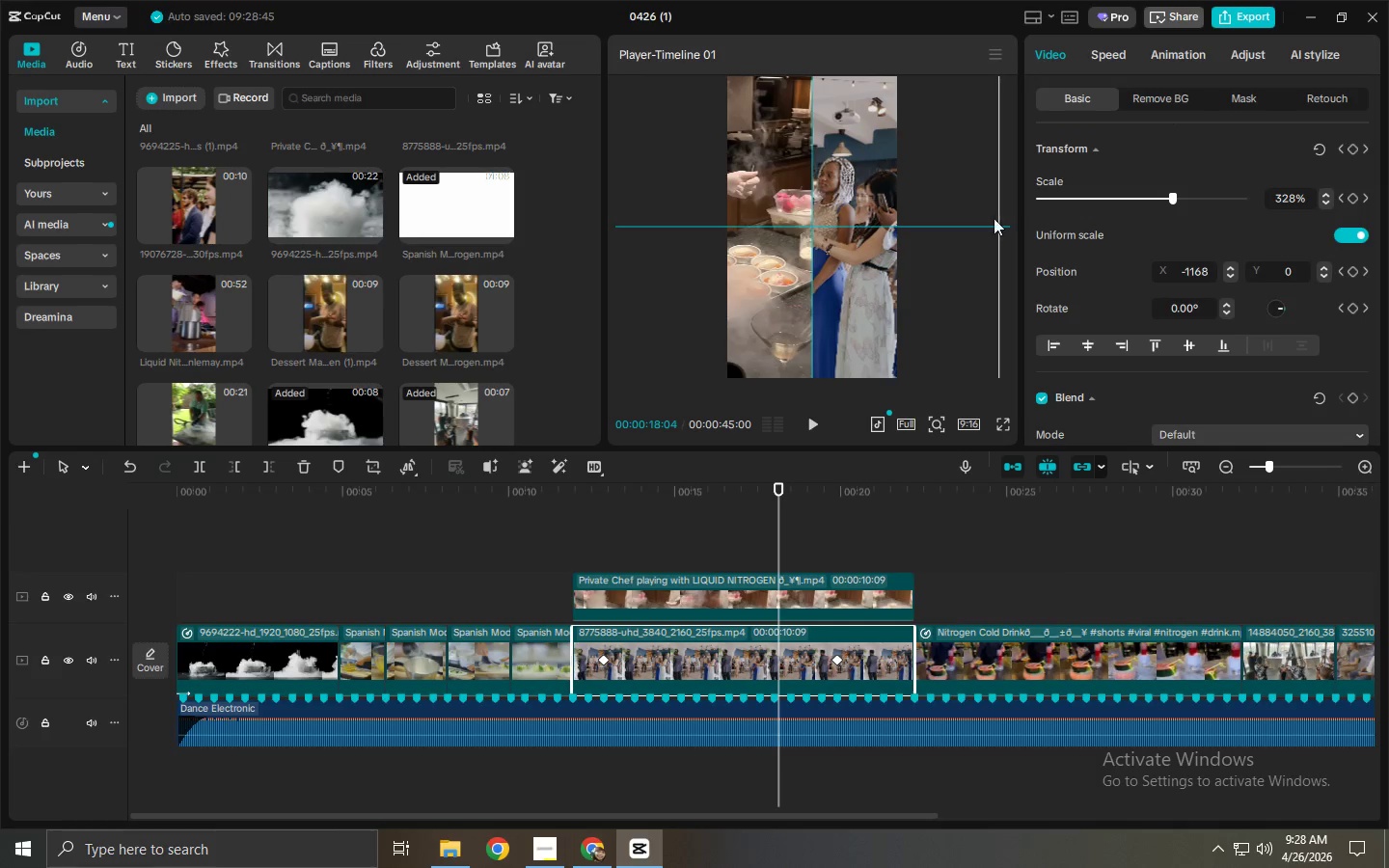 
left_click([981, 148])
 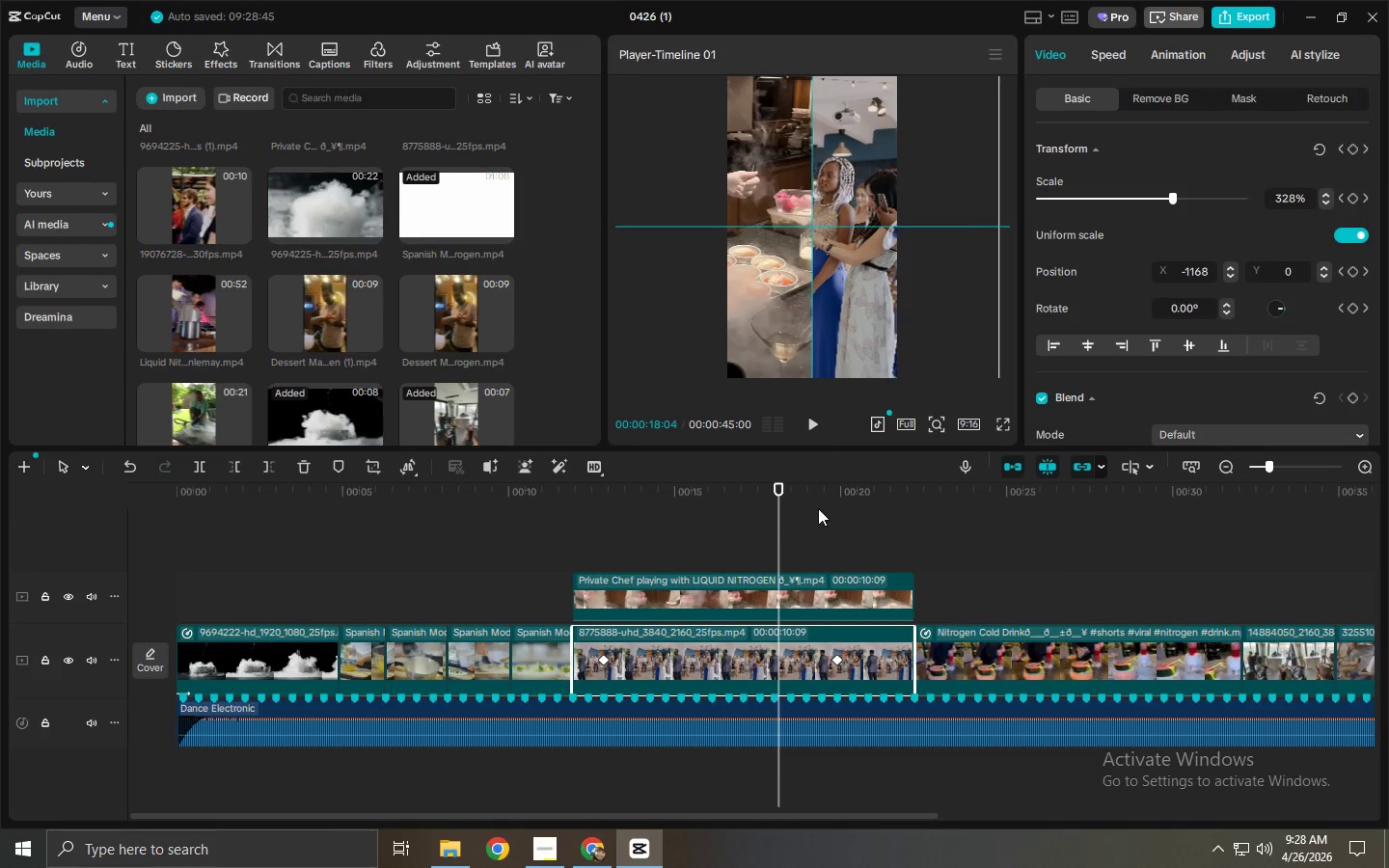 
left_click_drag(start_coordinate=[770, 509], to_coordinate=[709, 514])
 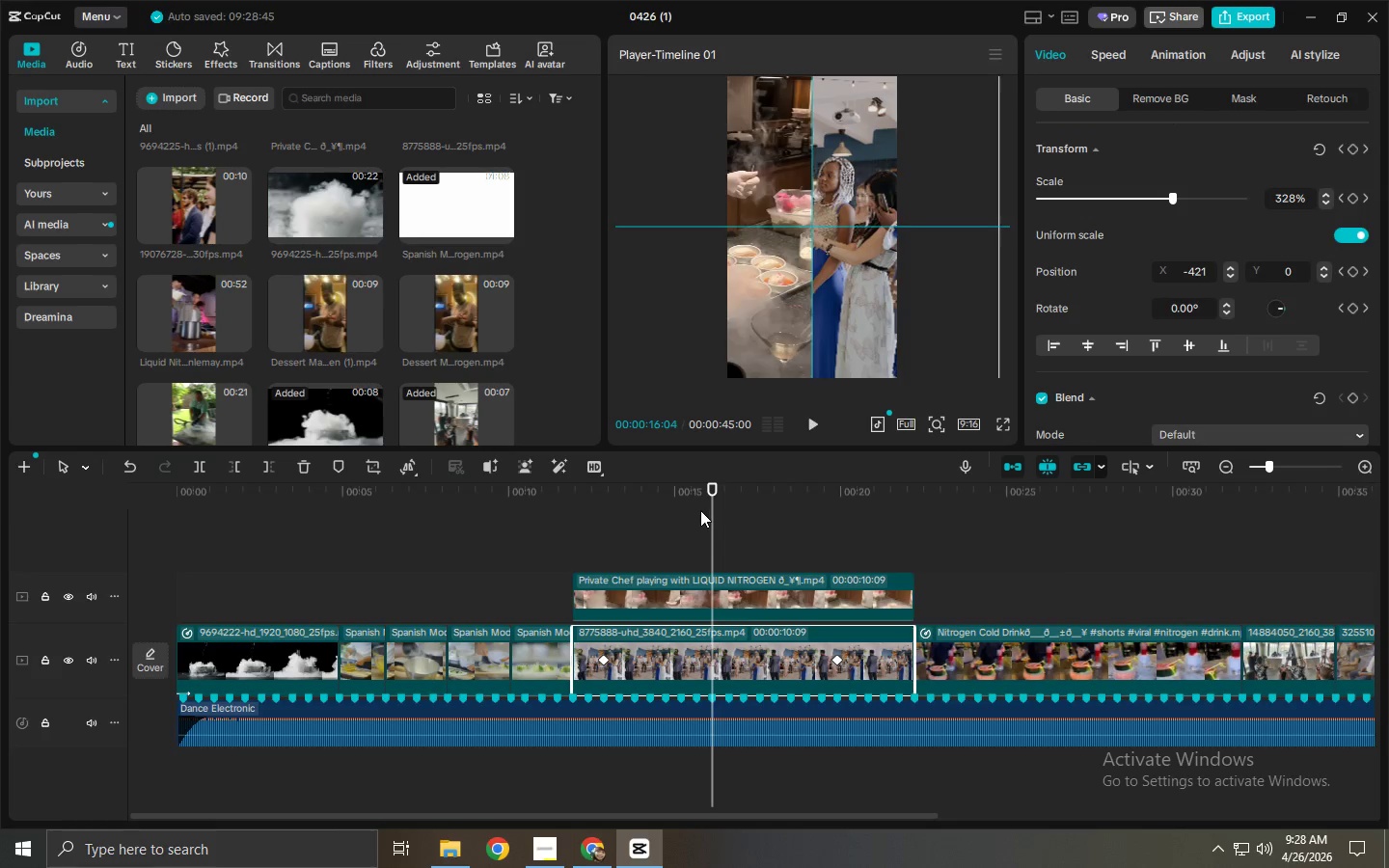 
key(Space)
 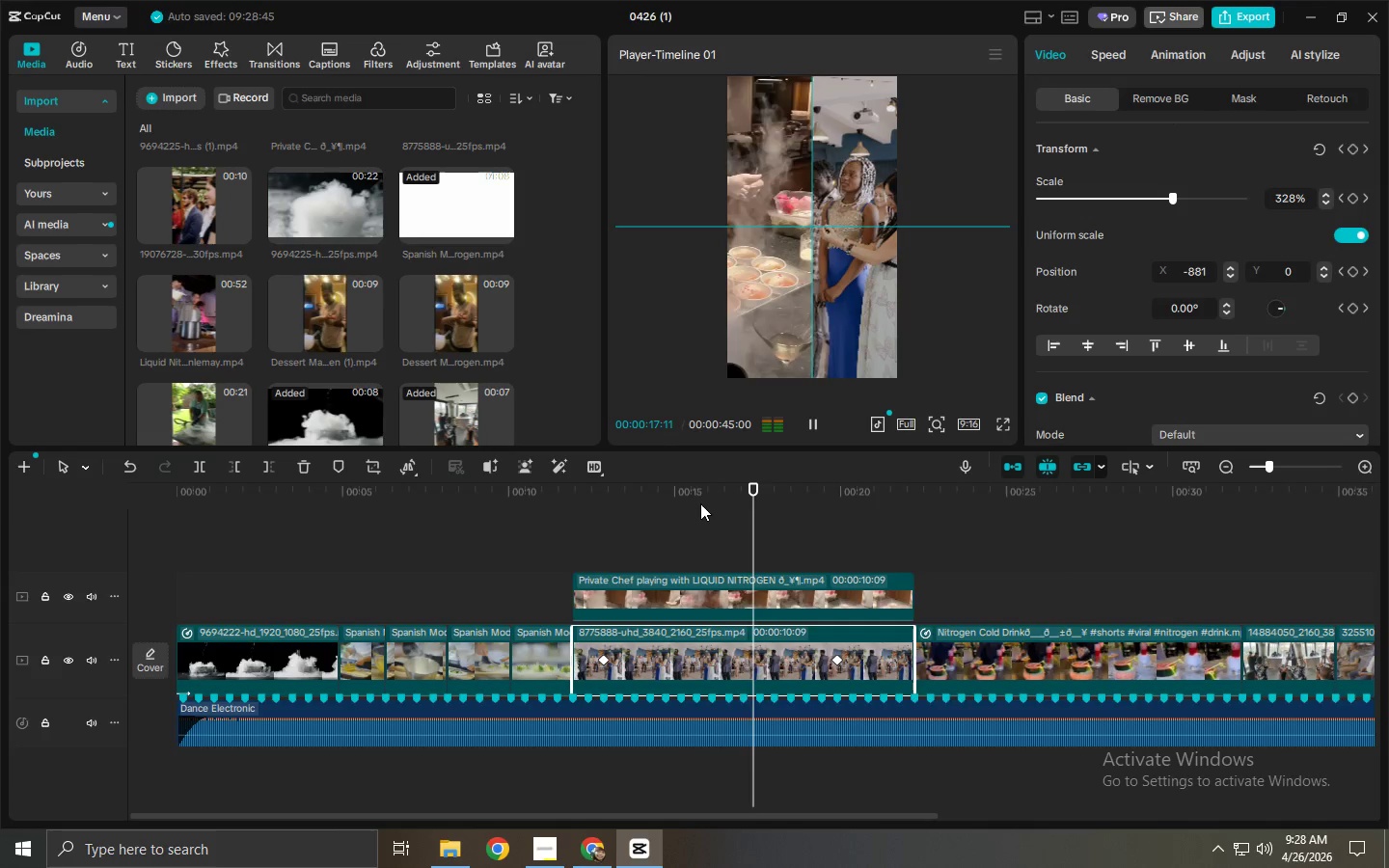 
key(Space)
 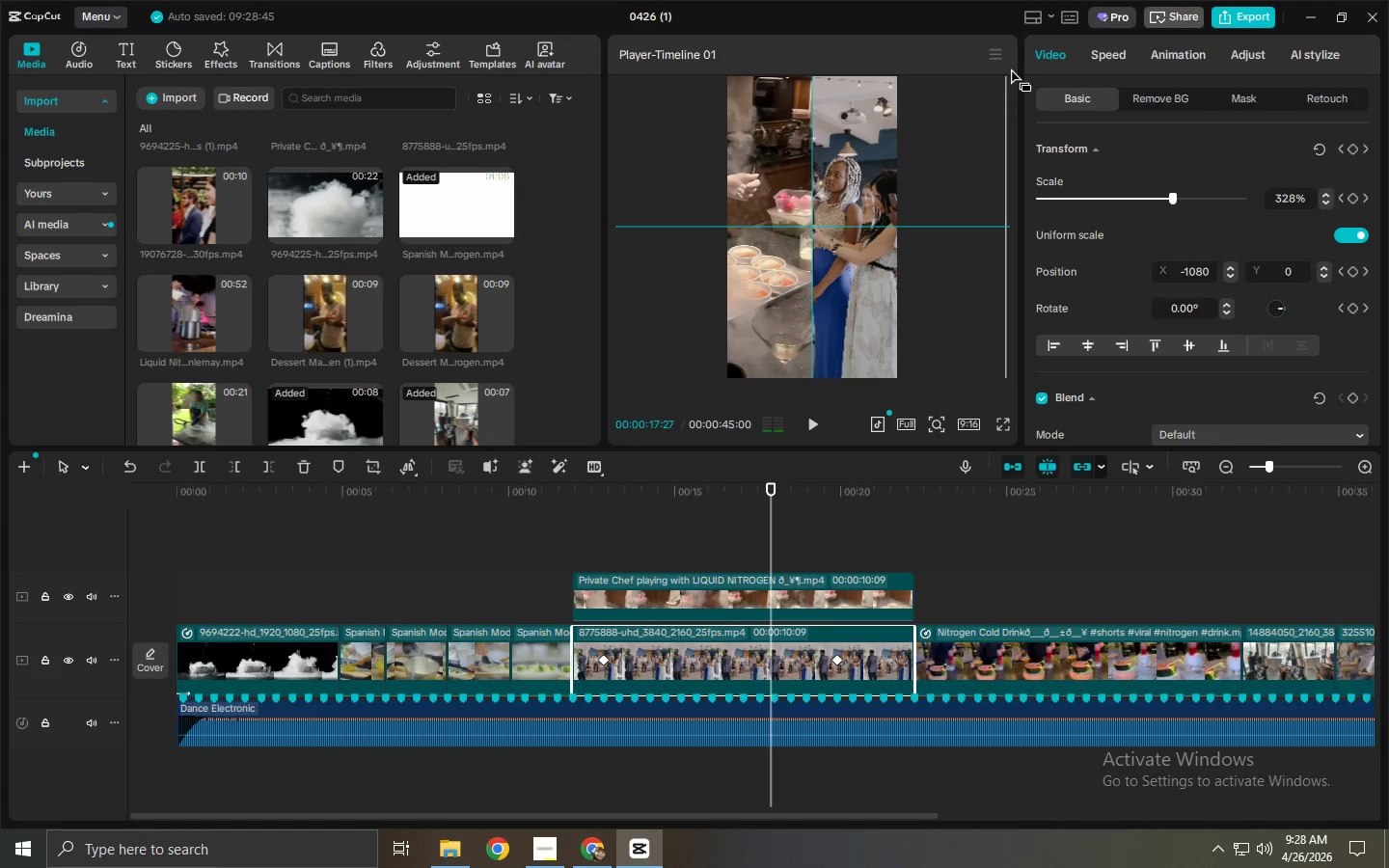 
left_click([997, 54])
 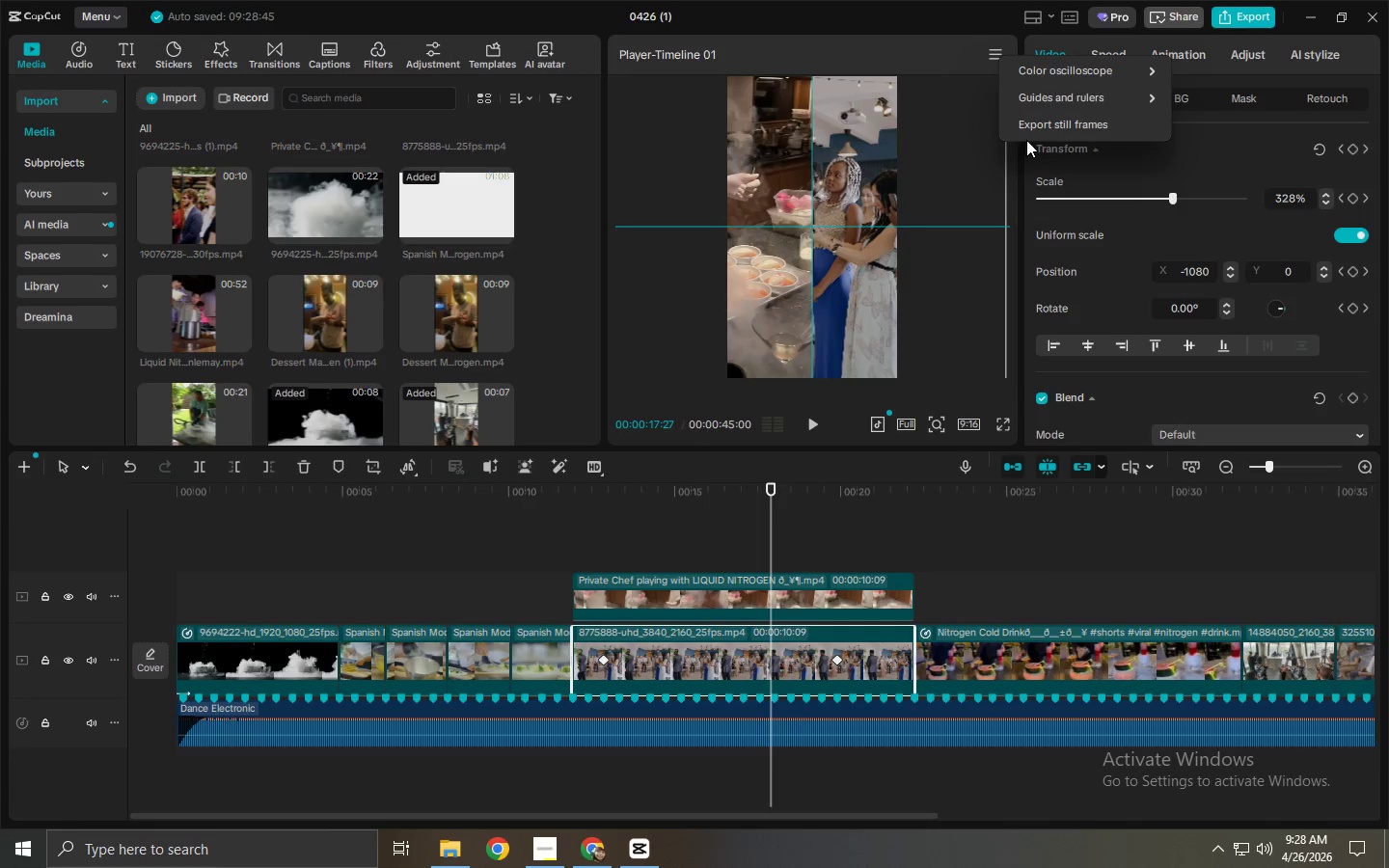 
left_click([1047, 104])
 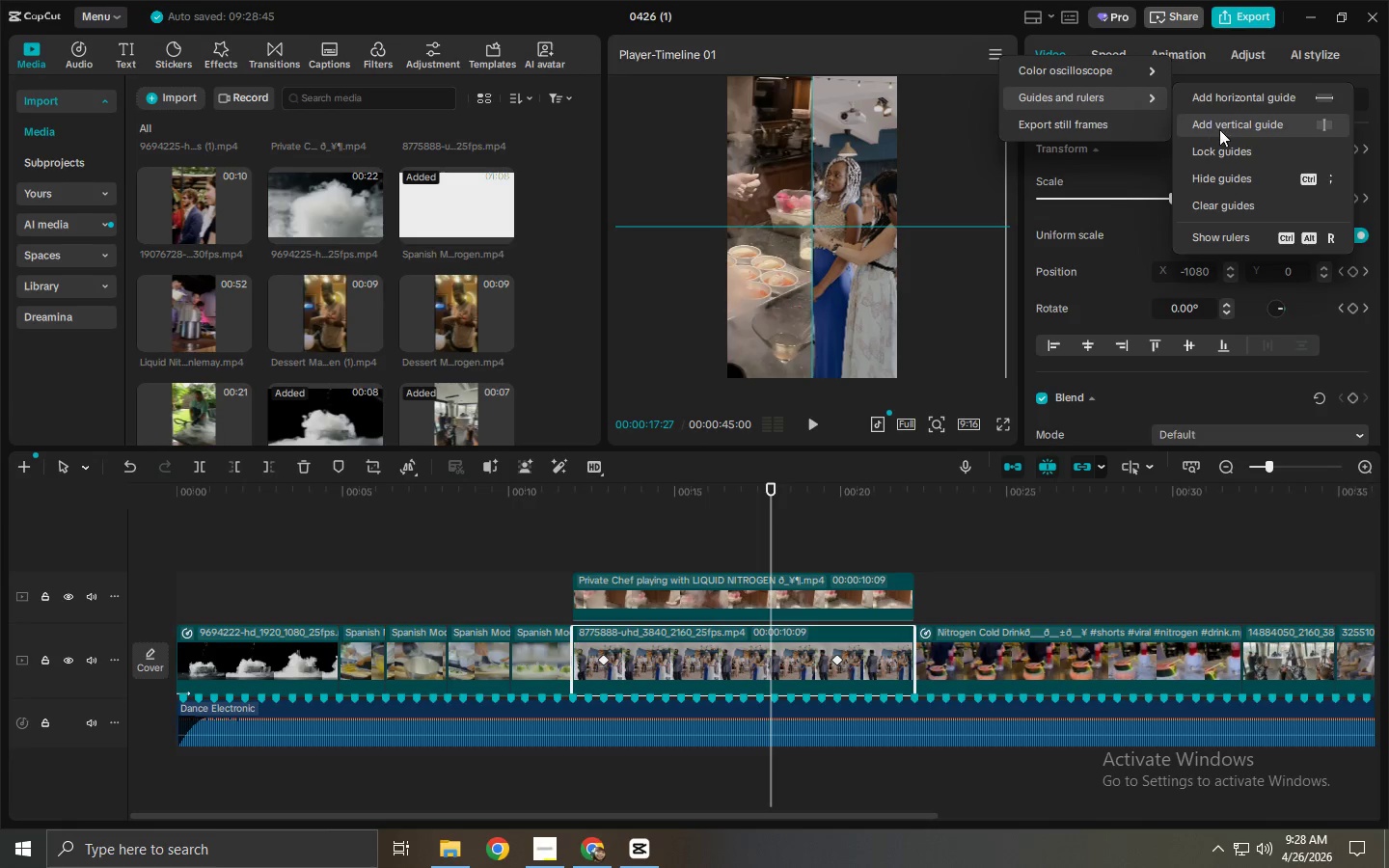 
left_click([1222, 126])
 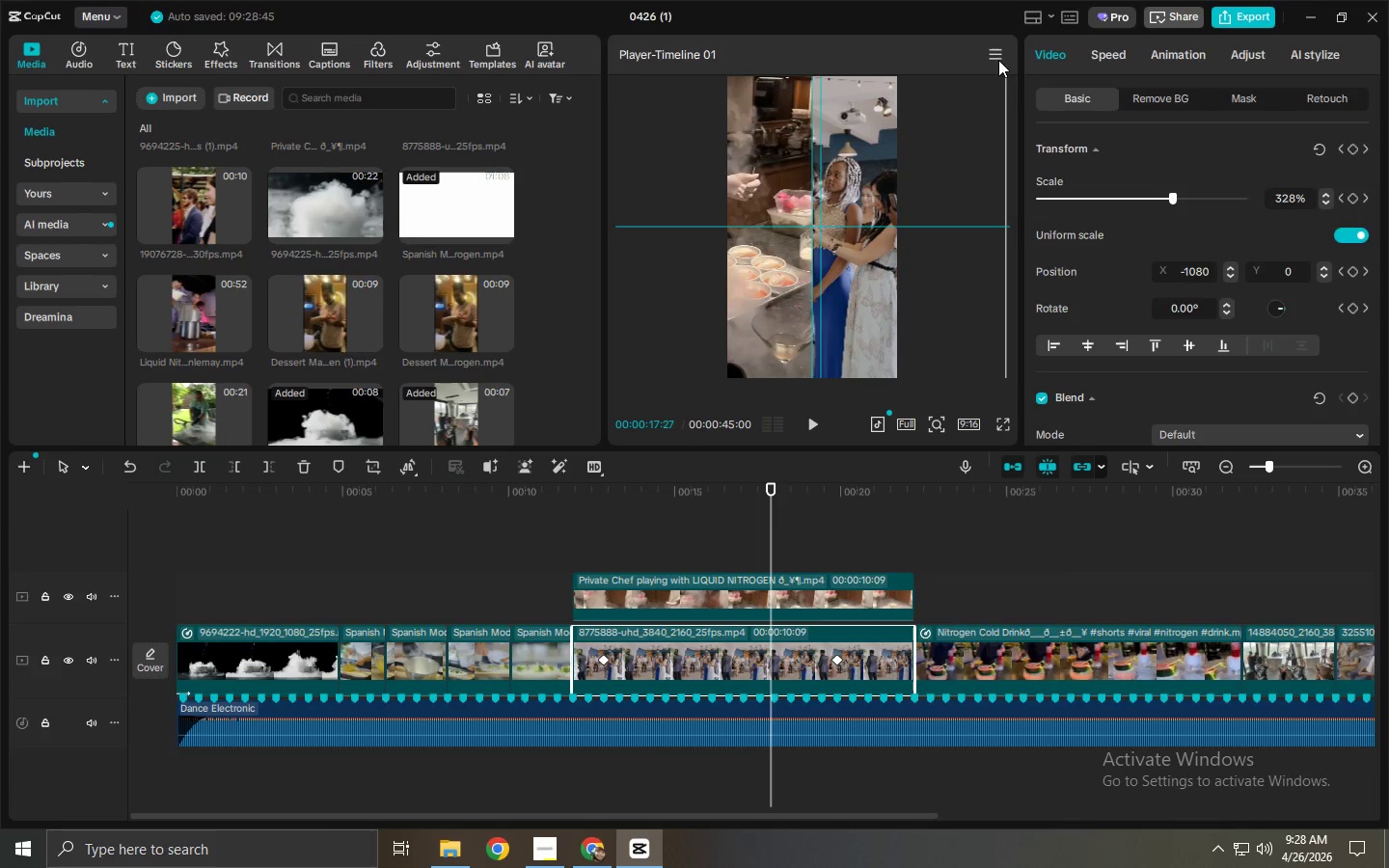 
left_click([998, 59])
 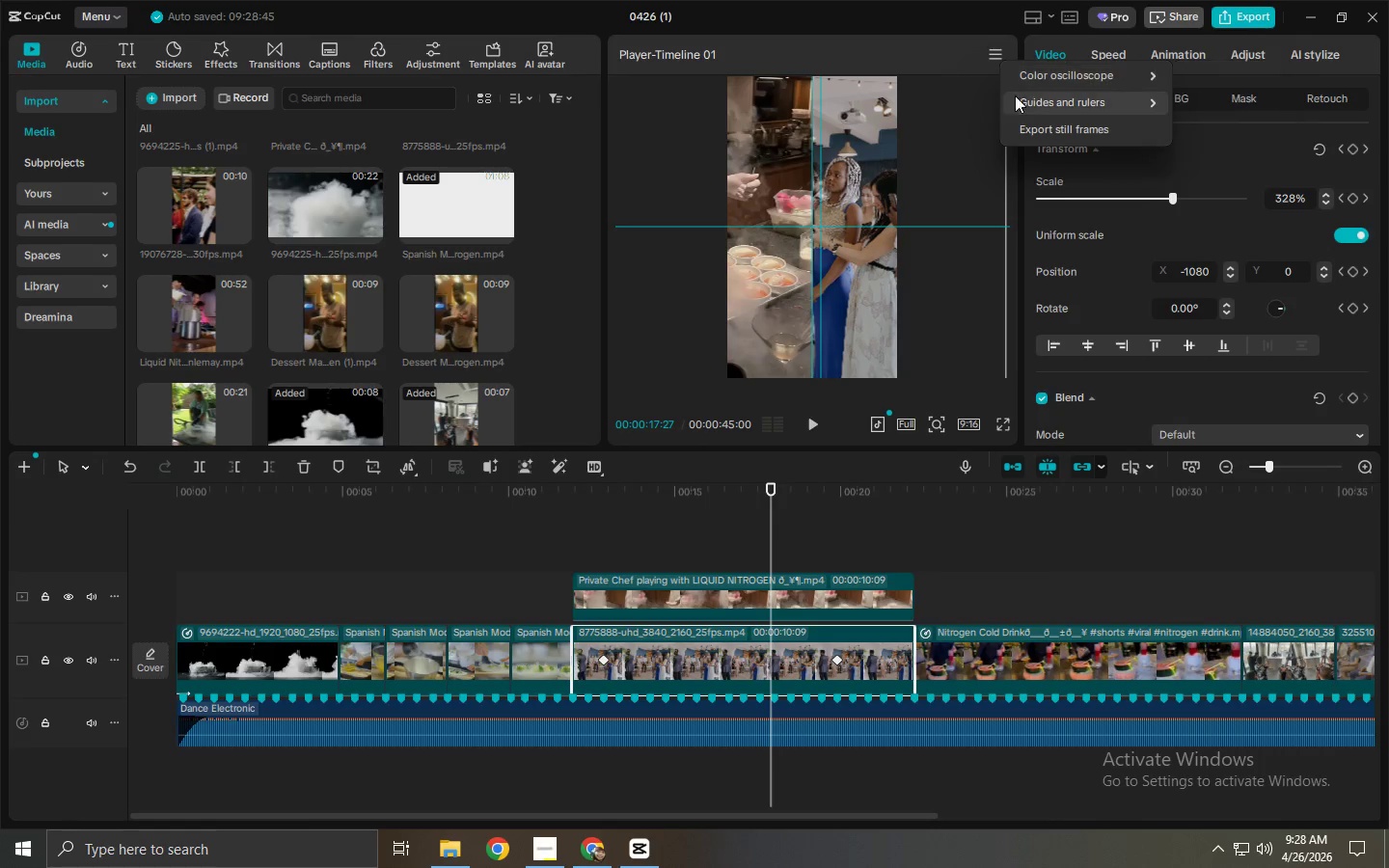 
left_click([970, 144])
 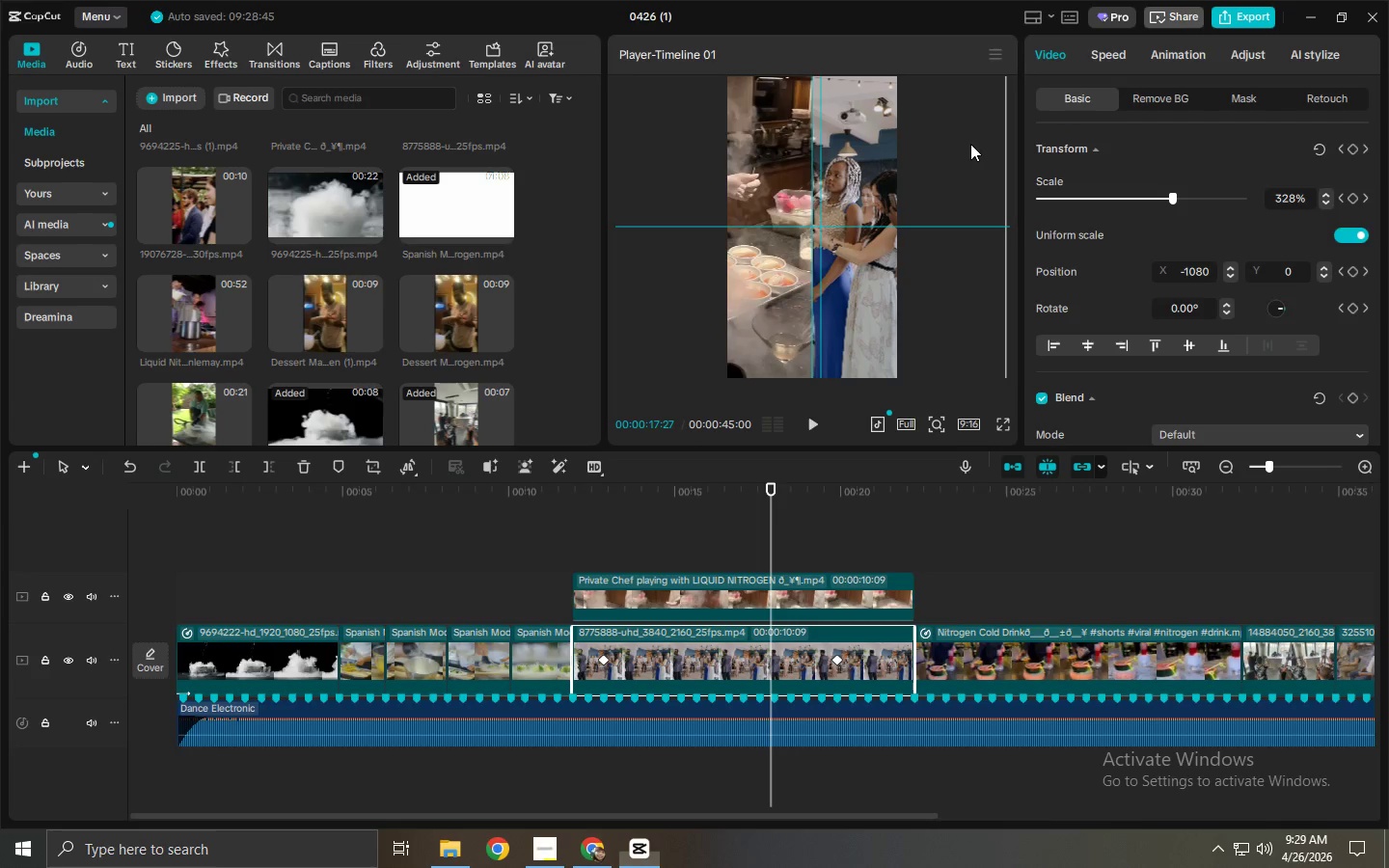 
key(Control+Z)
 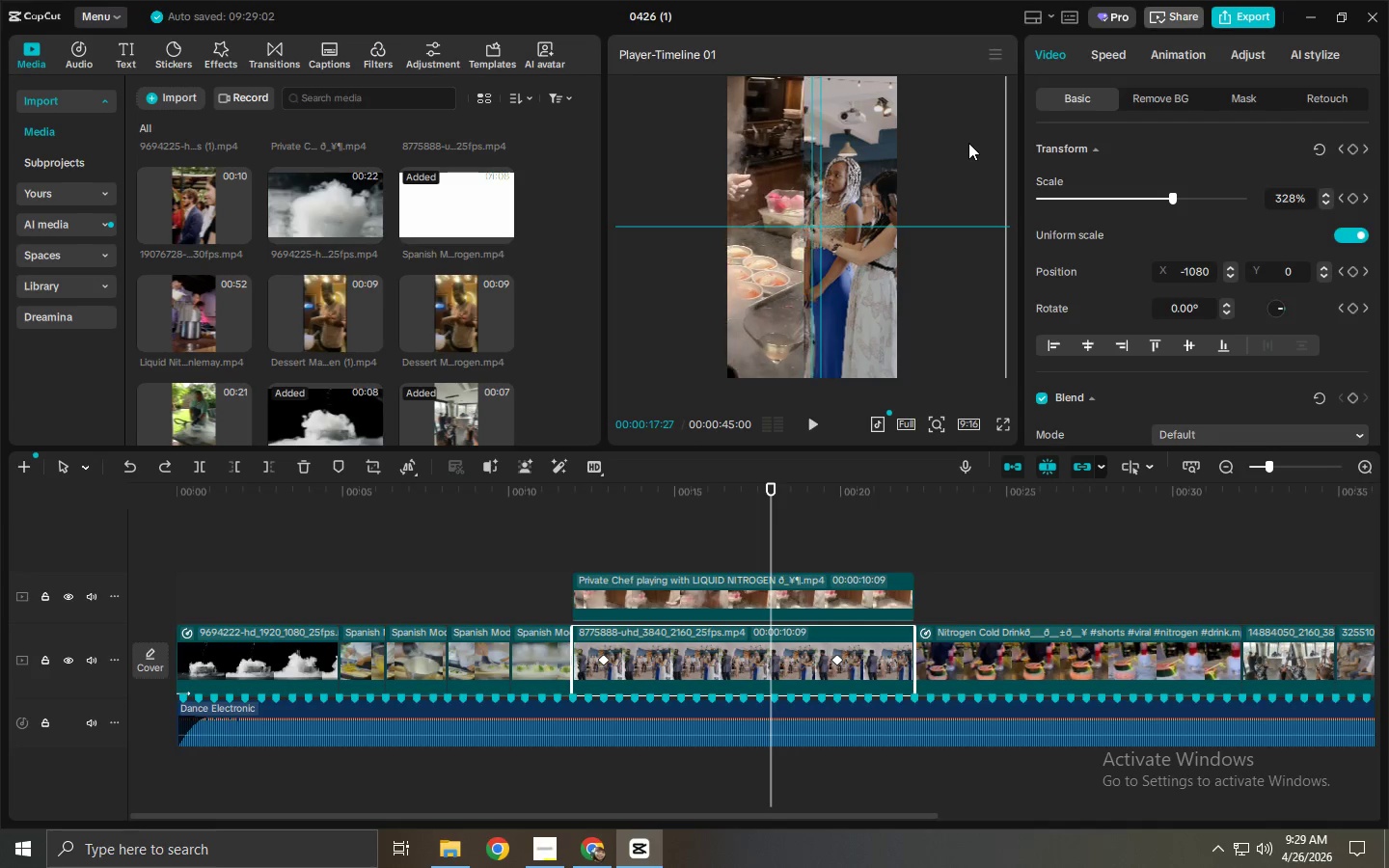 
key(Control+Z)
 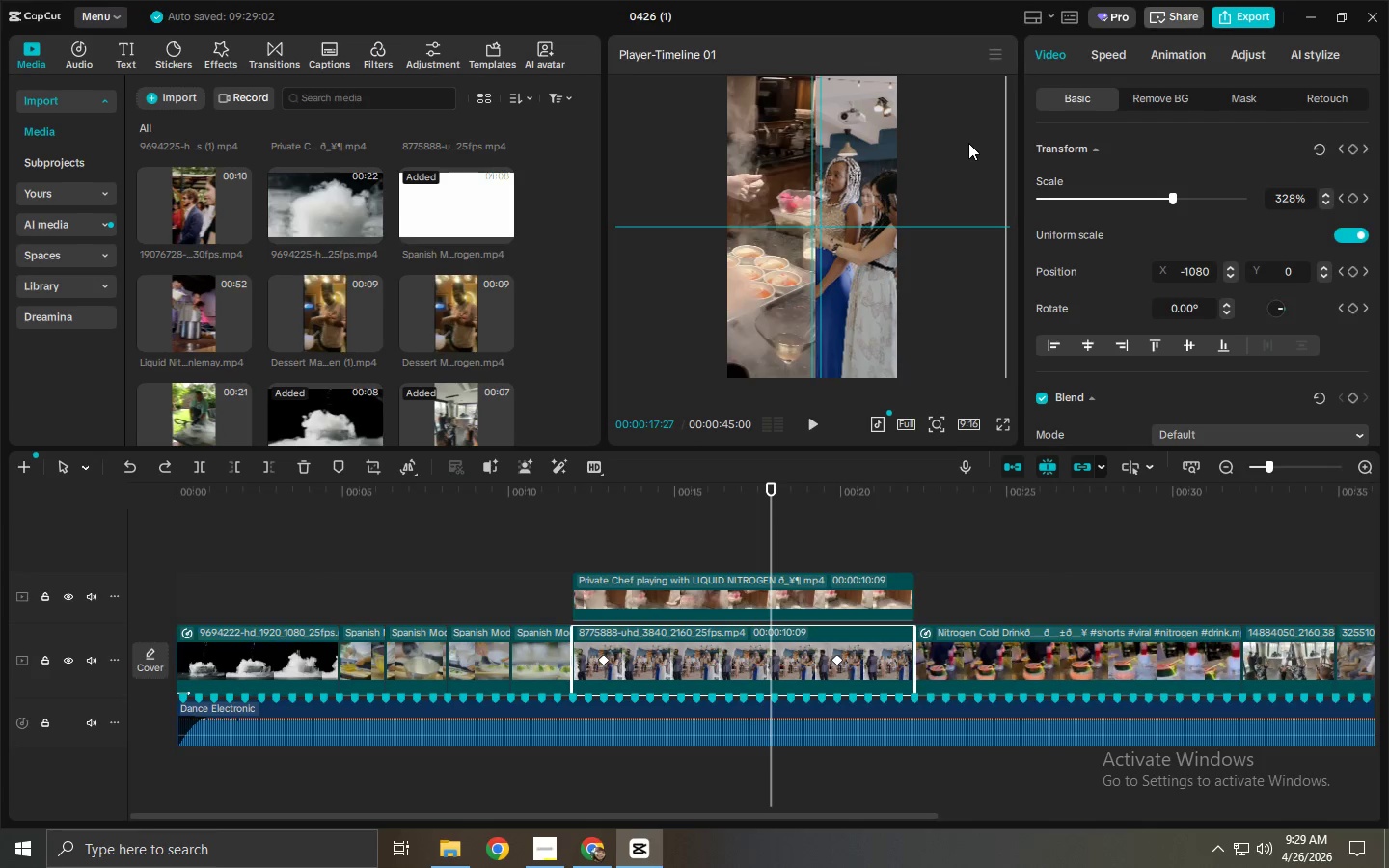 
key(Control+Z)
 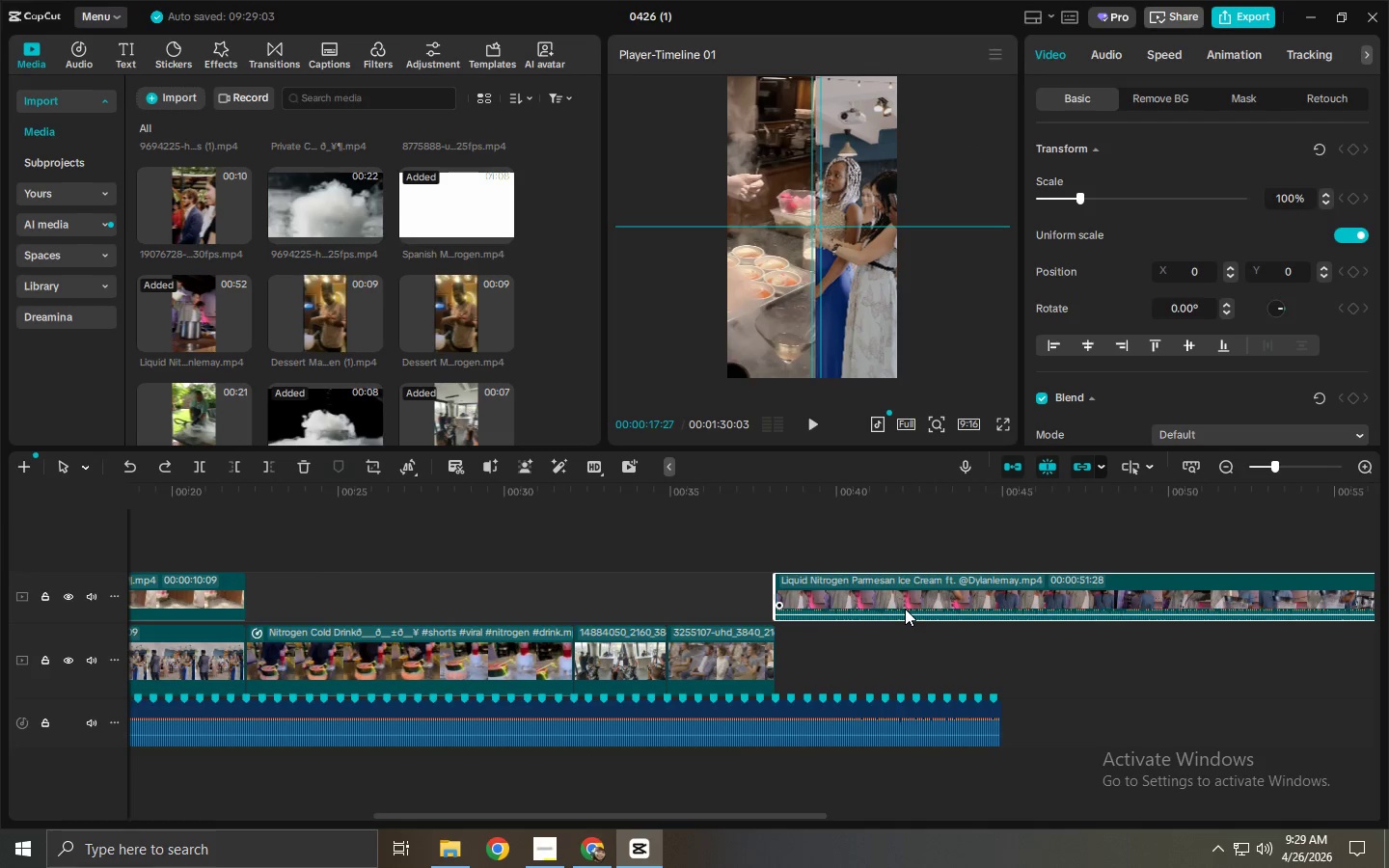 
key(Delete)
 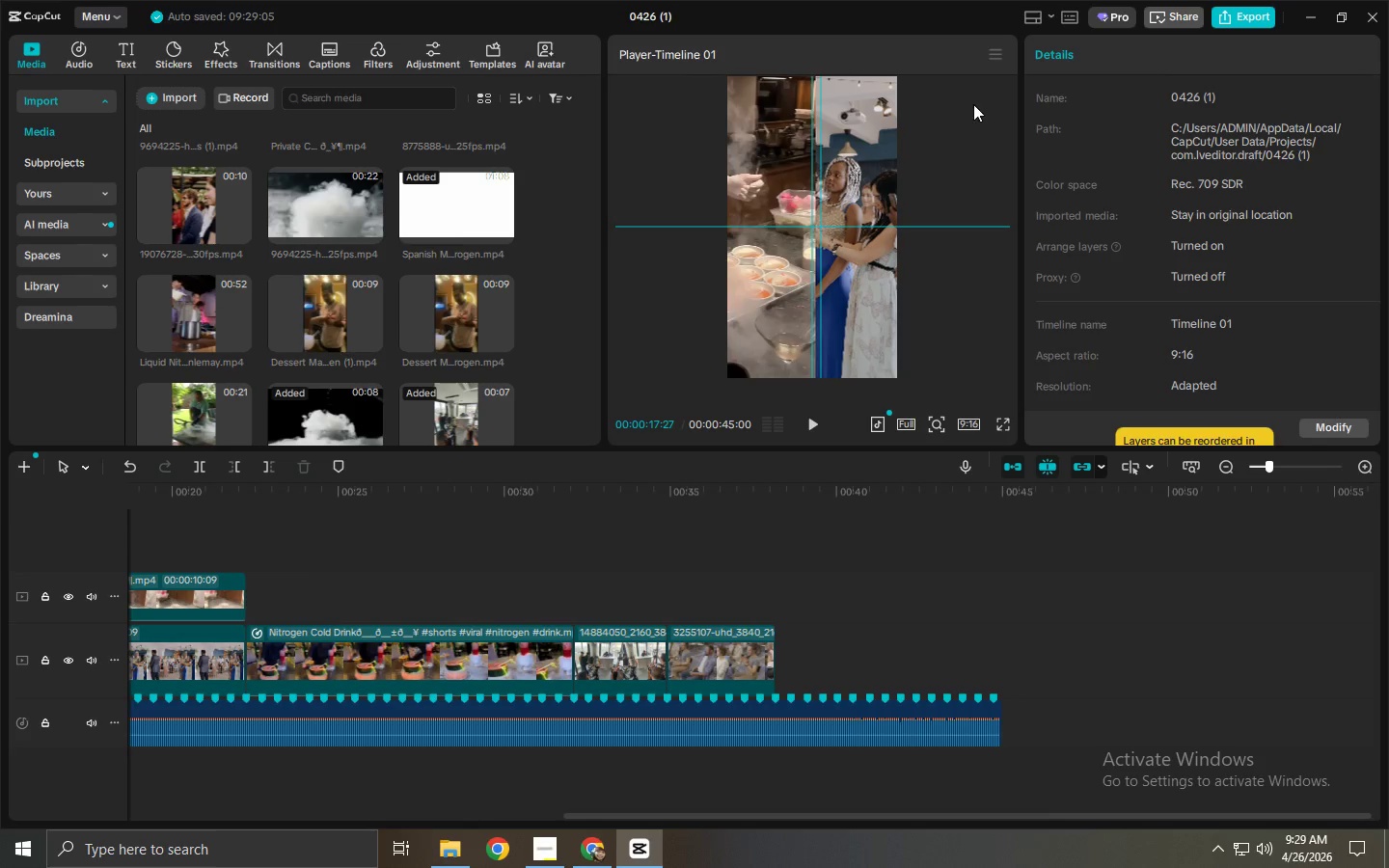 
left_click([995, 59])
 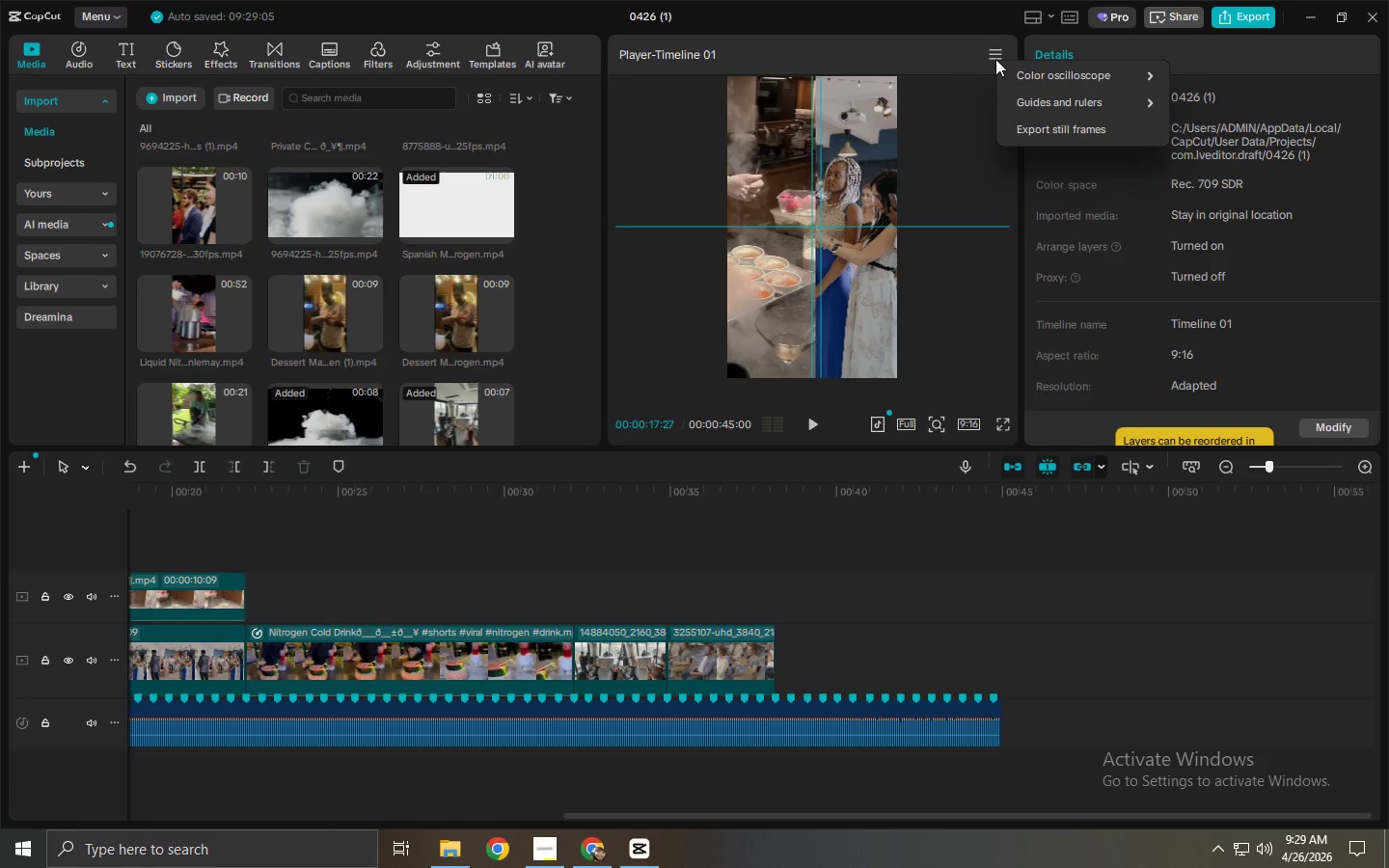 
mouse_move([1055, 103])
 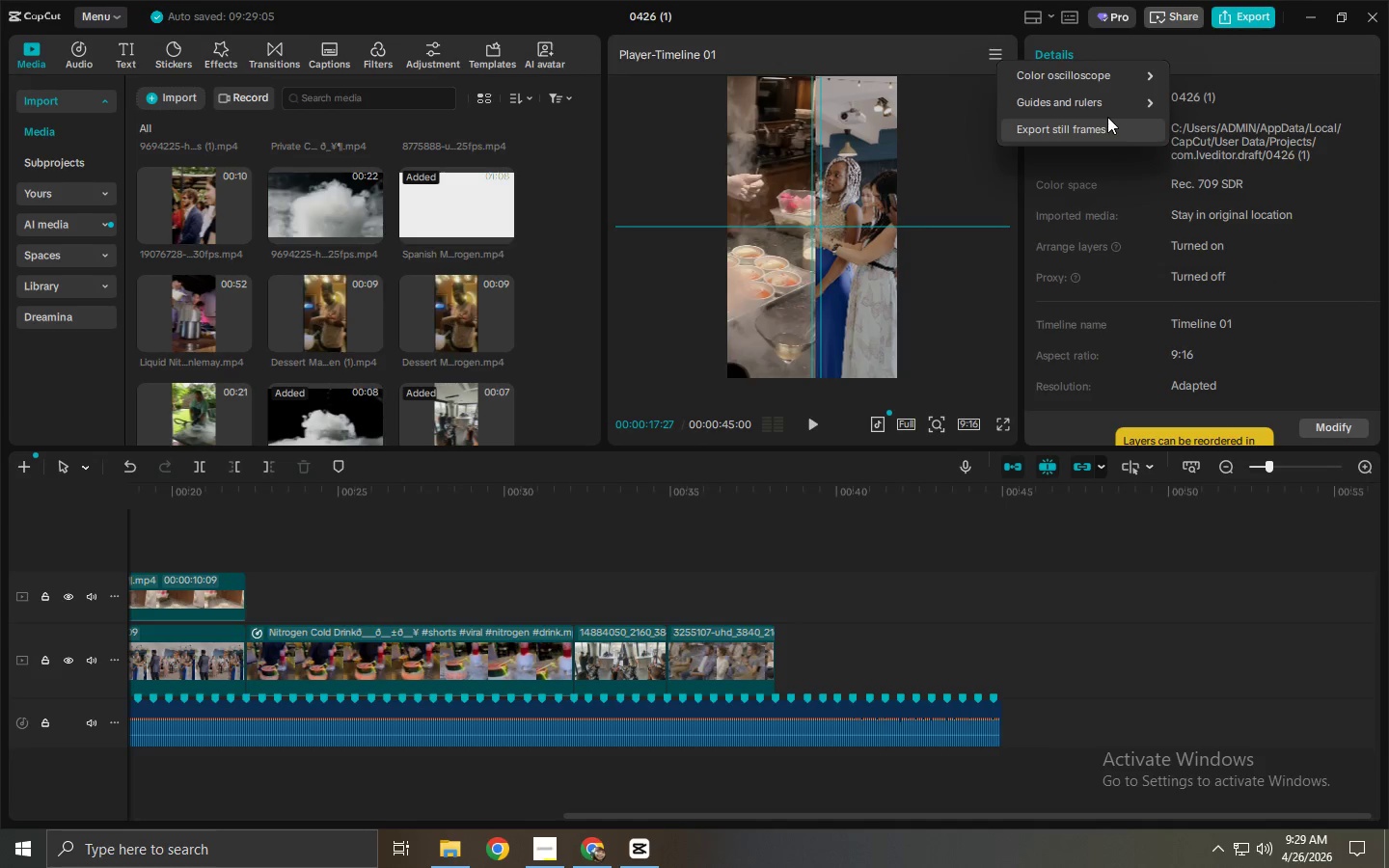 
mouse_move([1127, 107])
 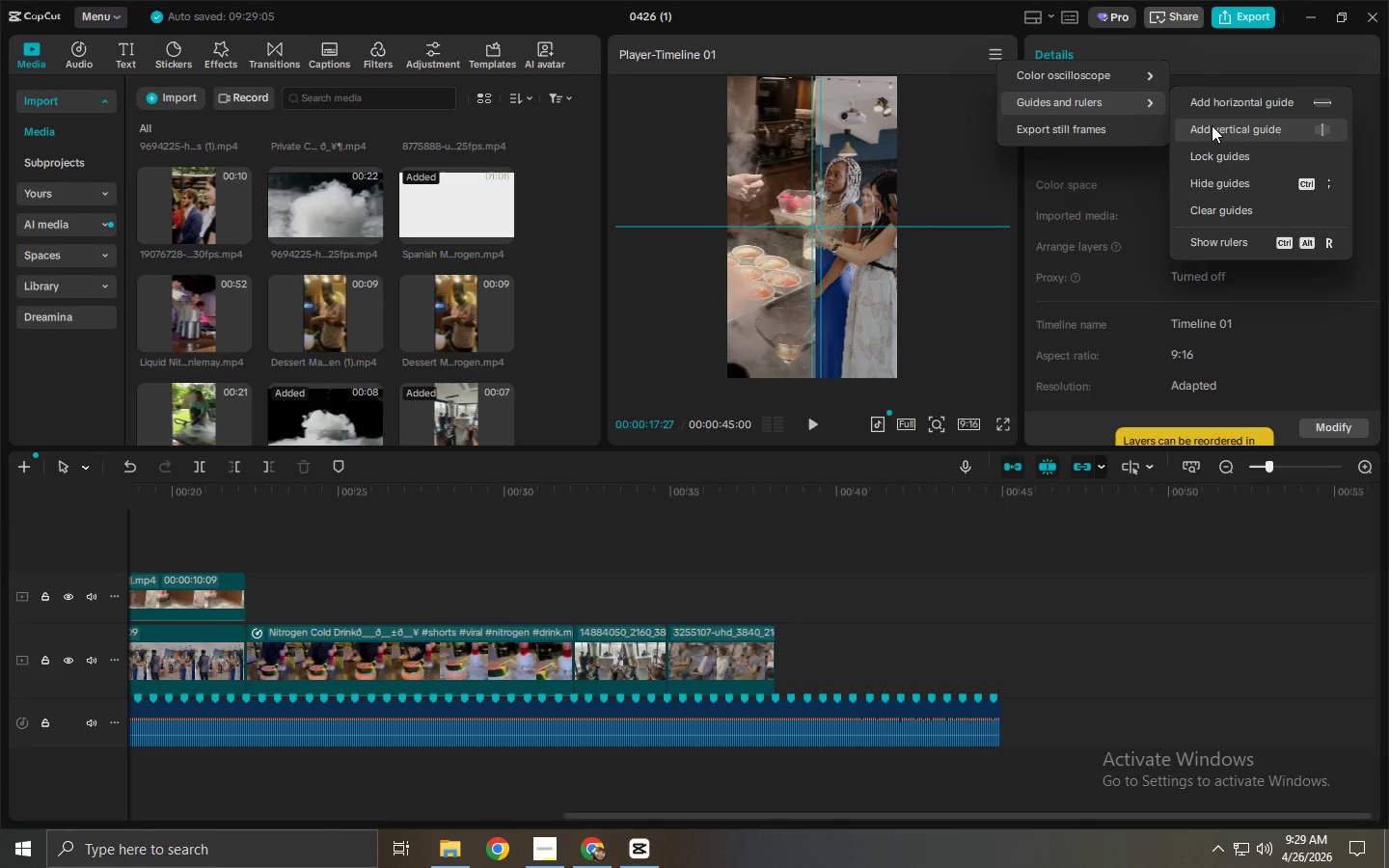 
left_click([1212, 125])
 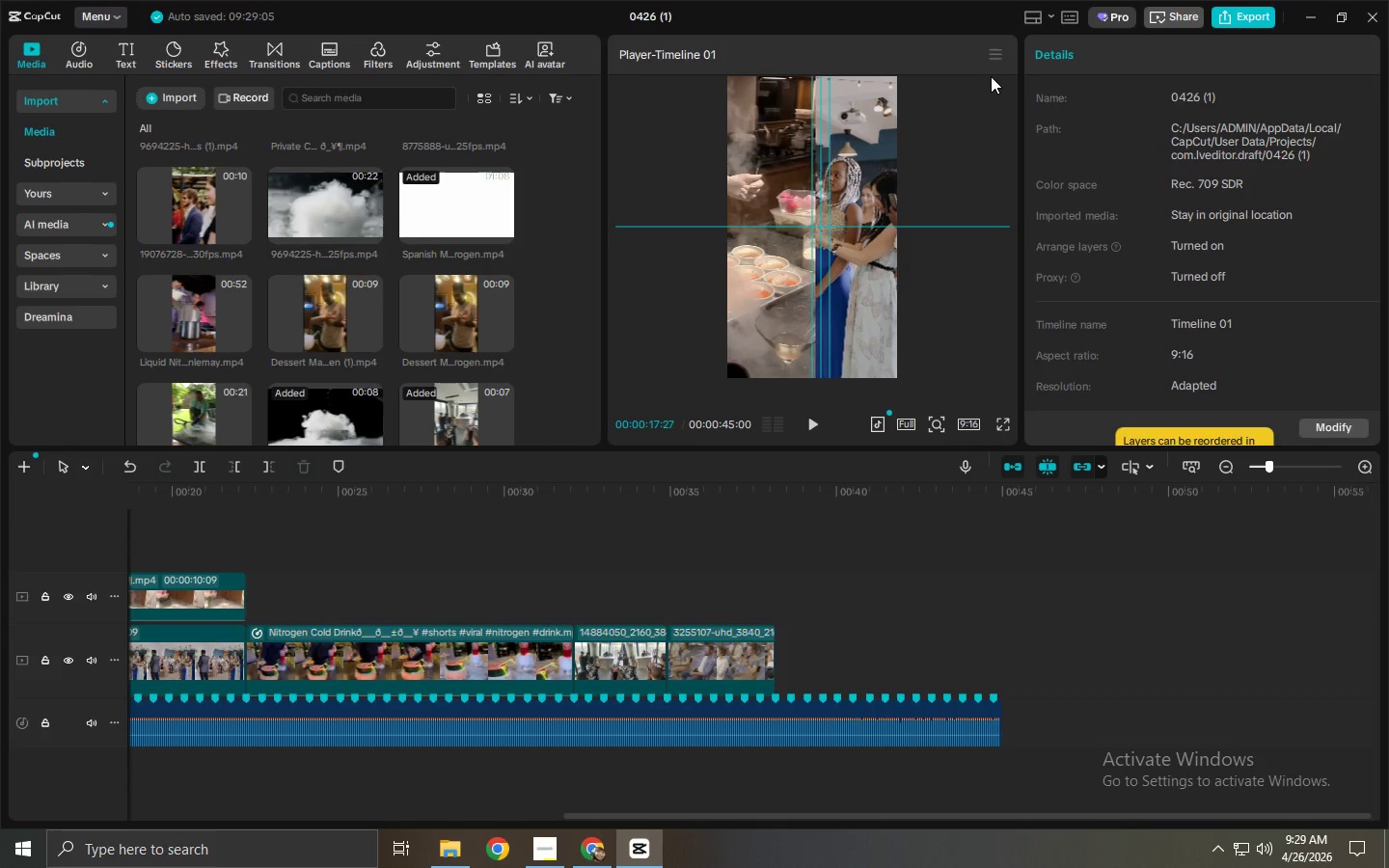 
left_click([996, 59])
 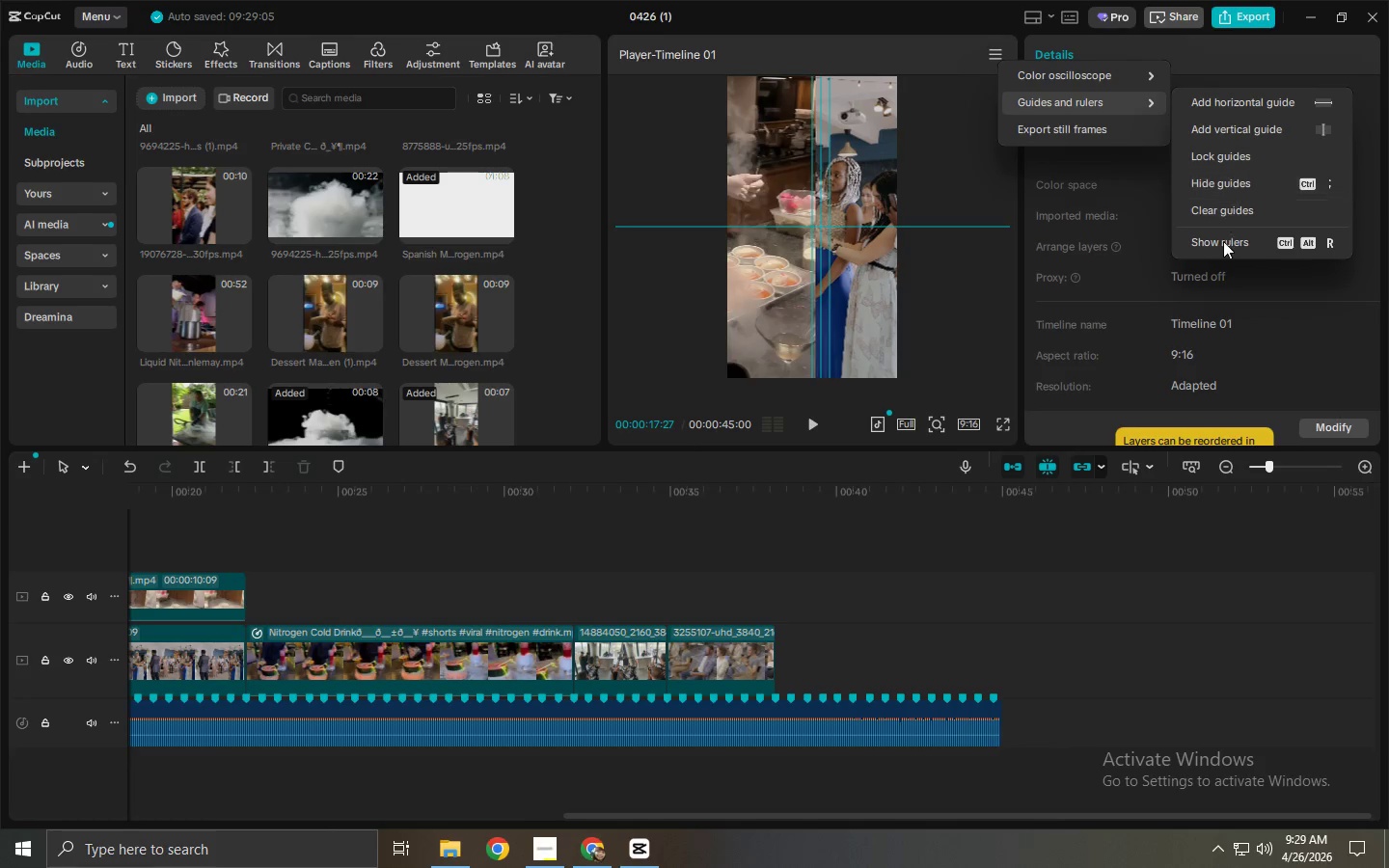 
left_click([1224, 213])
 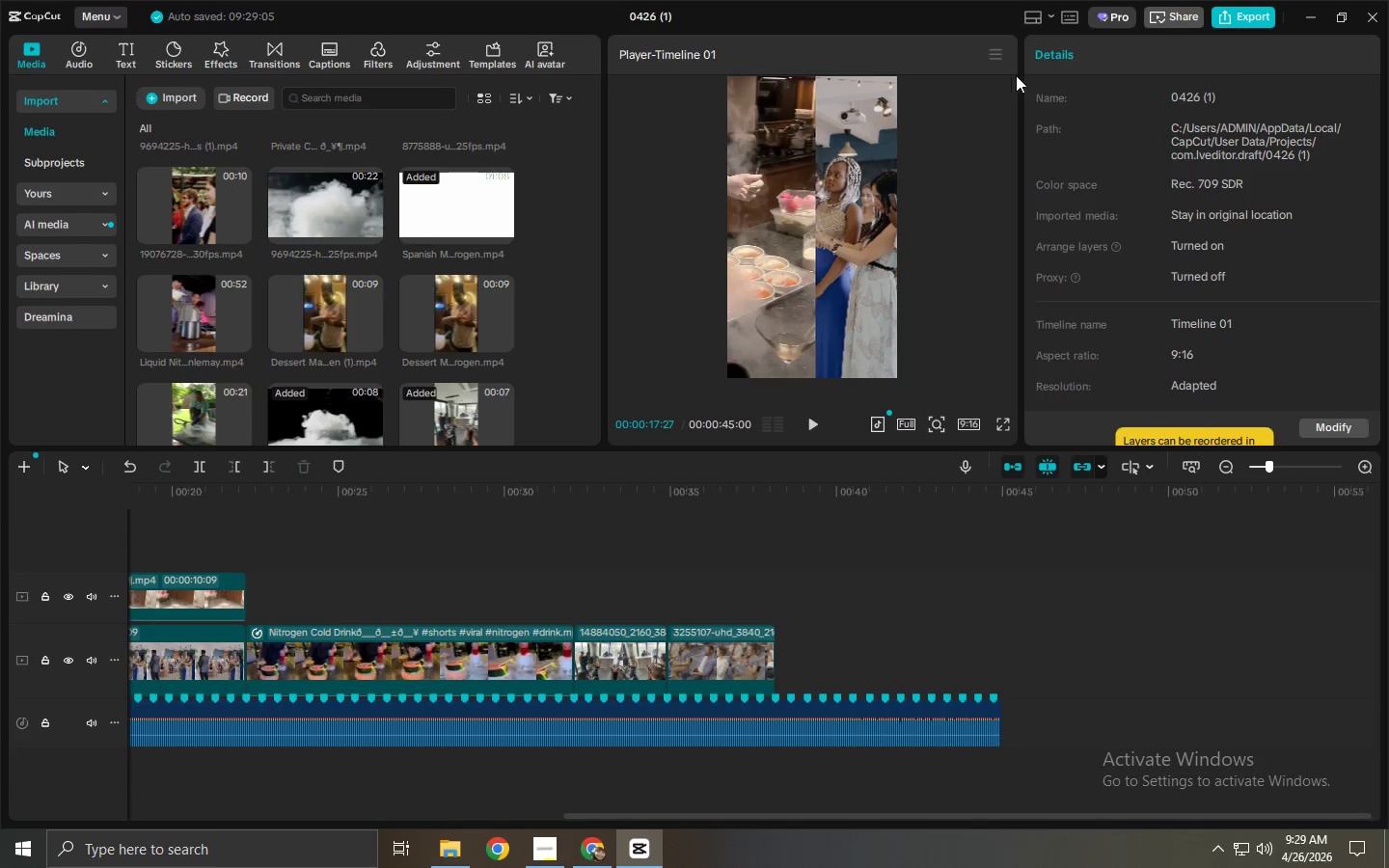 
left_click([1005, 63])
 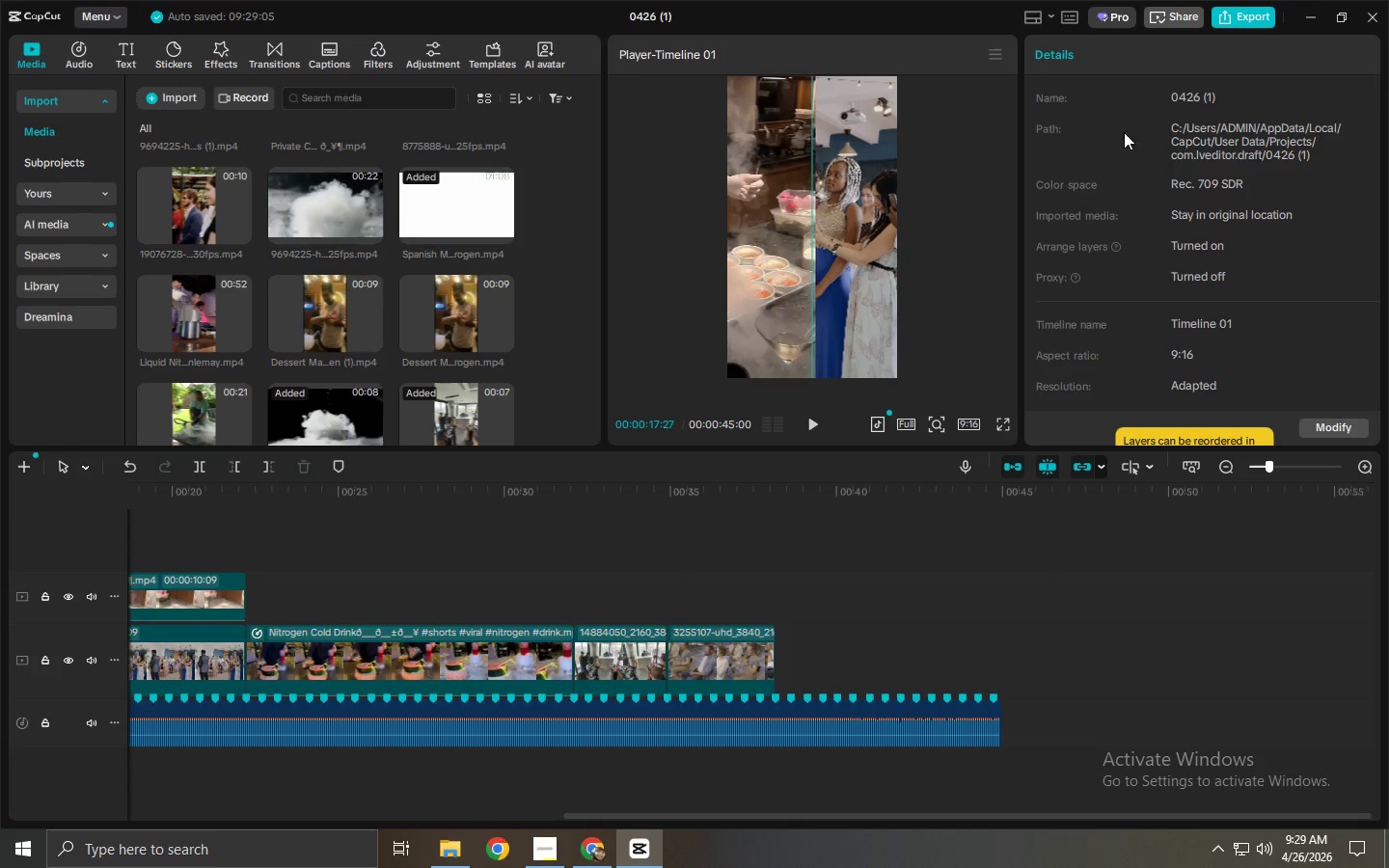 
left_click([802, 199])
 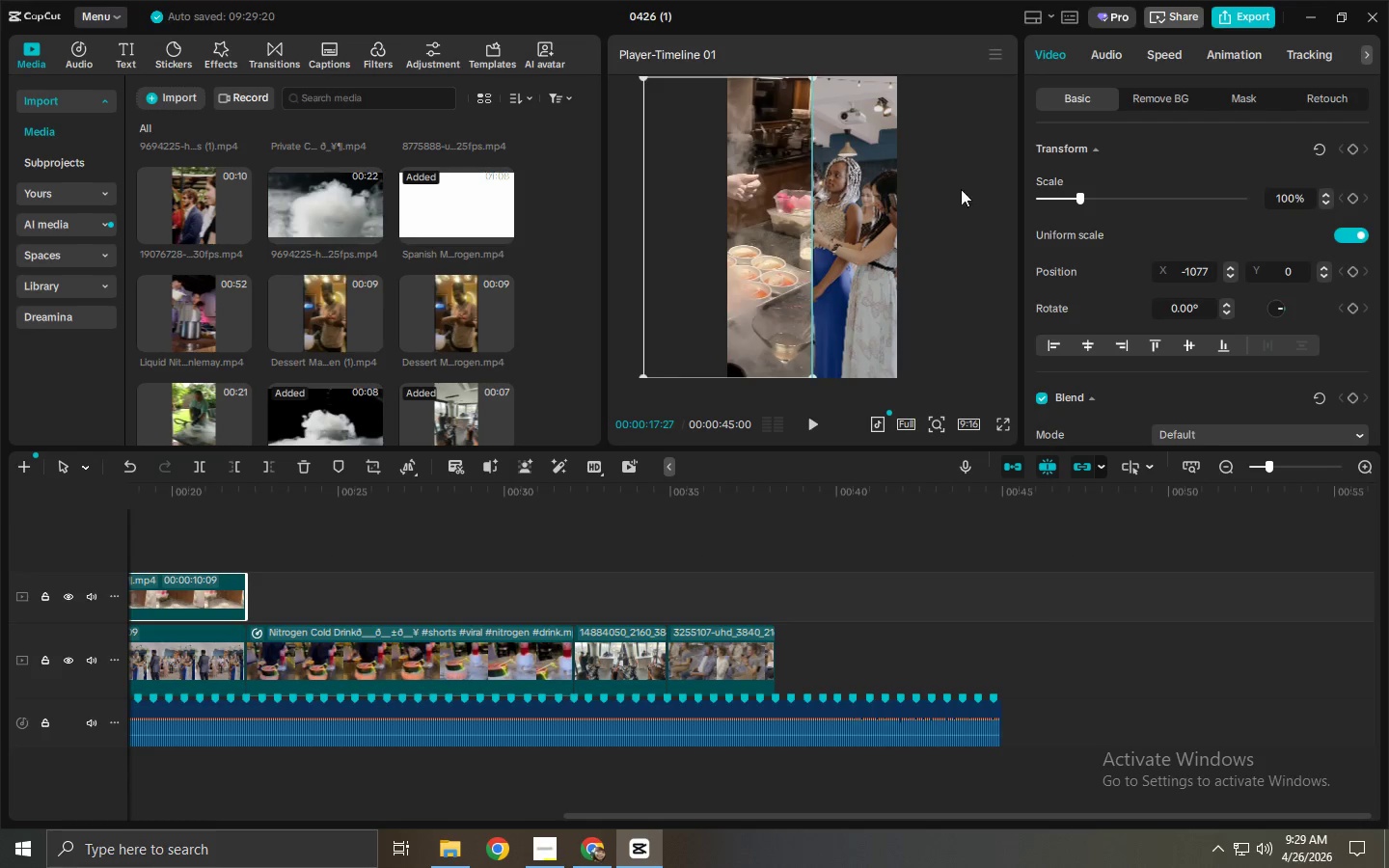 
left_click([990, 52])
 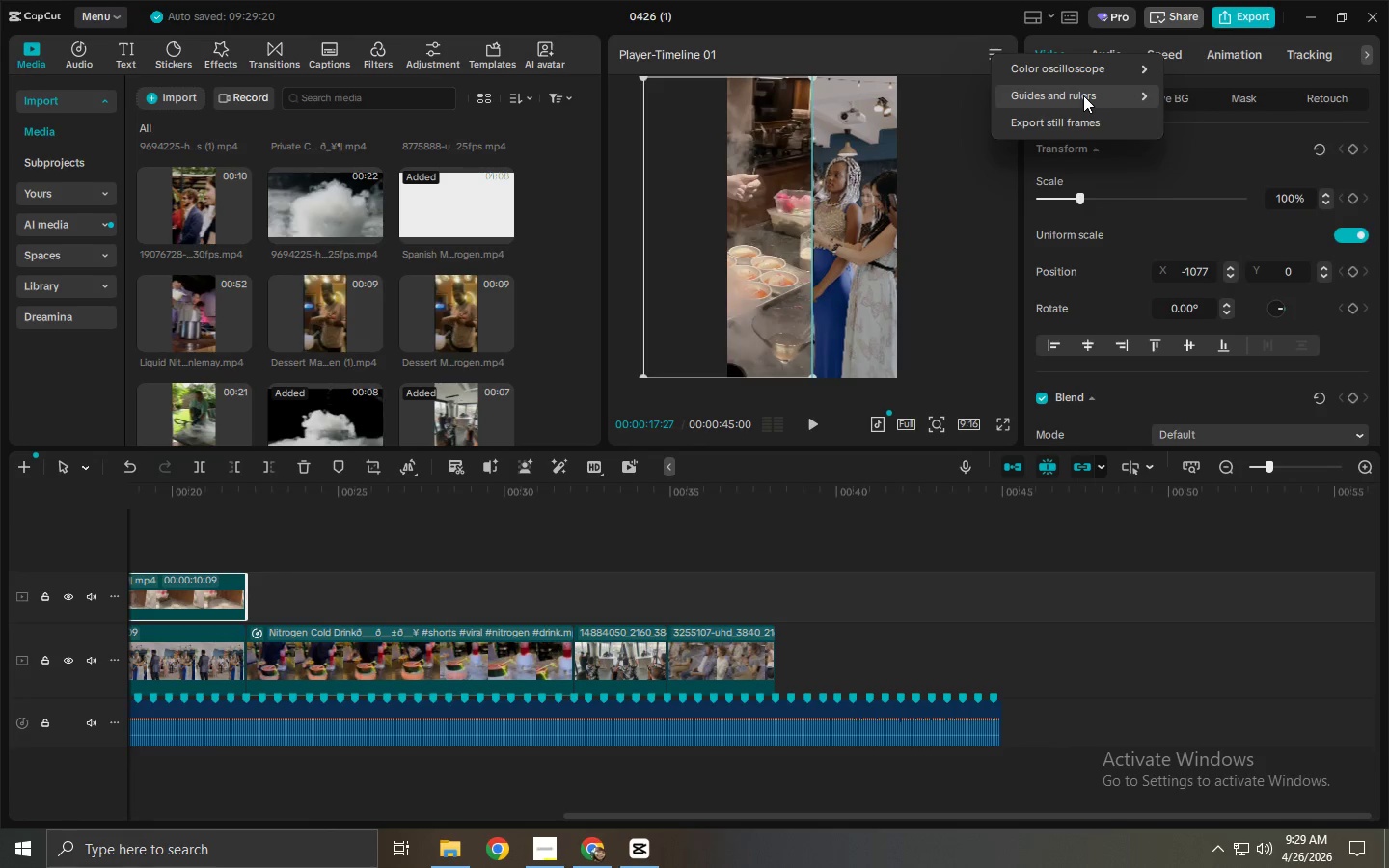 
left_click([1213, 196])
 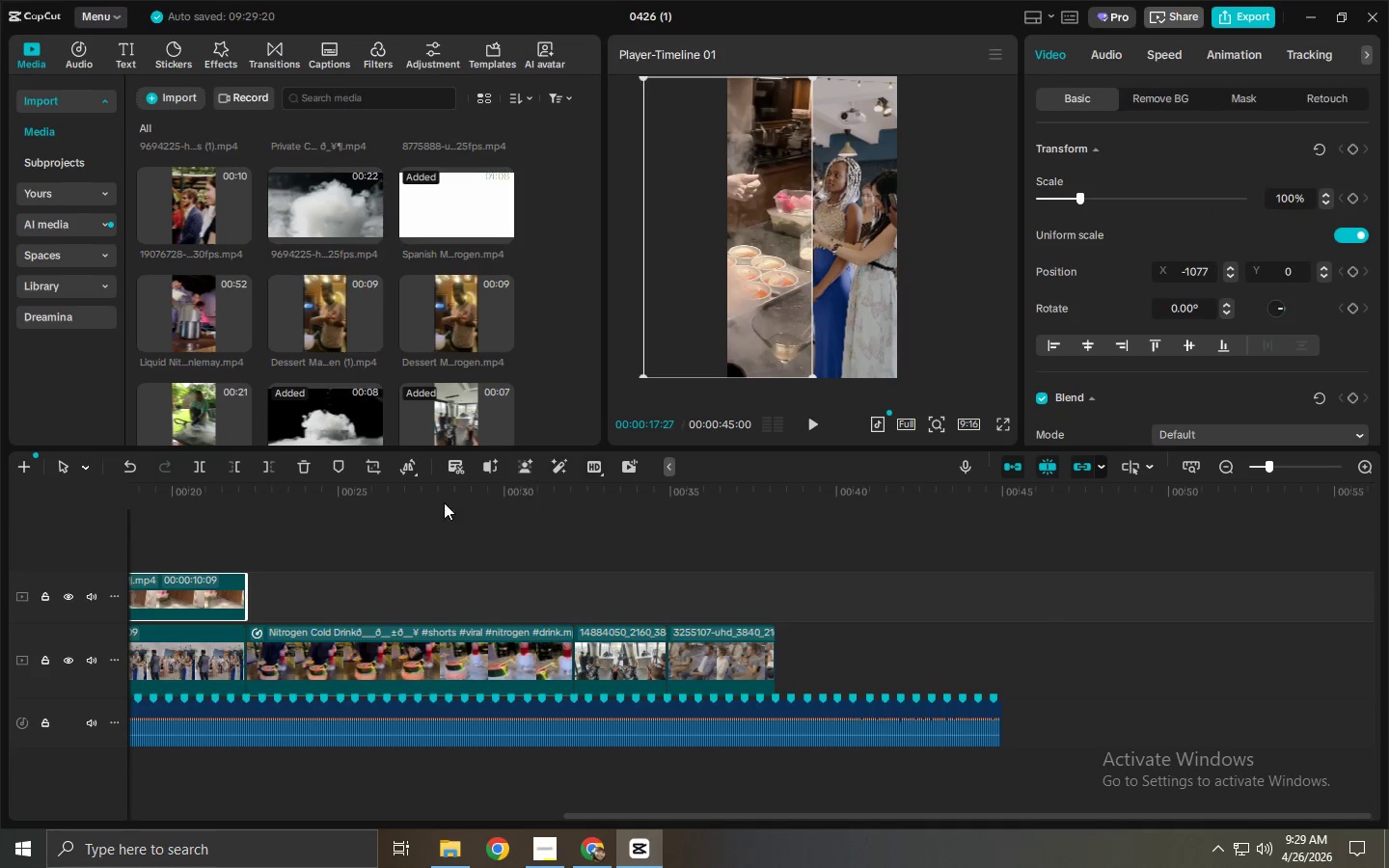 
left_click_drag(start_coordinate=[406, 501], to_coordinate=[395, 488])
 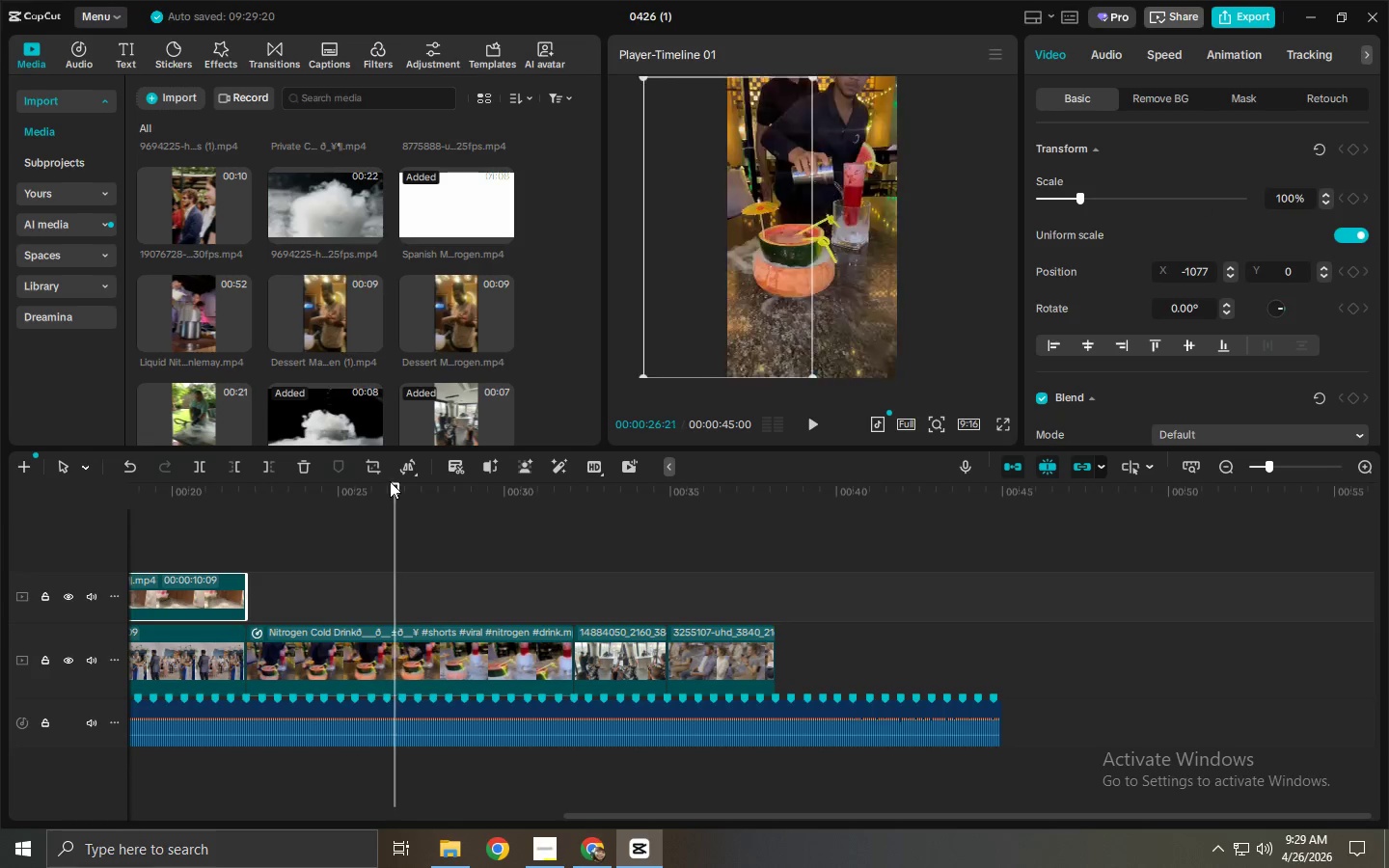 
left_click_drag(start_coordinate=[390, 481], to_coordinate=[0, 536])
 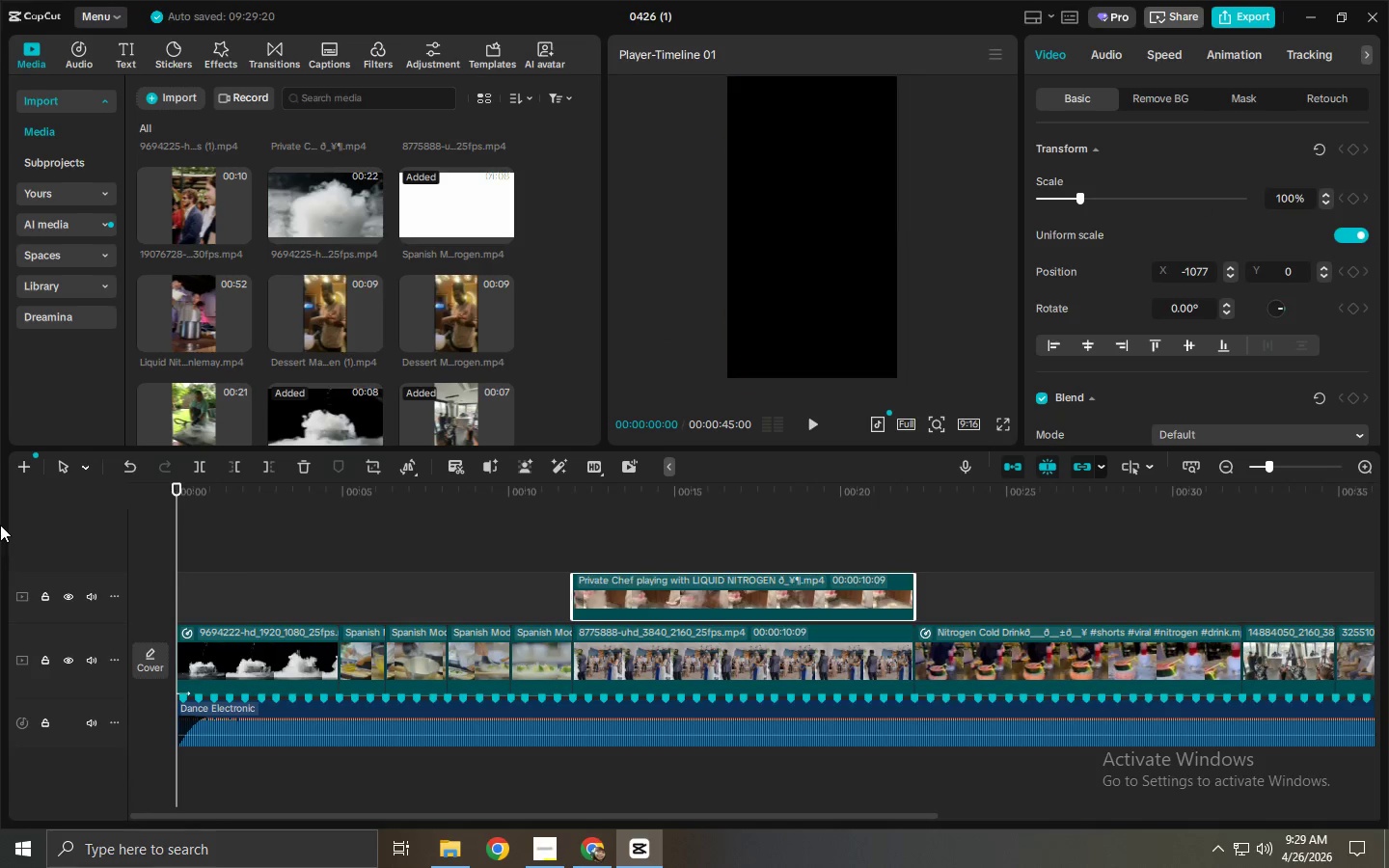 
key(Space)
 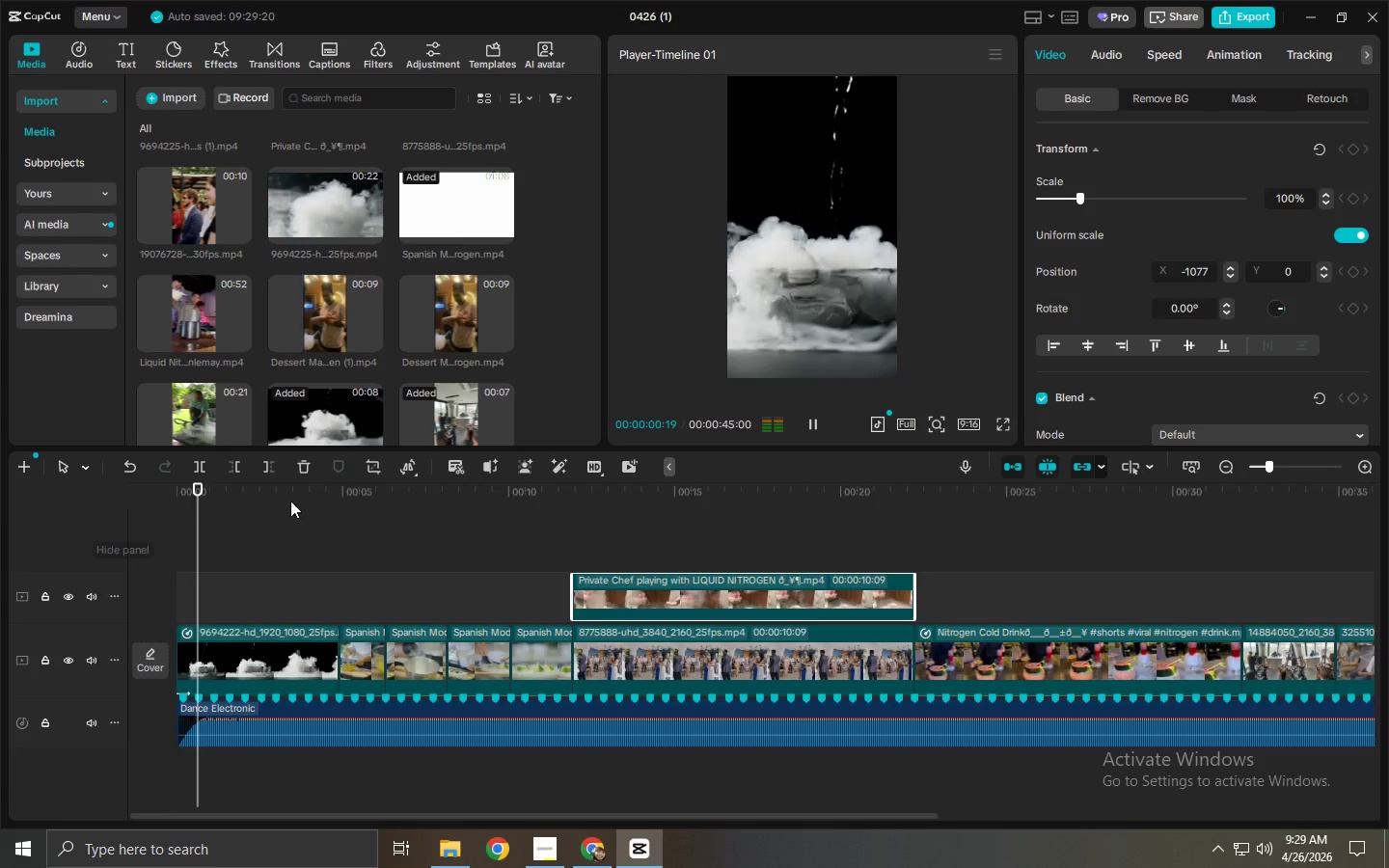 
key(Alt+AltLeft)
 